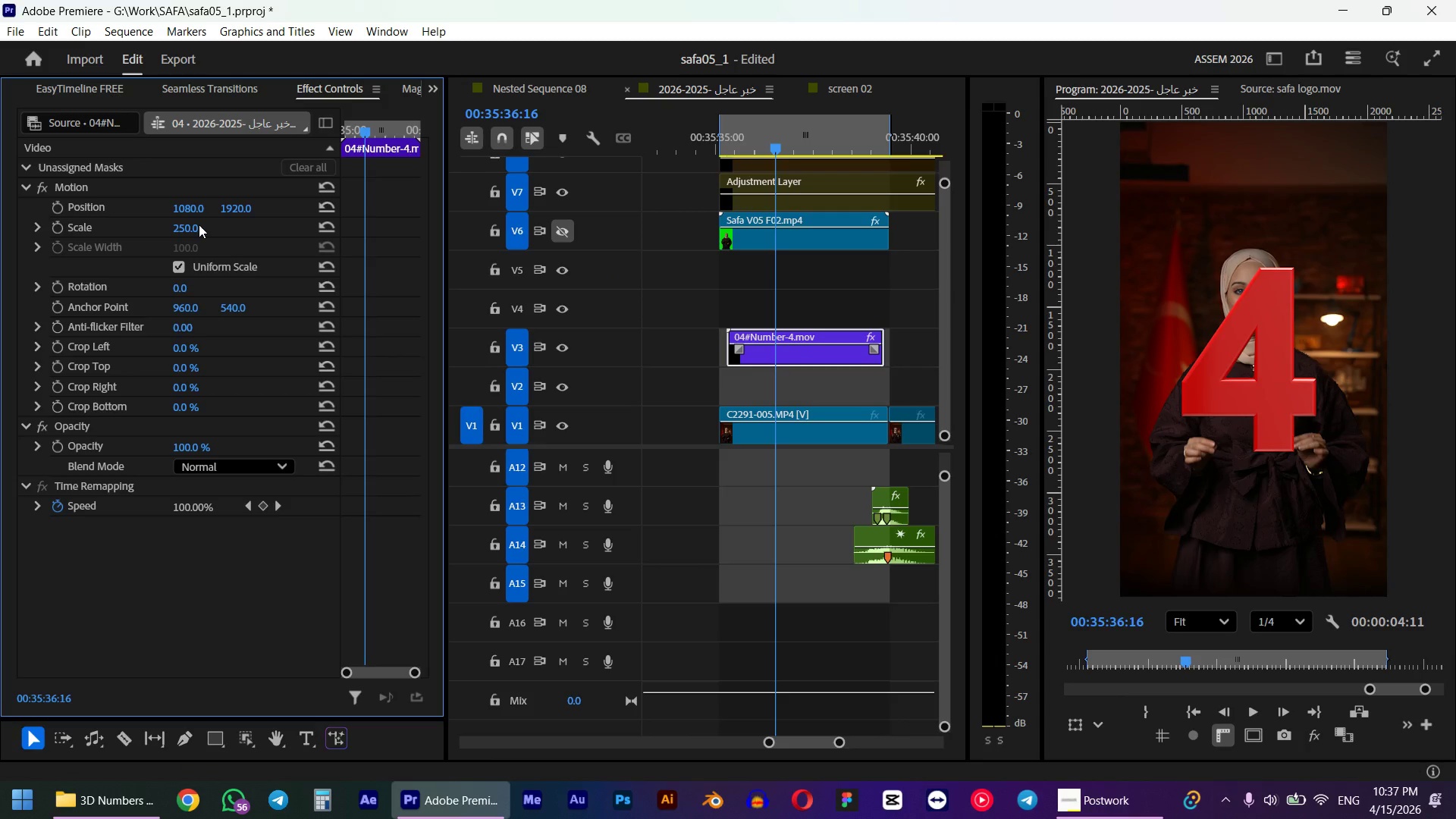 
left_click_drag(start_coordinate=[237, 203], to_coordinate=[237, 196])
 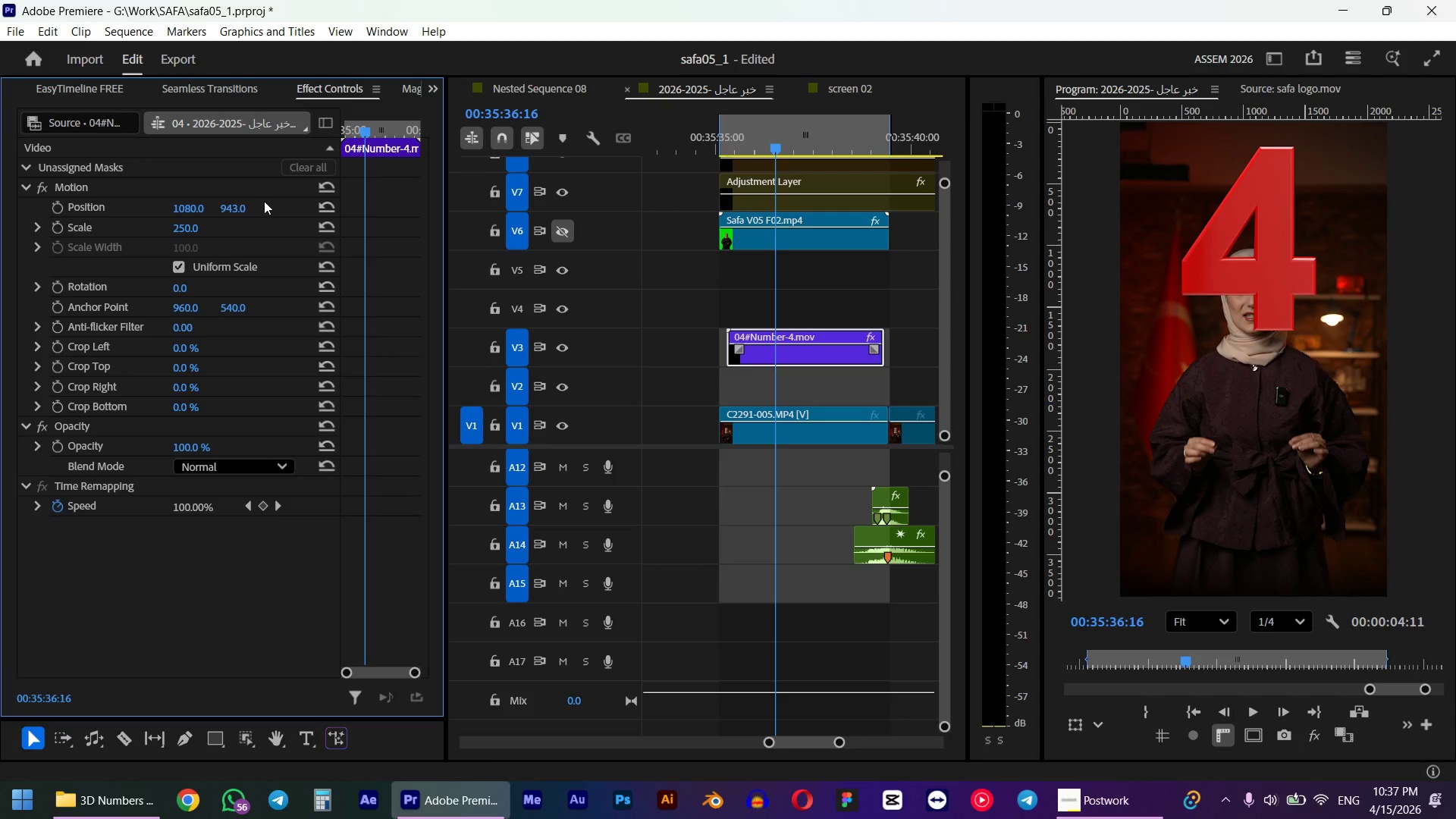 
left_click([181, 234])
 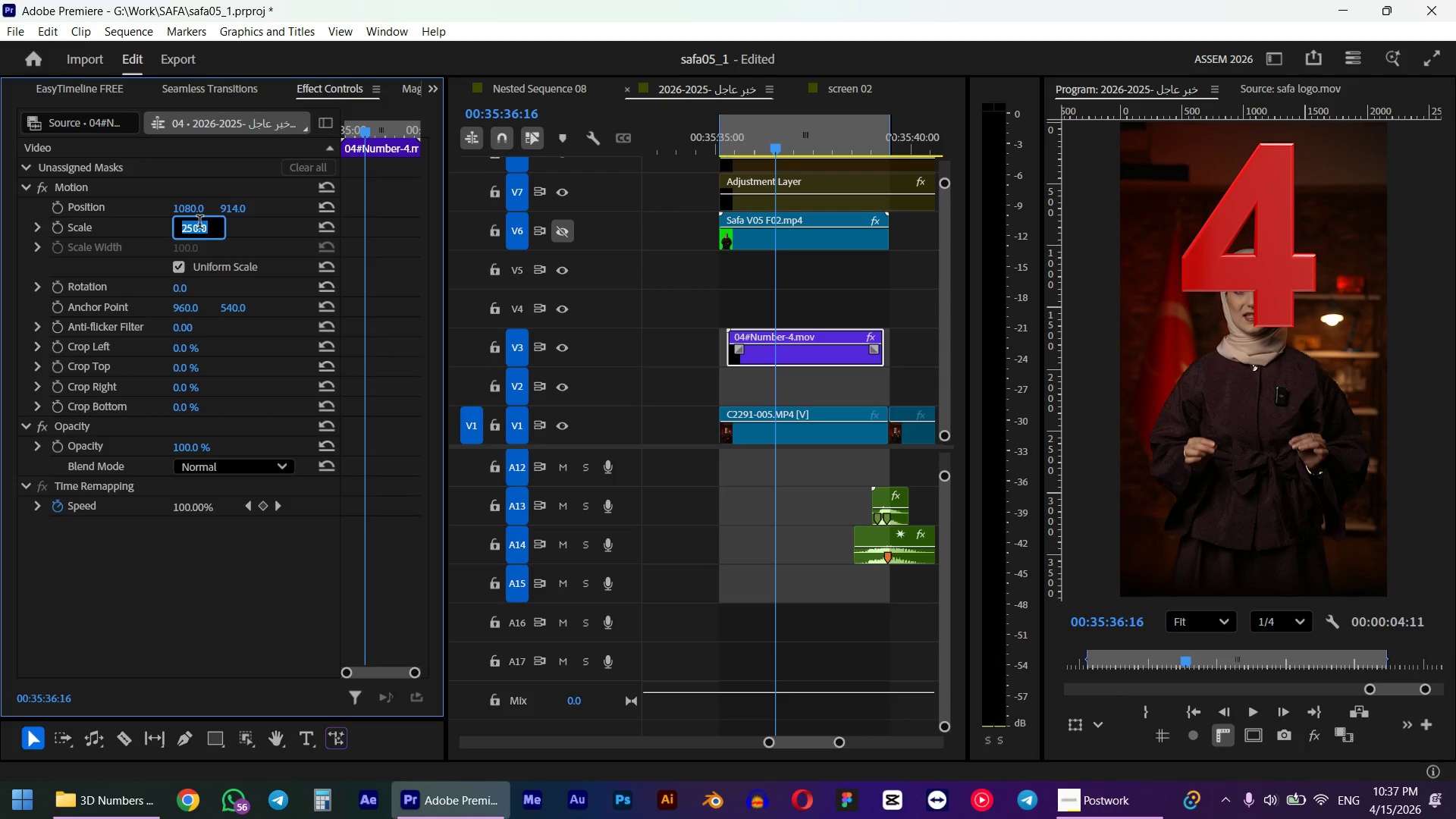 
key(Numpad3)
 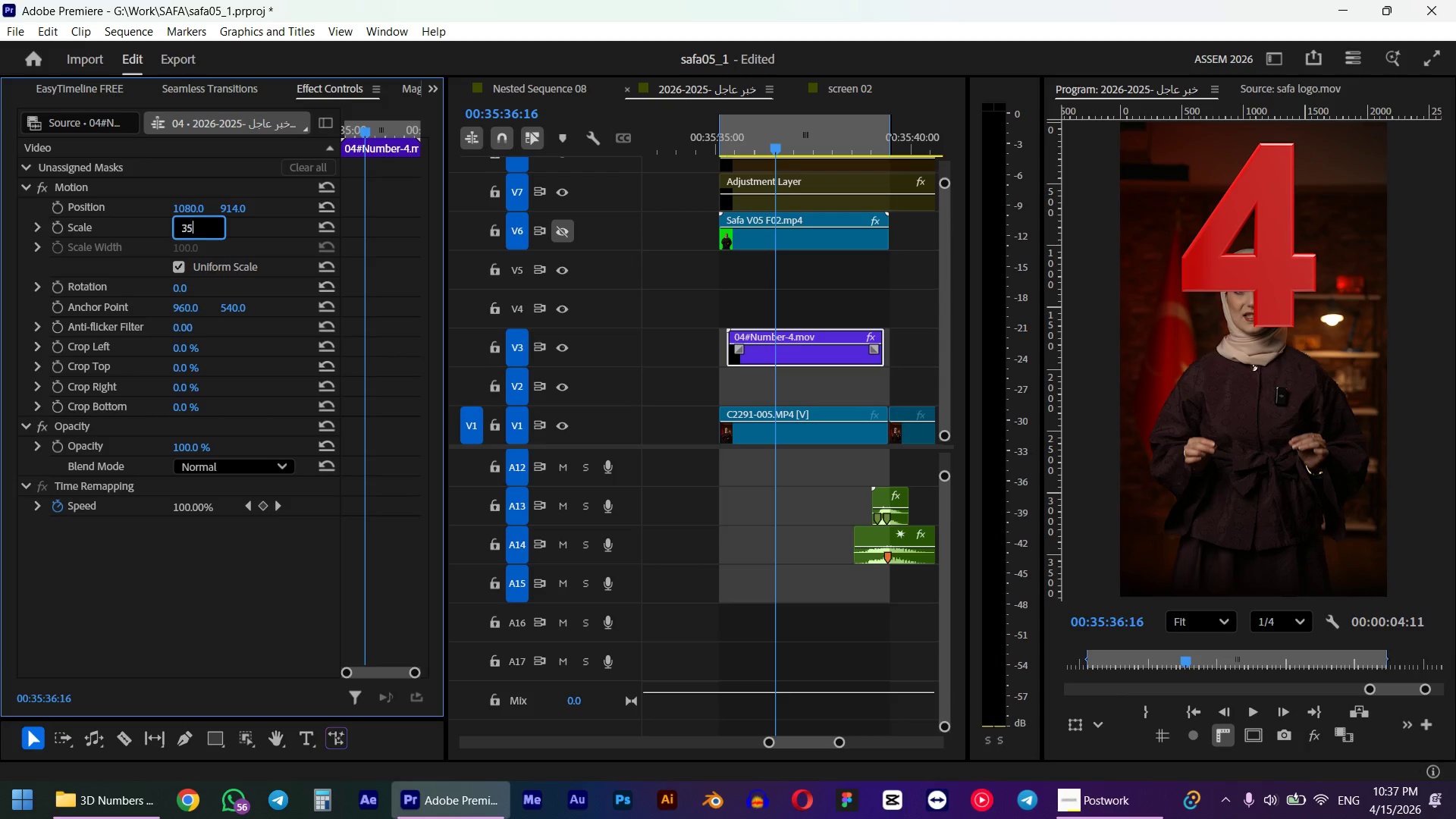 
key(Numpad5)
 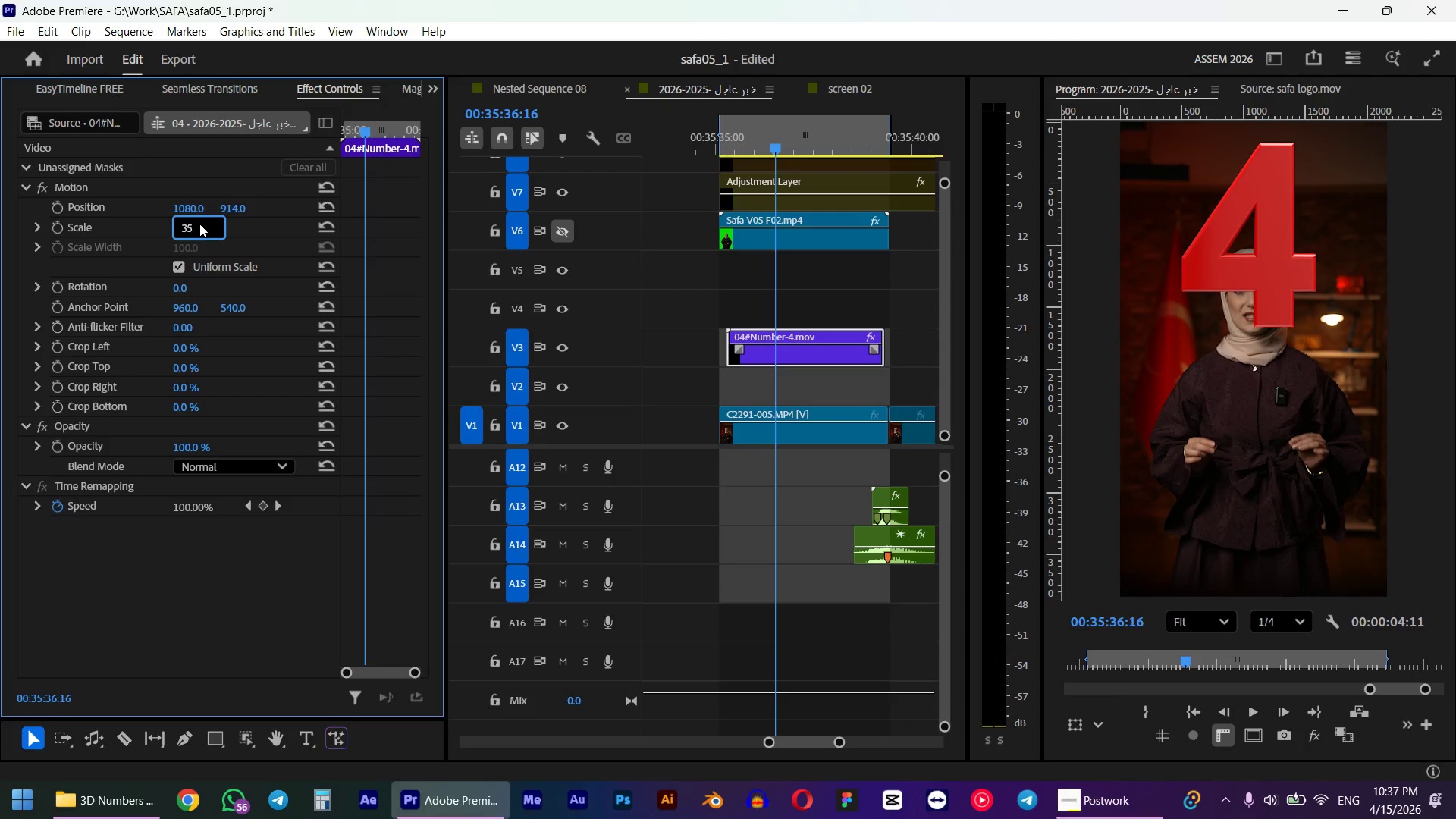 
key(Numpad0)
 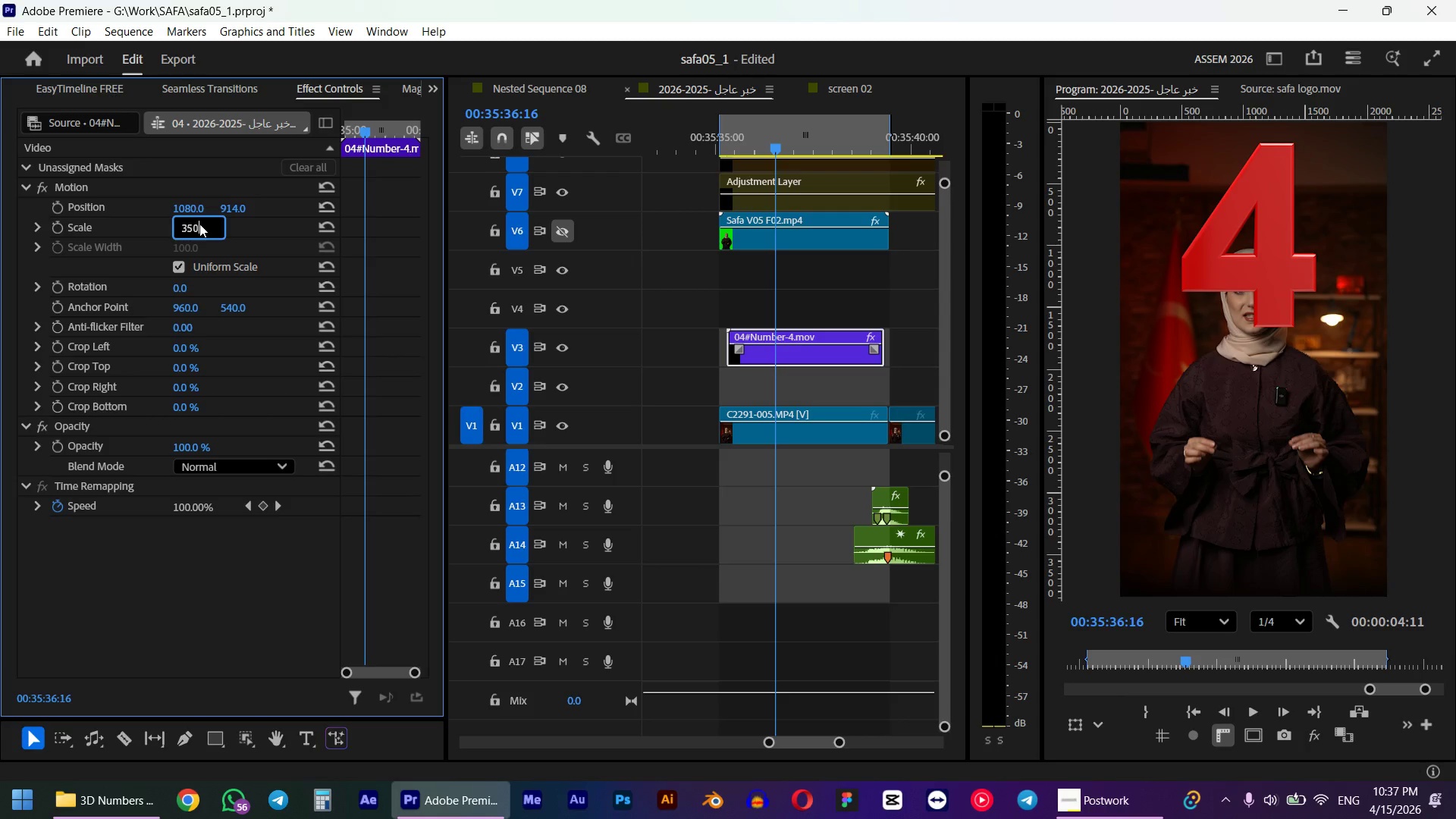 
key(NumpadEnter)
 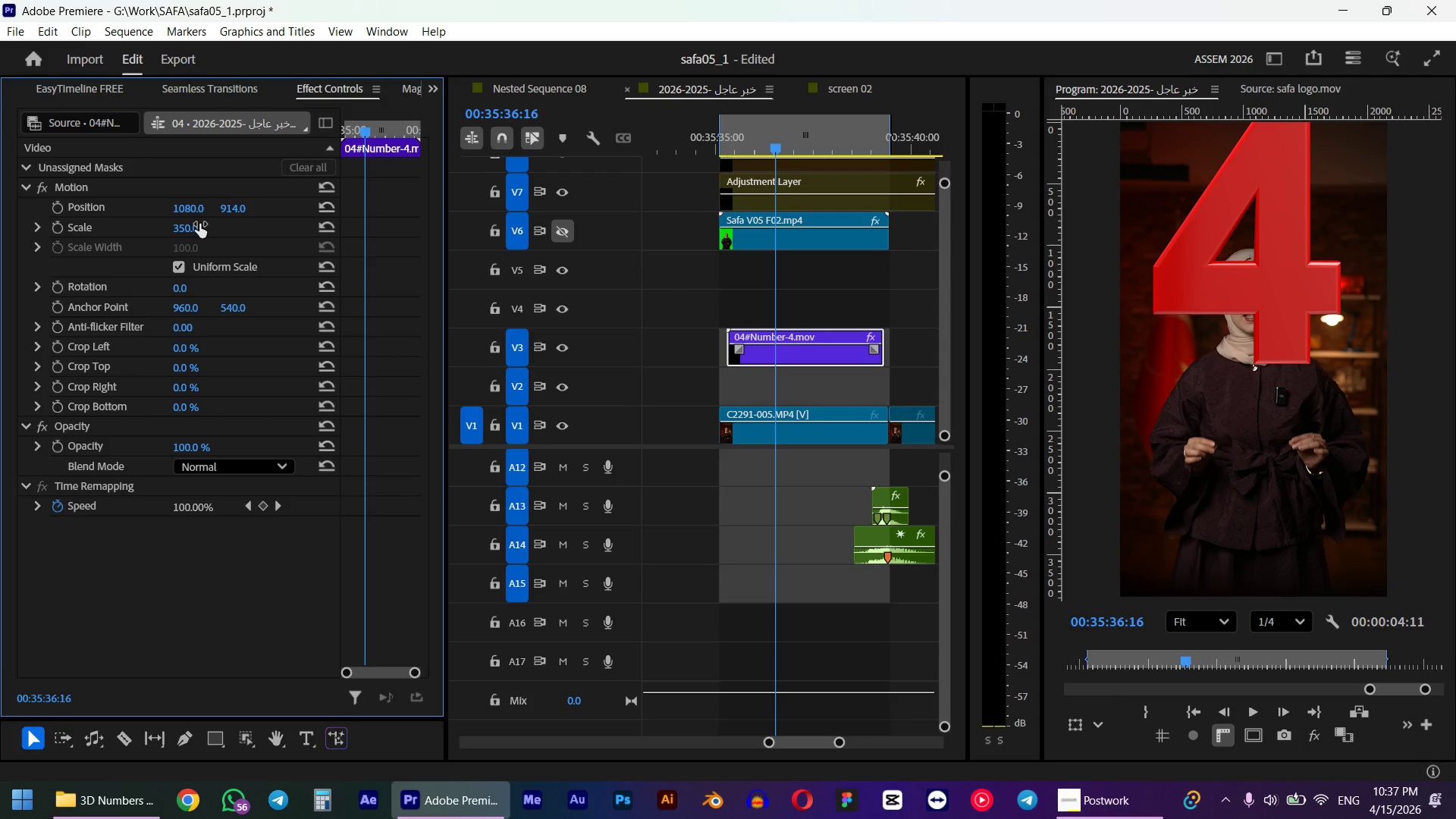 
left_click_drag(start_coordinate=[238, 212], to_coordinate=[422, 177])
 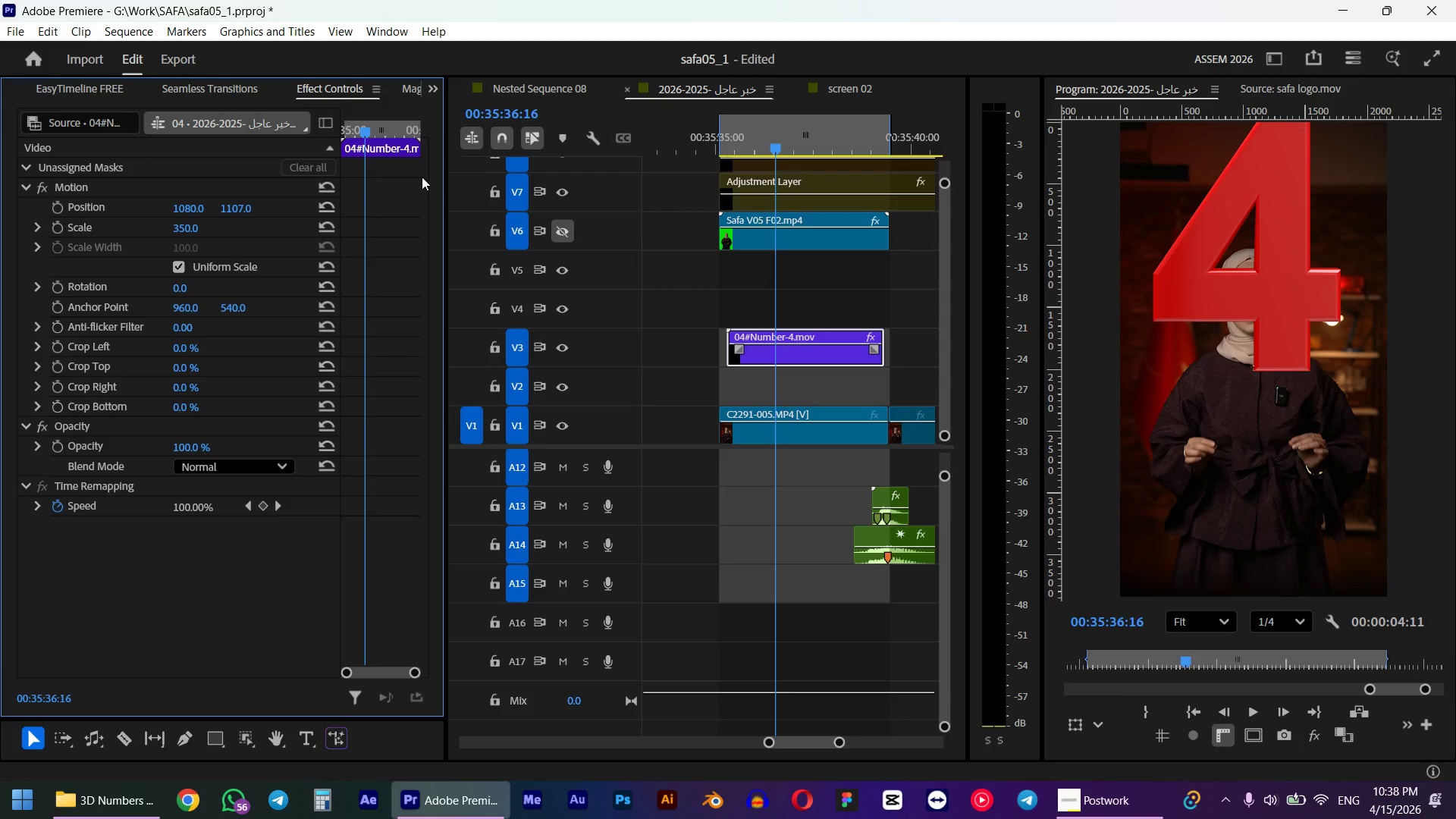 
left_click_drag(start_coordinate=[231, 207], to_coordinate=[300, 206])
 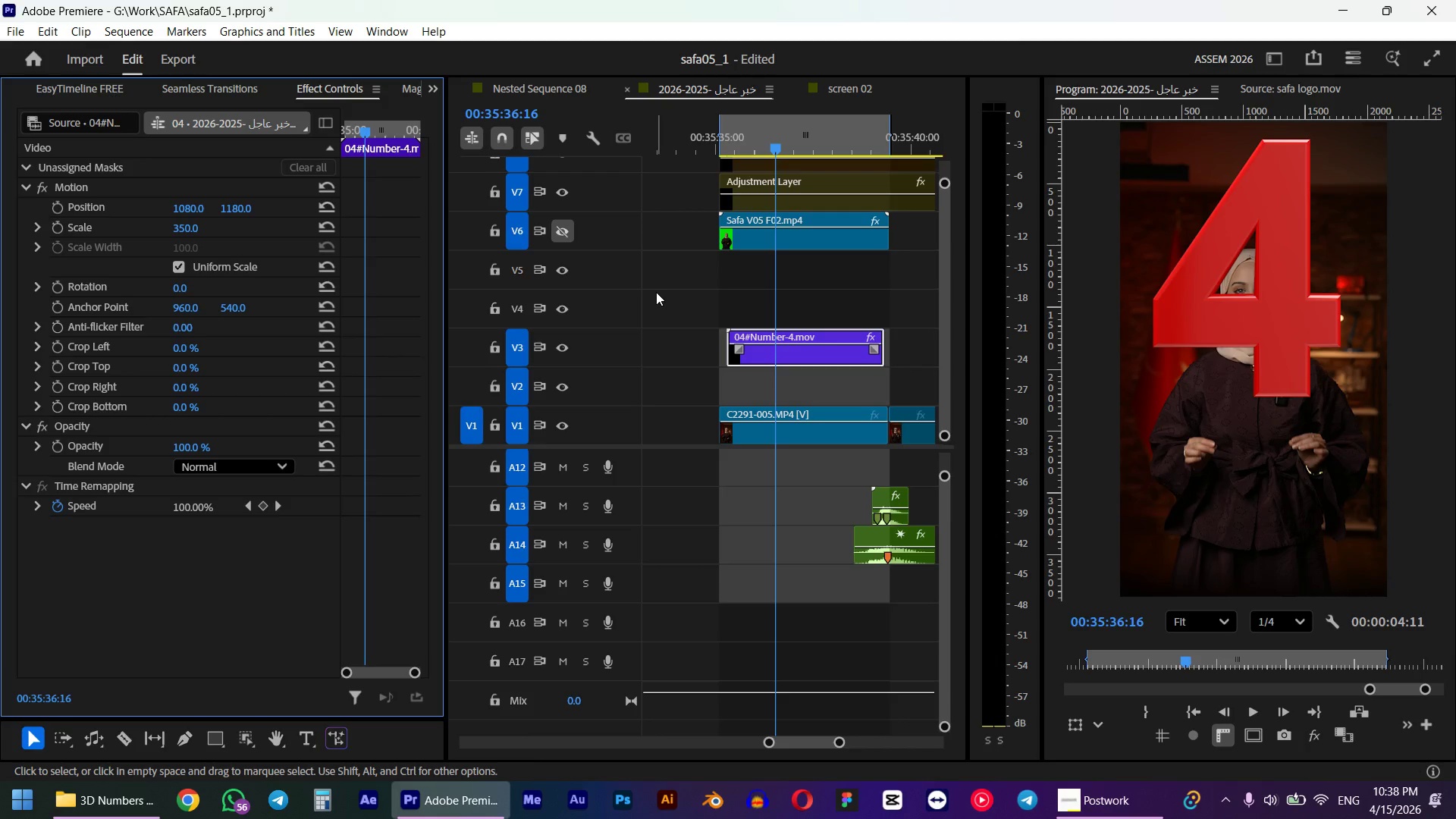 
left_click([566, 231])
 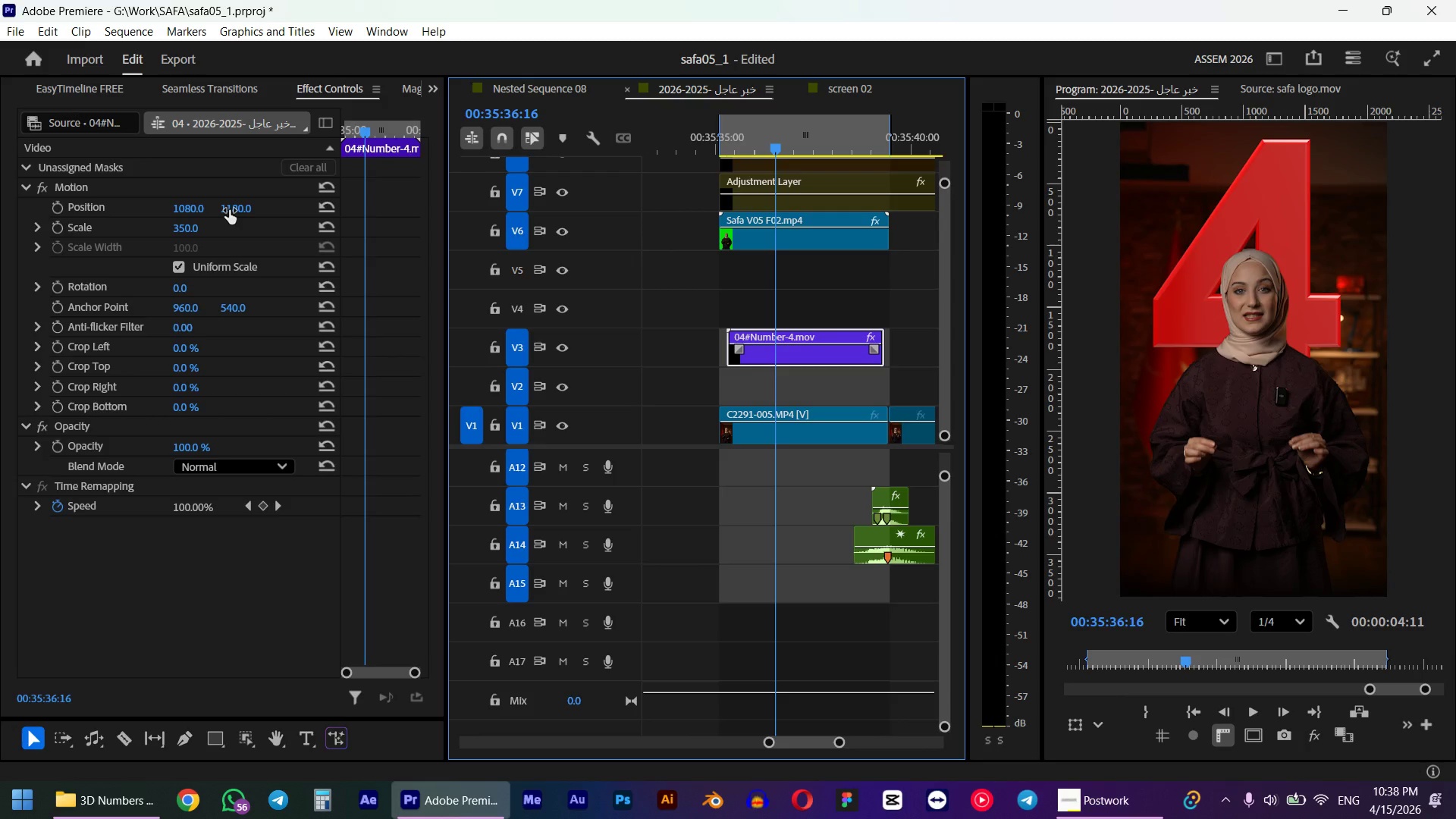 
left_click_drag(start_coordinate=[199, 203], to_coordinate=[139, 200])
 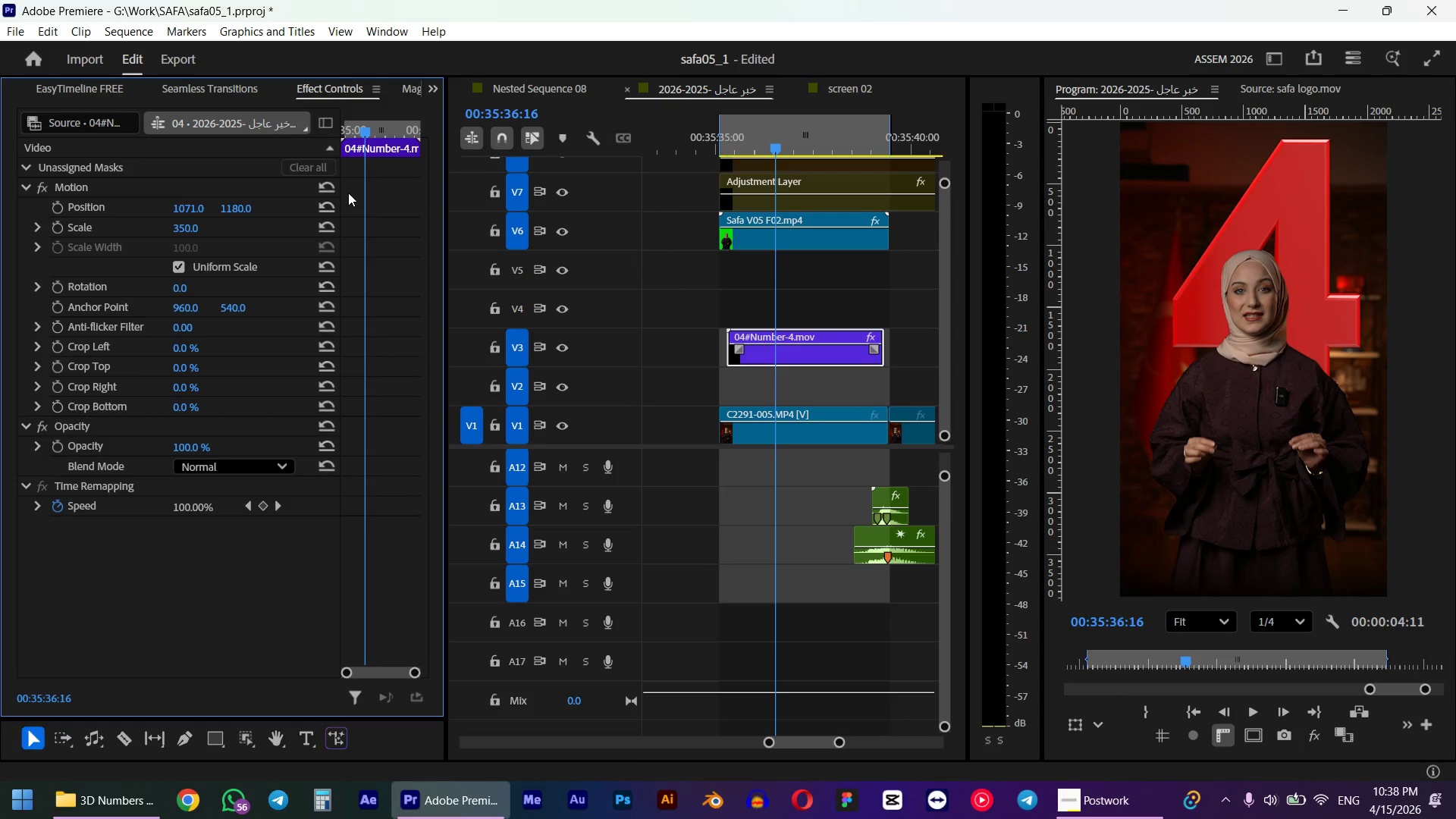 
key(Control+Z)
 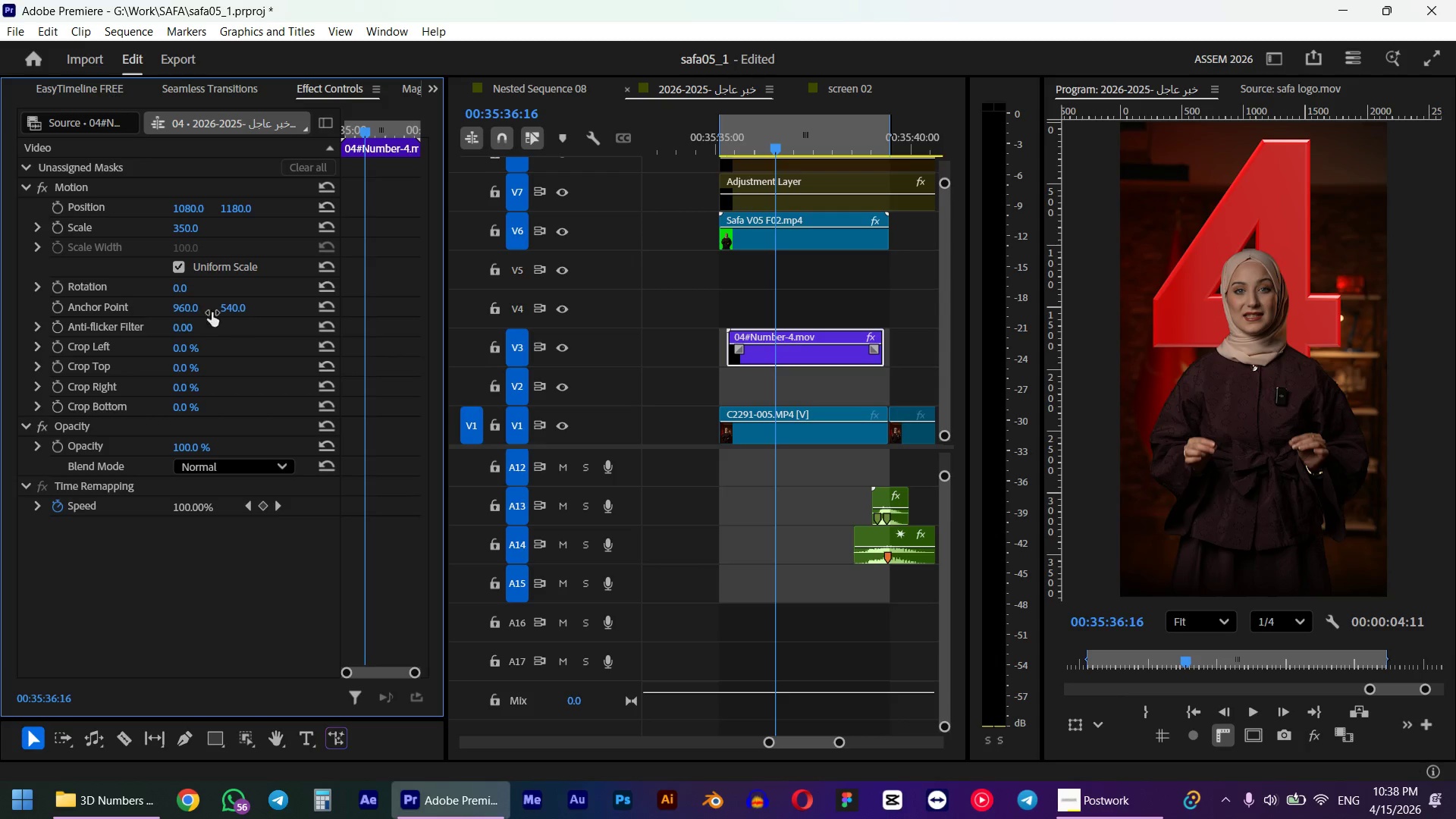 
left_click([186, 231])
 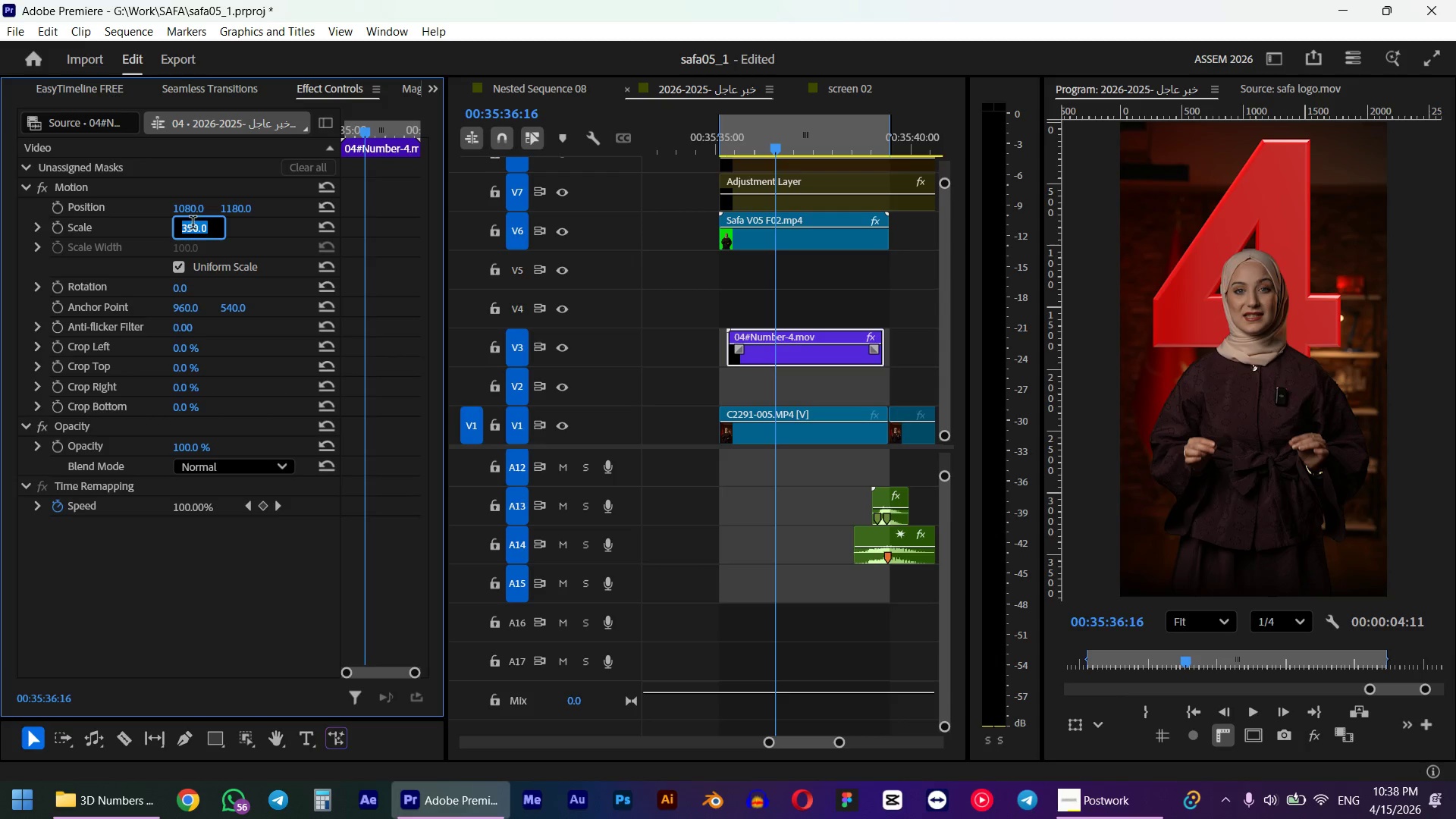 
key(Numpad3)
 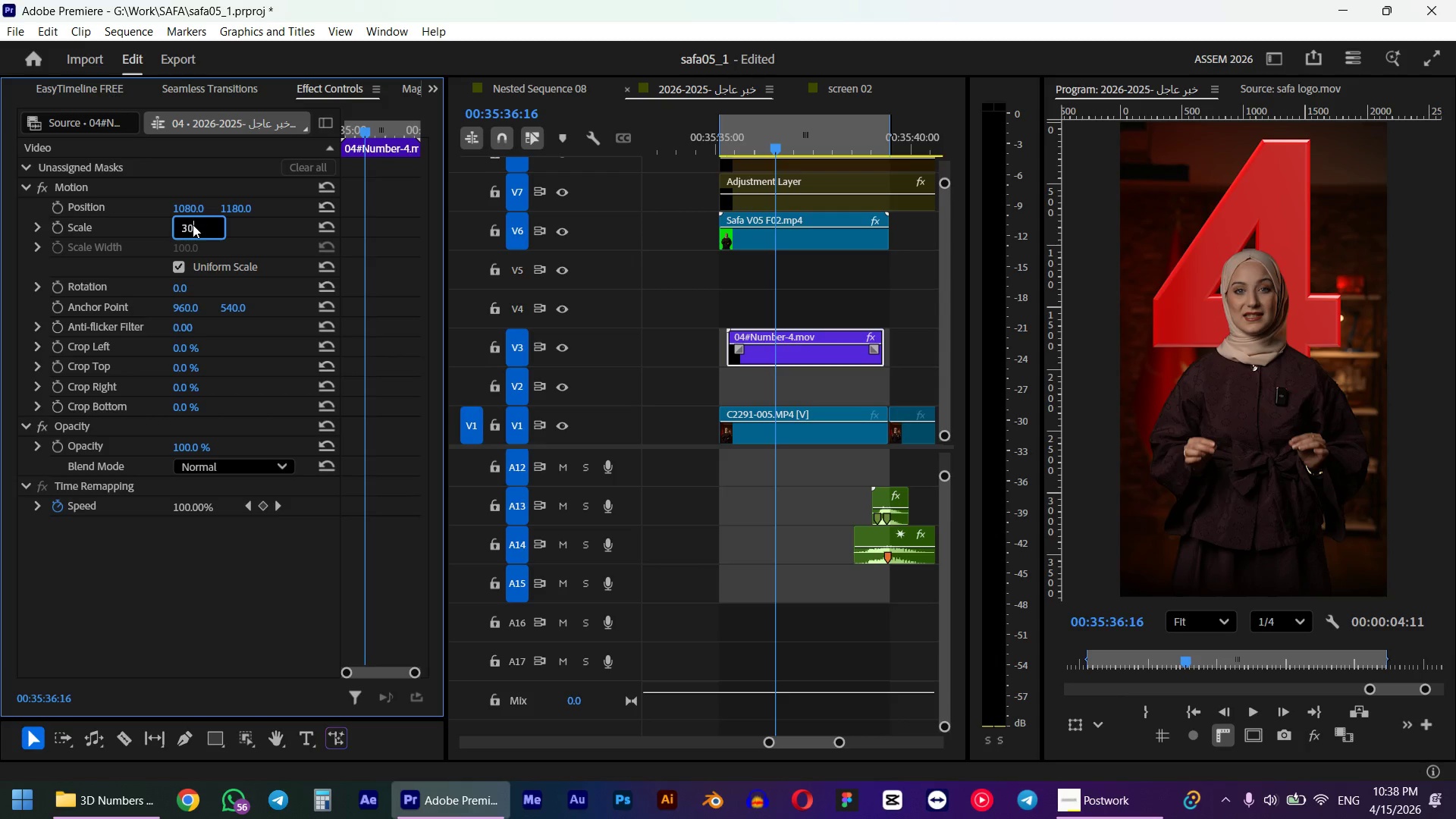 
key(Numpad0)
 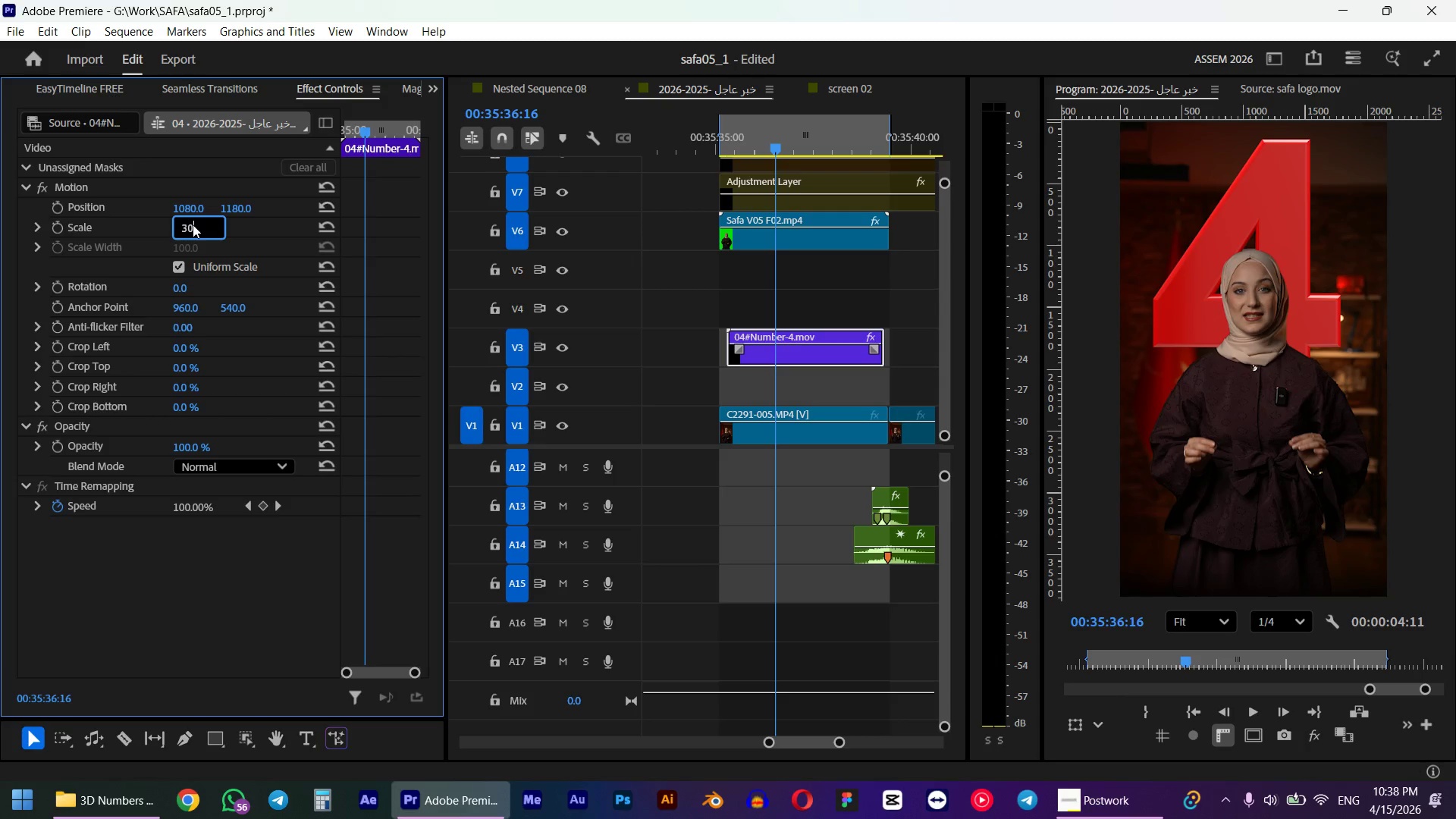 
key(Numpad0)
 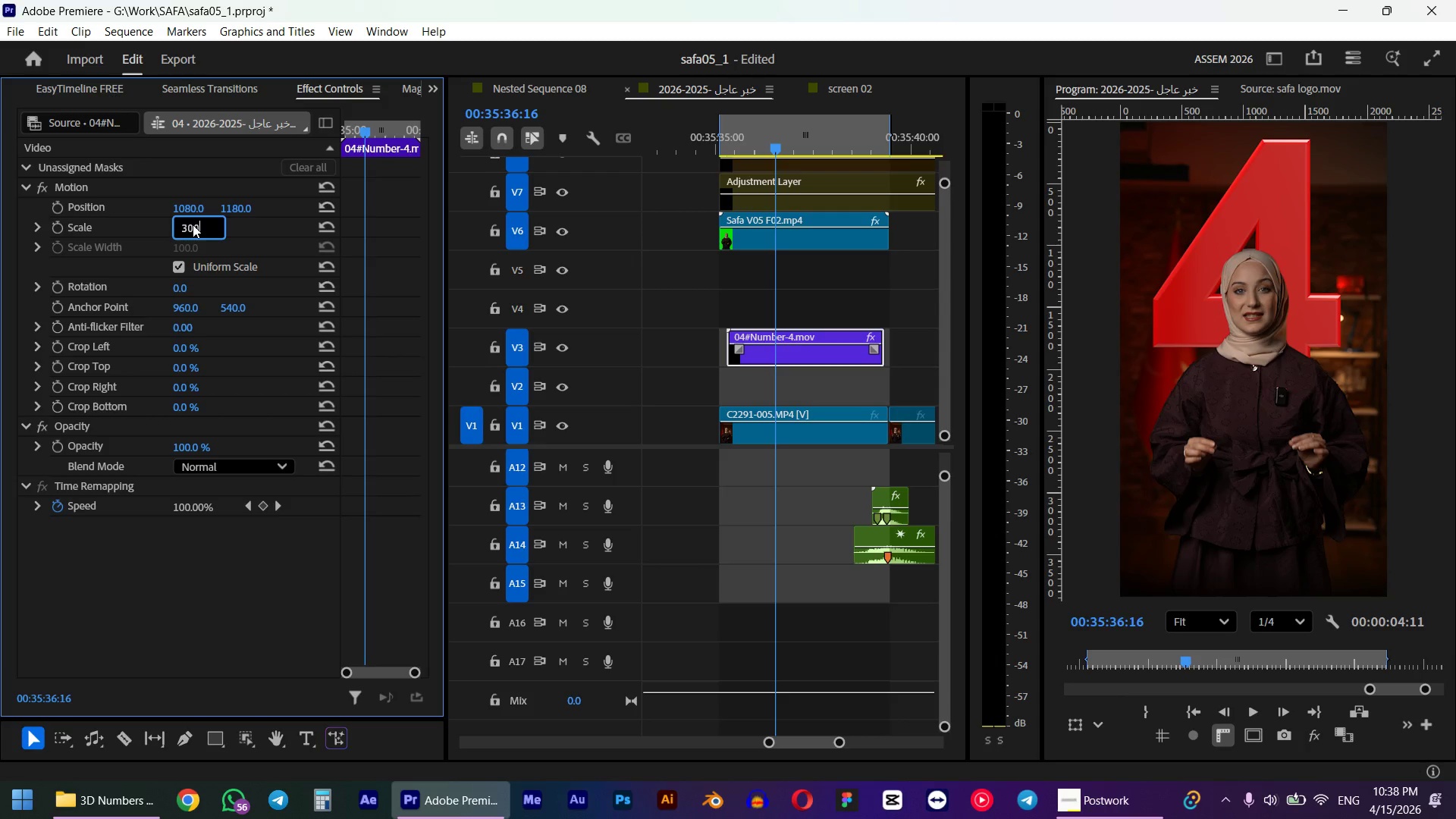 
key(NumpadEnter)
 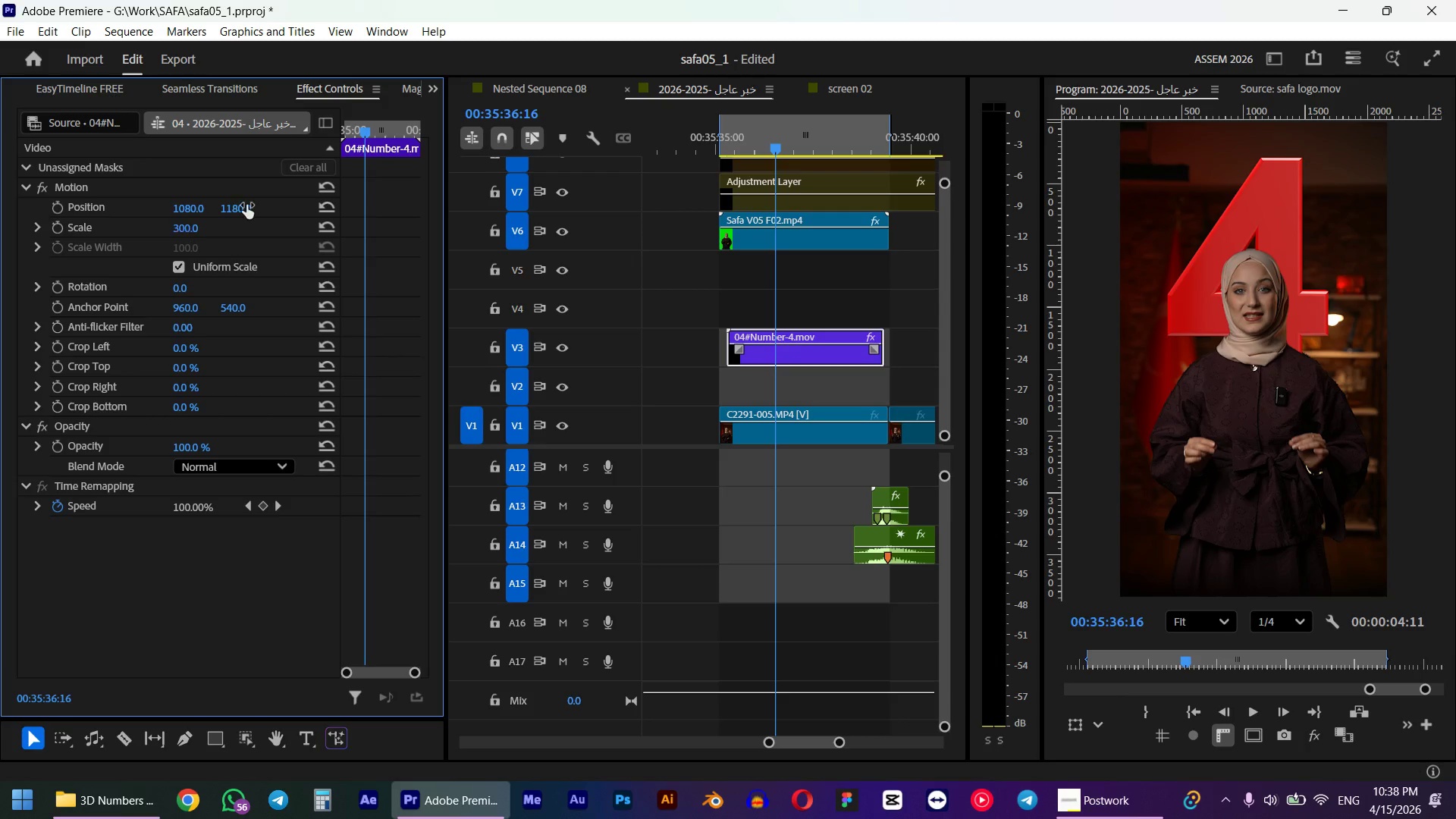 
left_click_drag(start_coordinate=[248, 205], to_coordinate=[103, 258])
 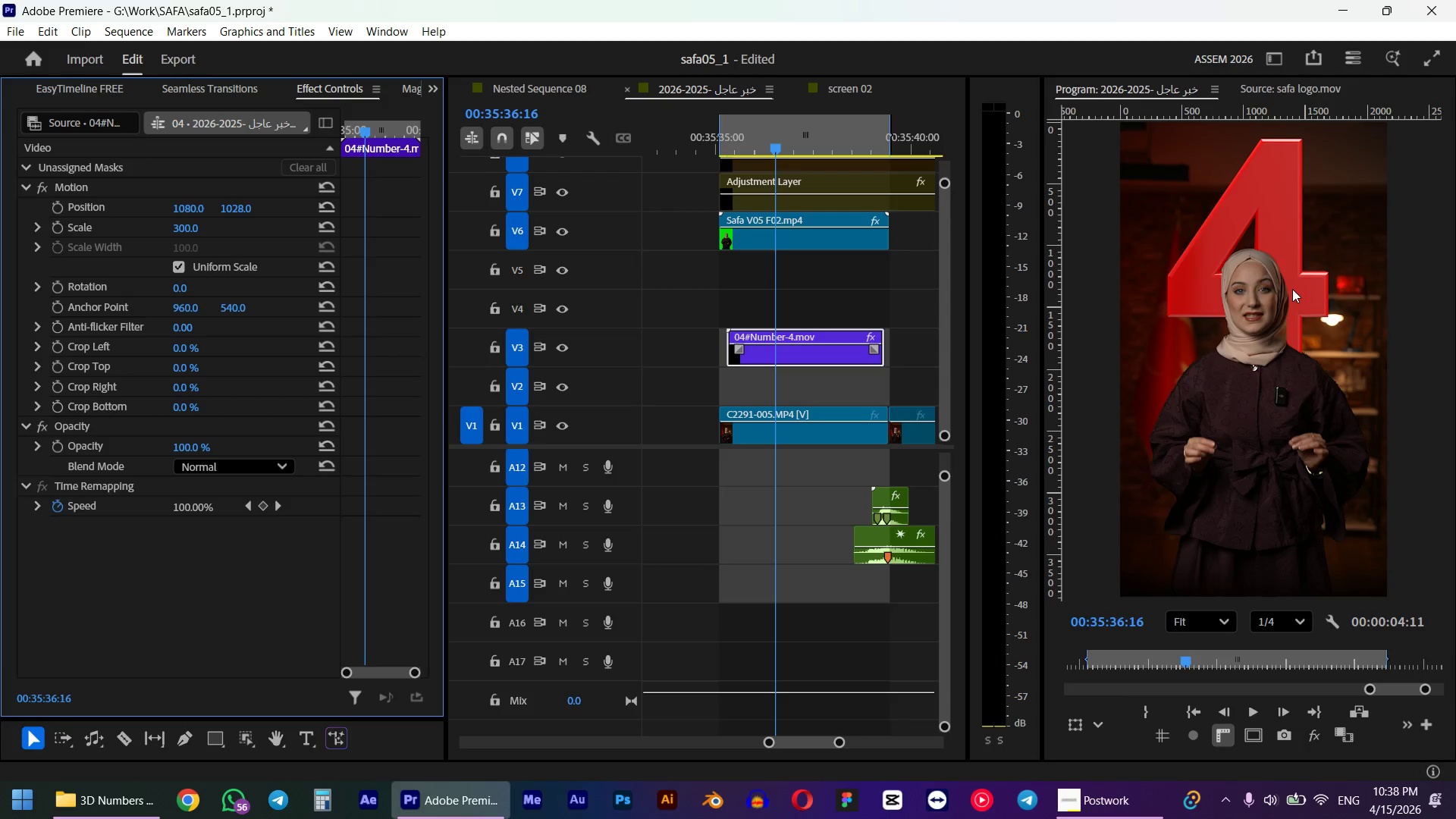 
scroll: coordinate [1280, 292], scroll_direction: down, amount: 1.0
 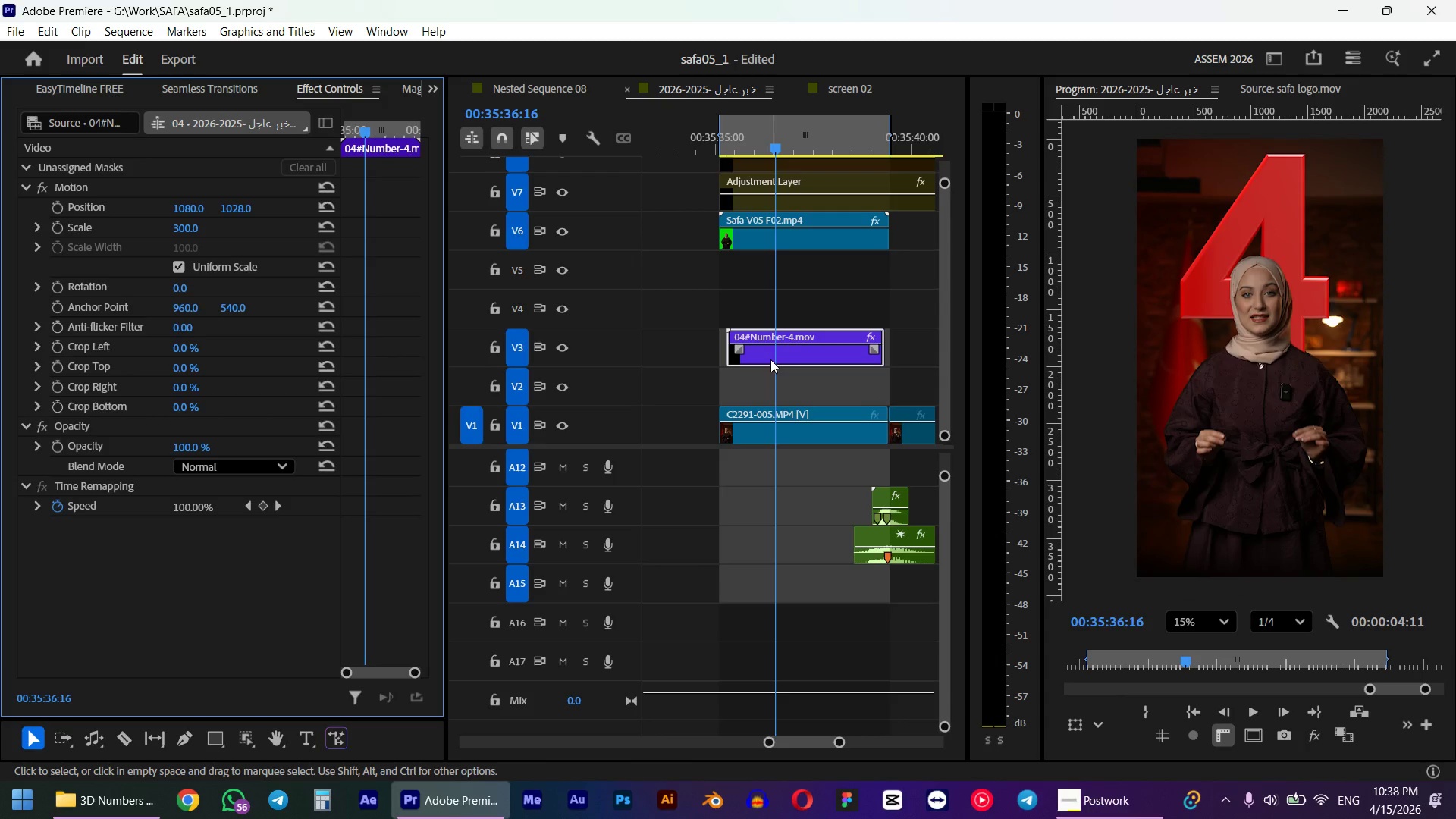 
left_click([429, 84])
 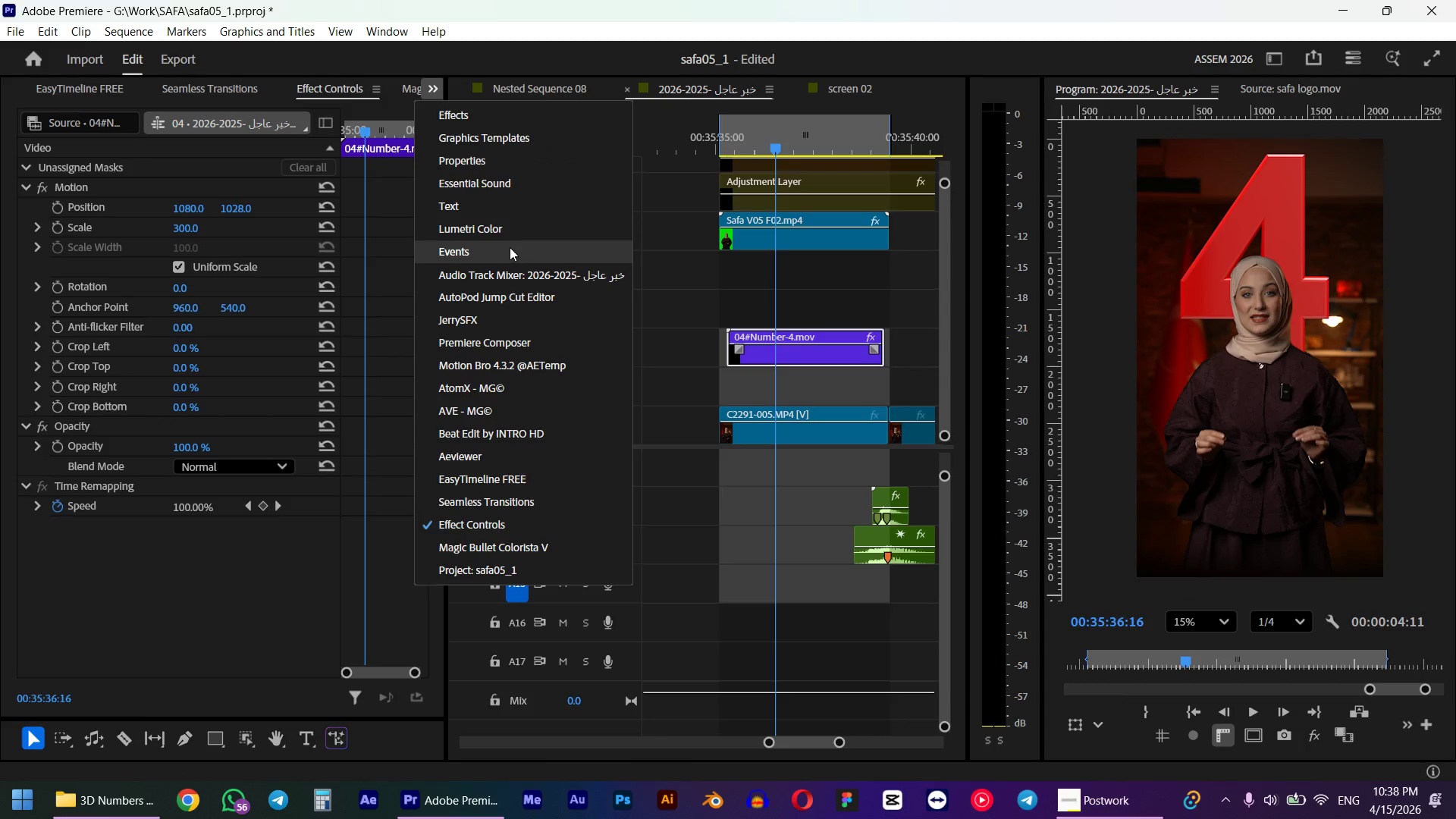 
left_click([523, 222])
 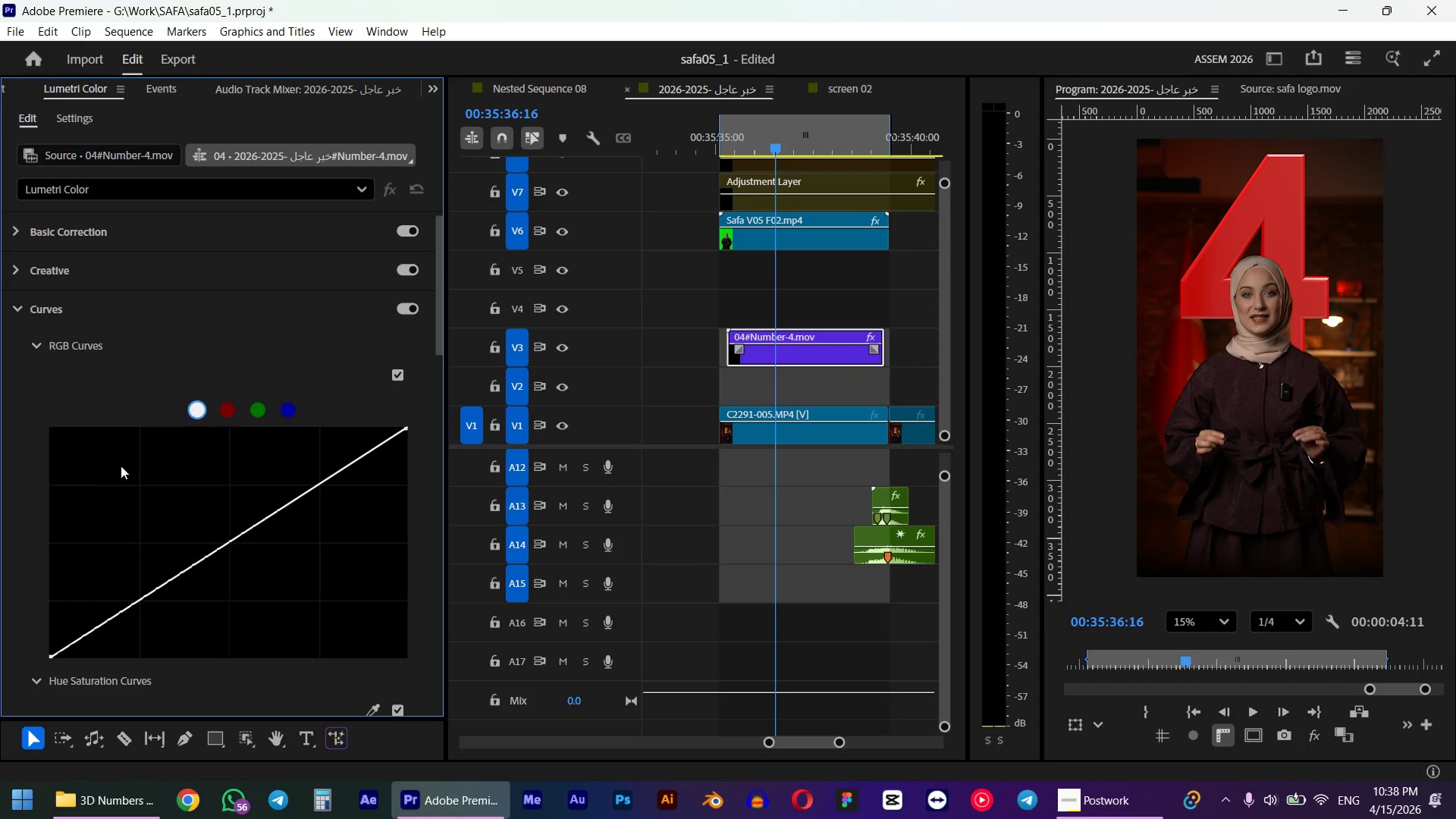 
scroll: coordinate [27, 475], scroll_direction: down, amount: 21.0
 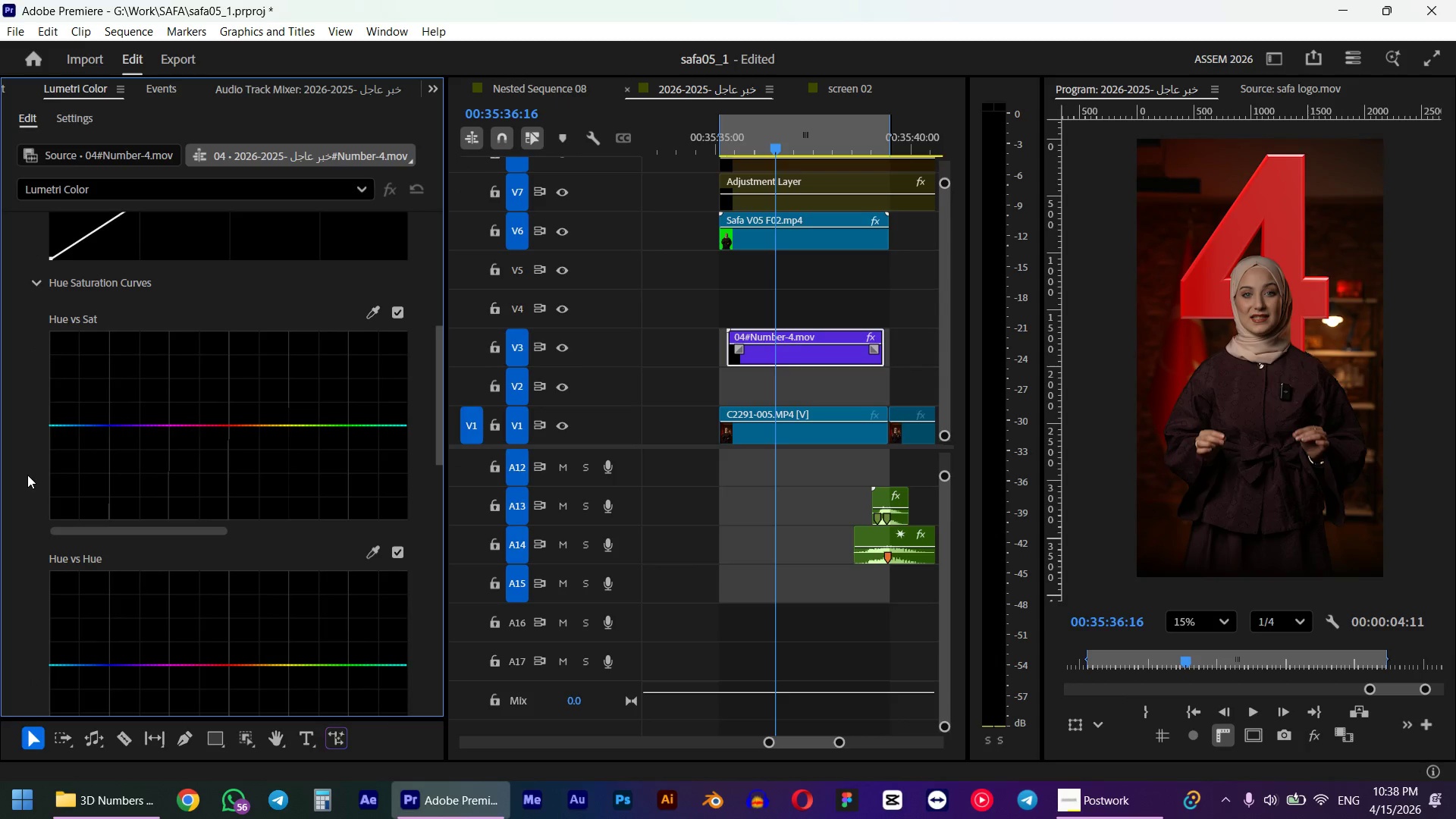 
scroll: coordinate [27, 475], scroll_direction: none, amount: 0.0
 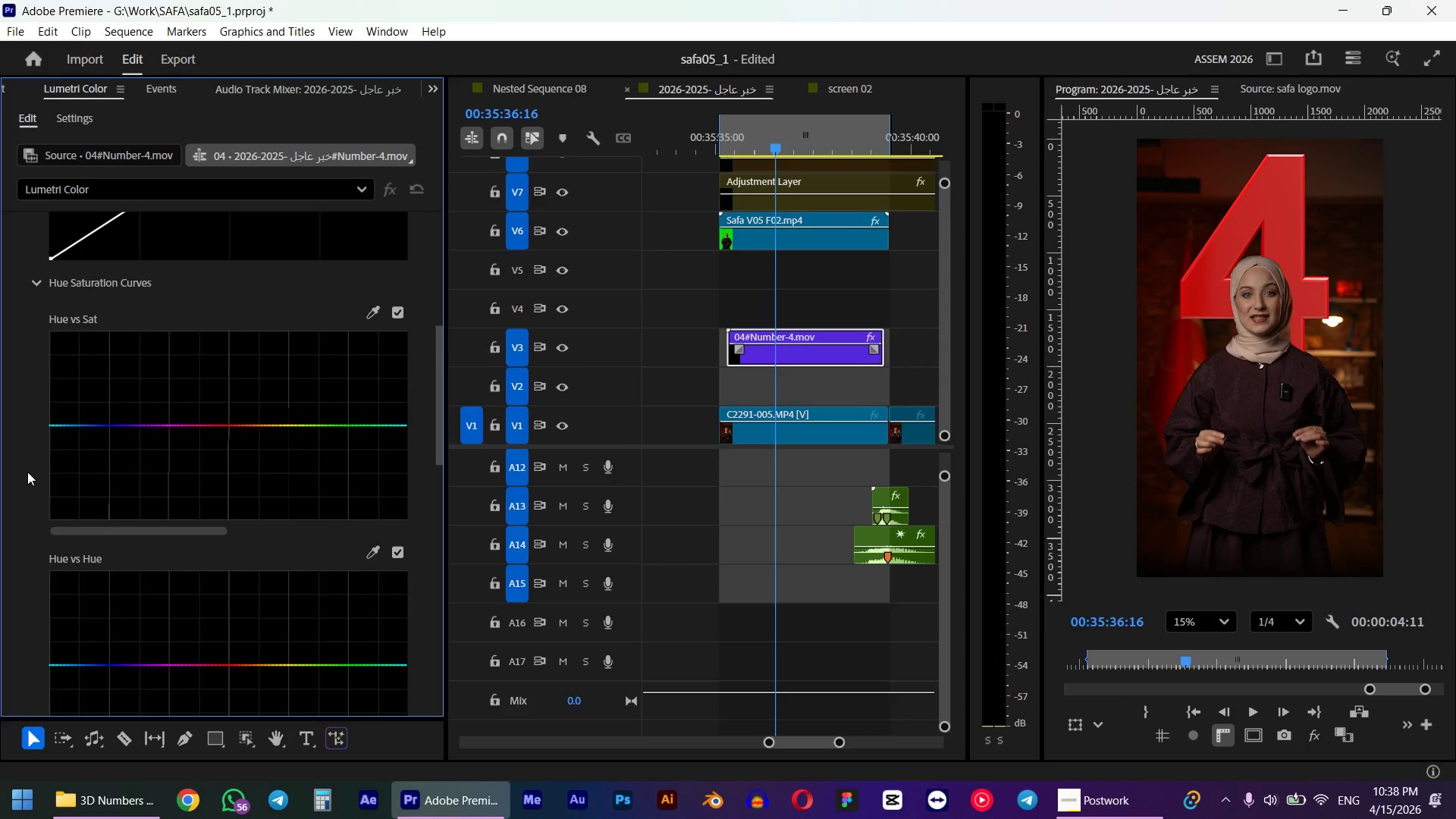 
scroll: coordinate [27, 471], scroll_direction: up, amount: 2.0
 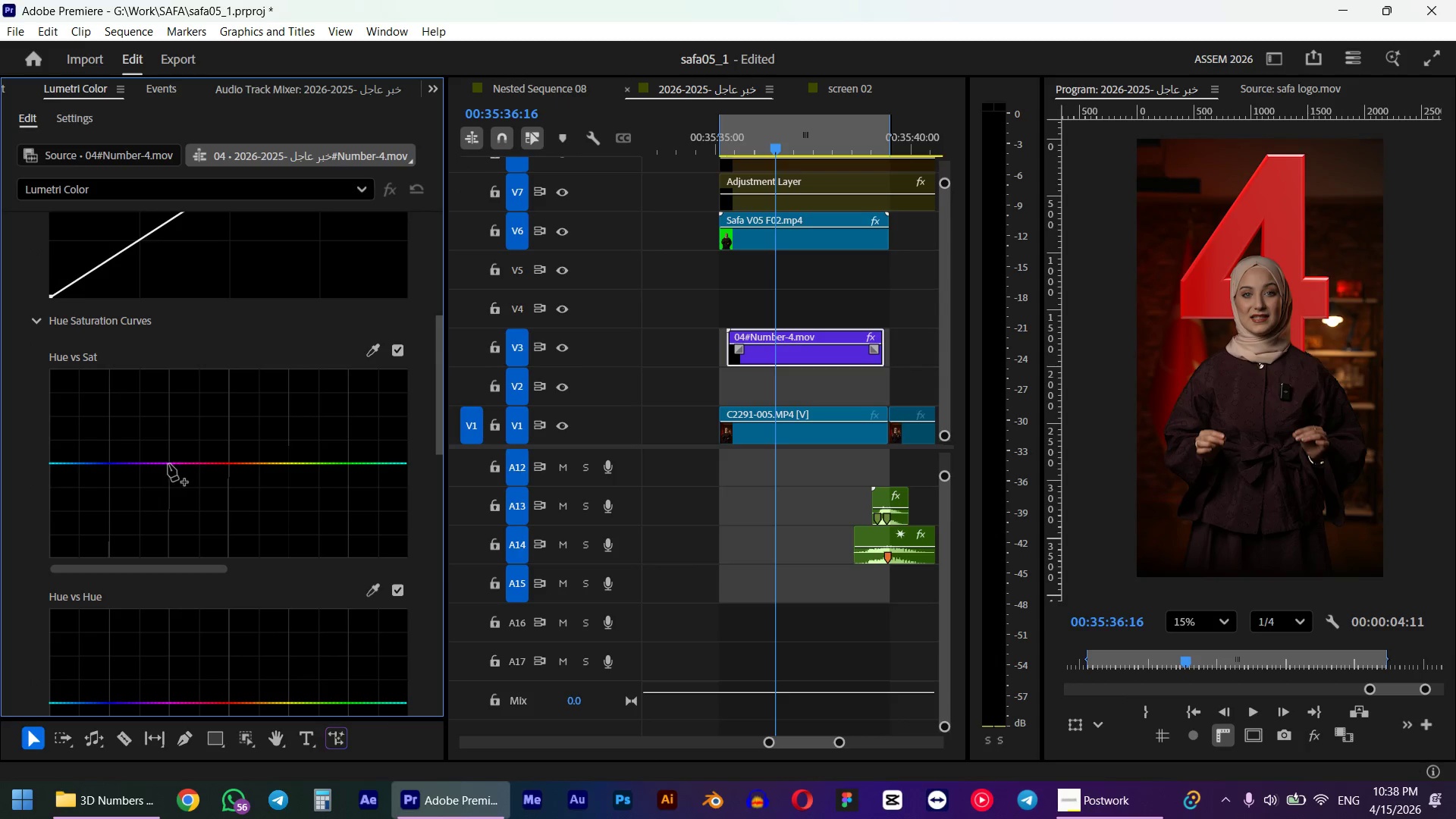 
left_click([174, 462])
 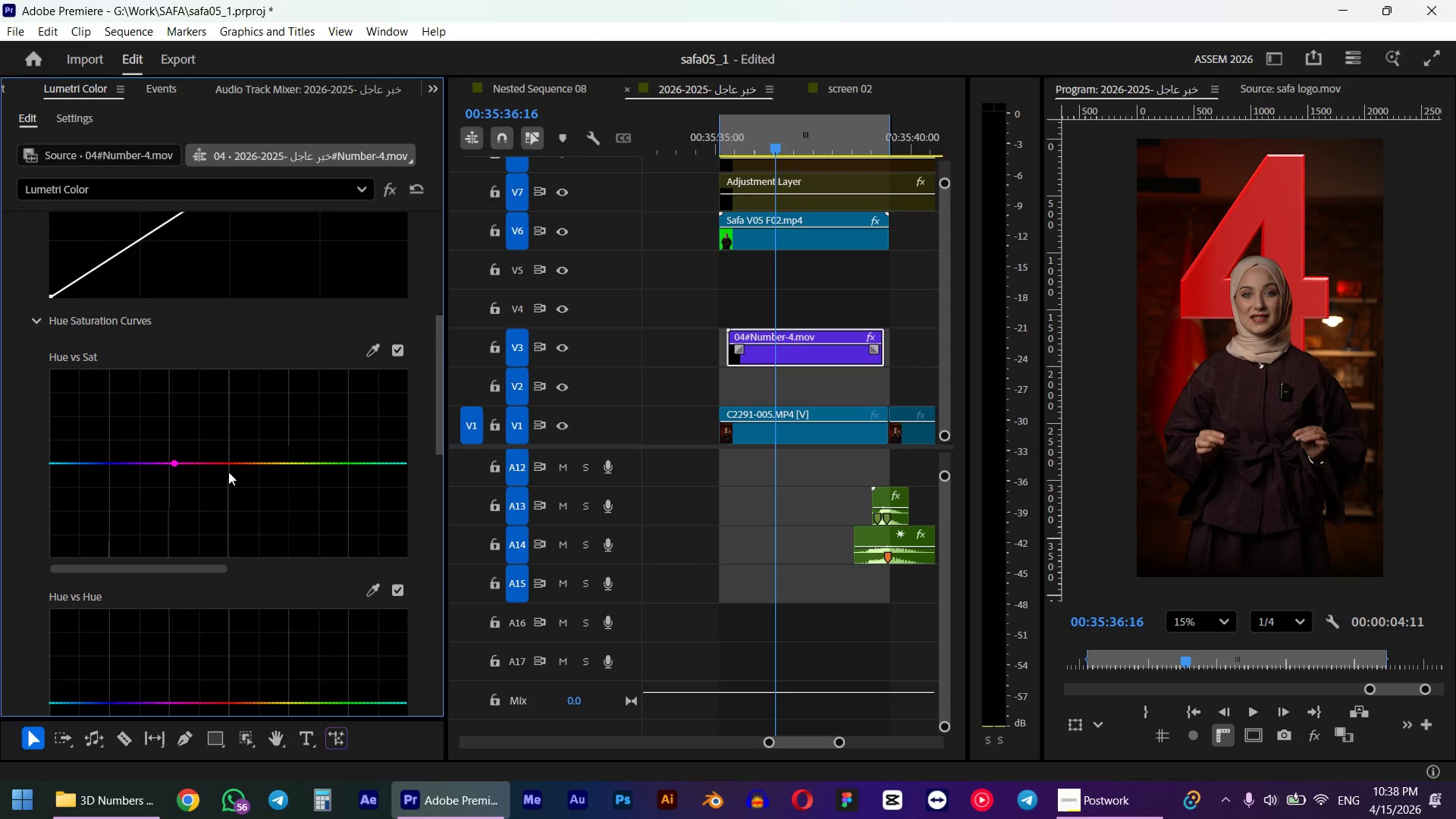 
left_click([221, 463])
 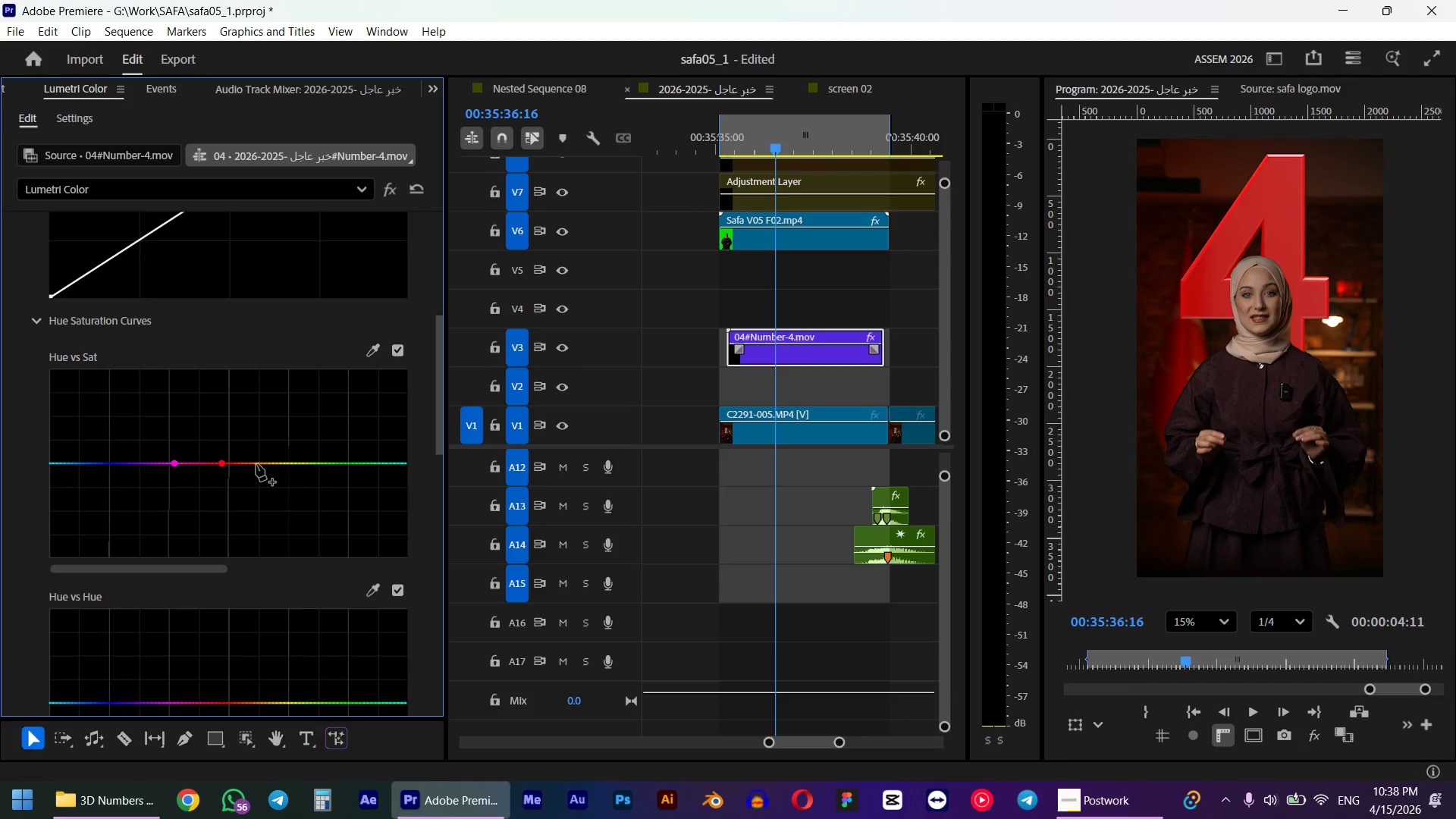 
left_click([267, 464])
 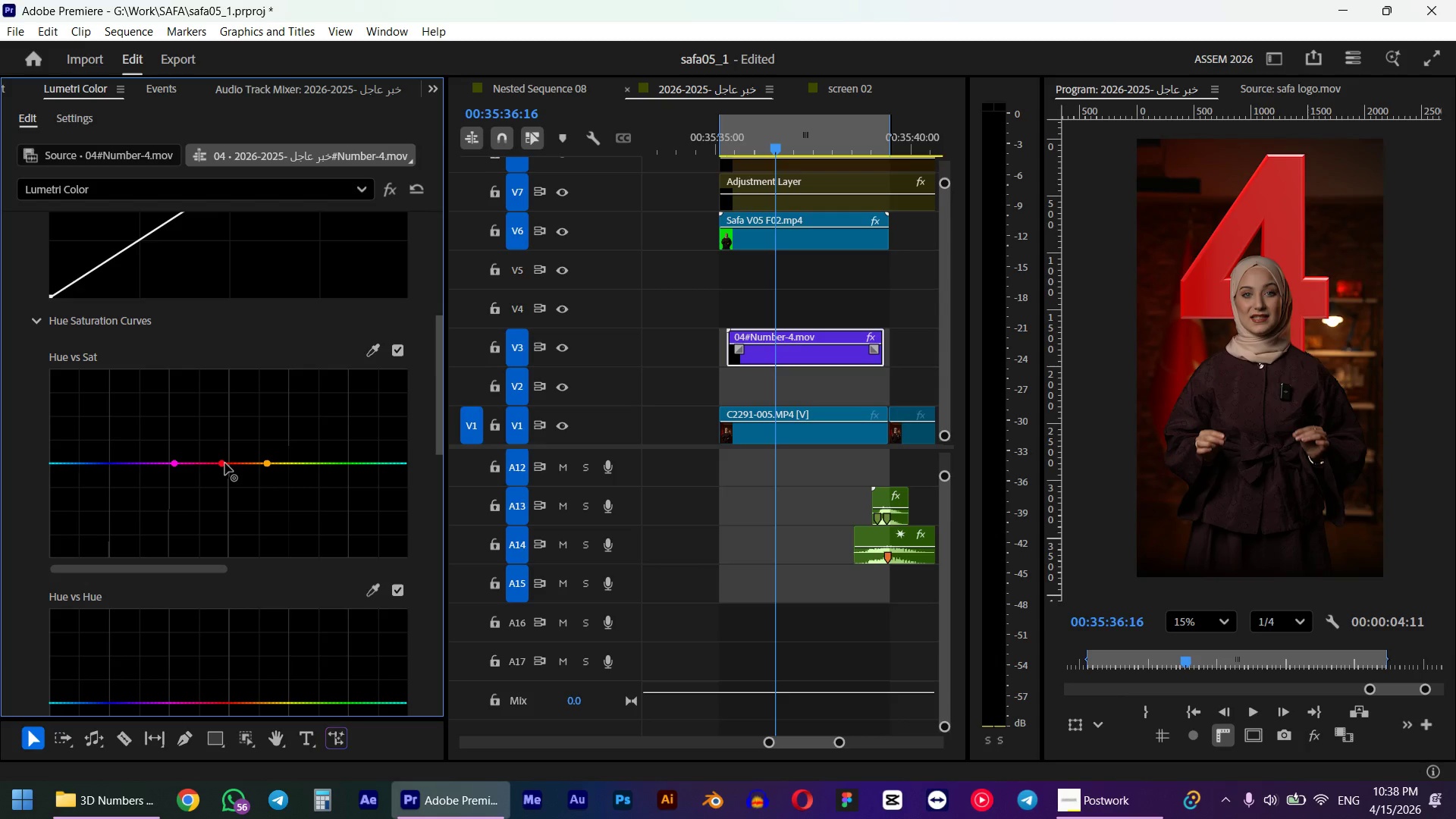 
left_click_drag(start_coordinate=[225, 463], to_coordinate=[226, 445])
 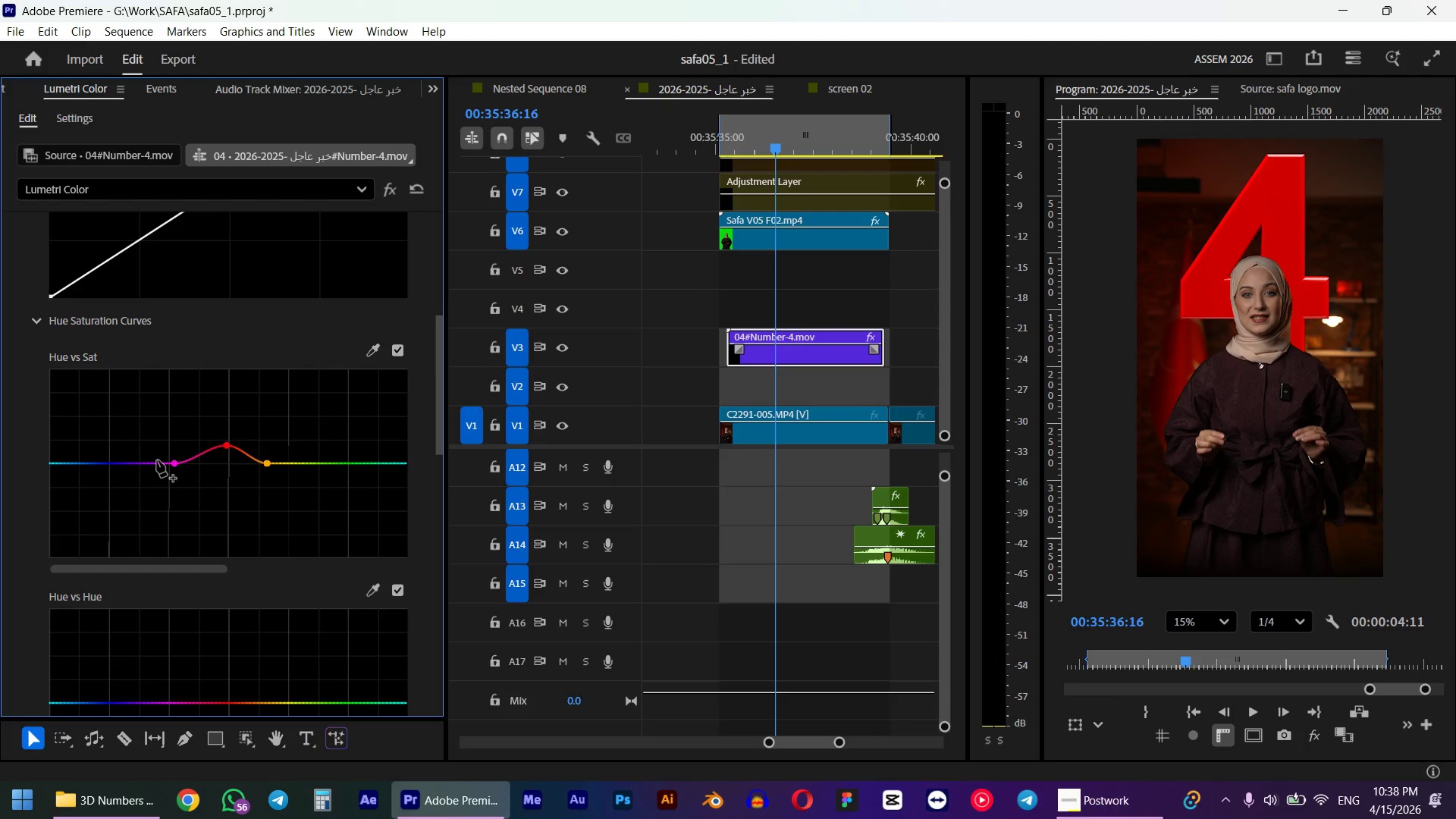 
scroll: coordinate [55, 459], scroll_direction: down, amount: 20.0
 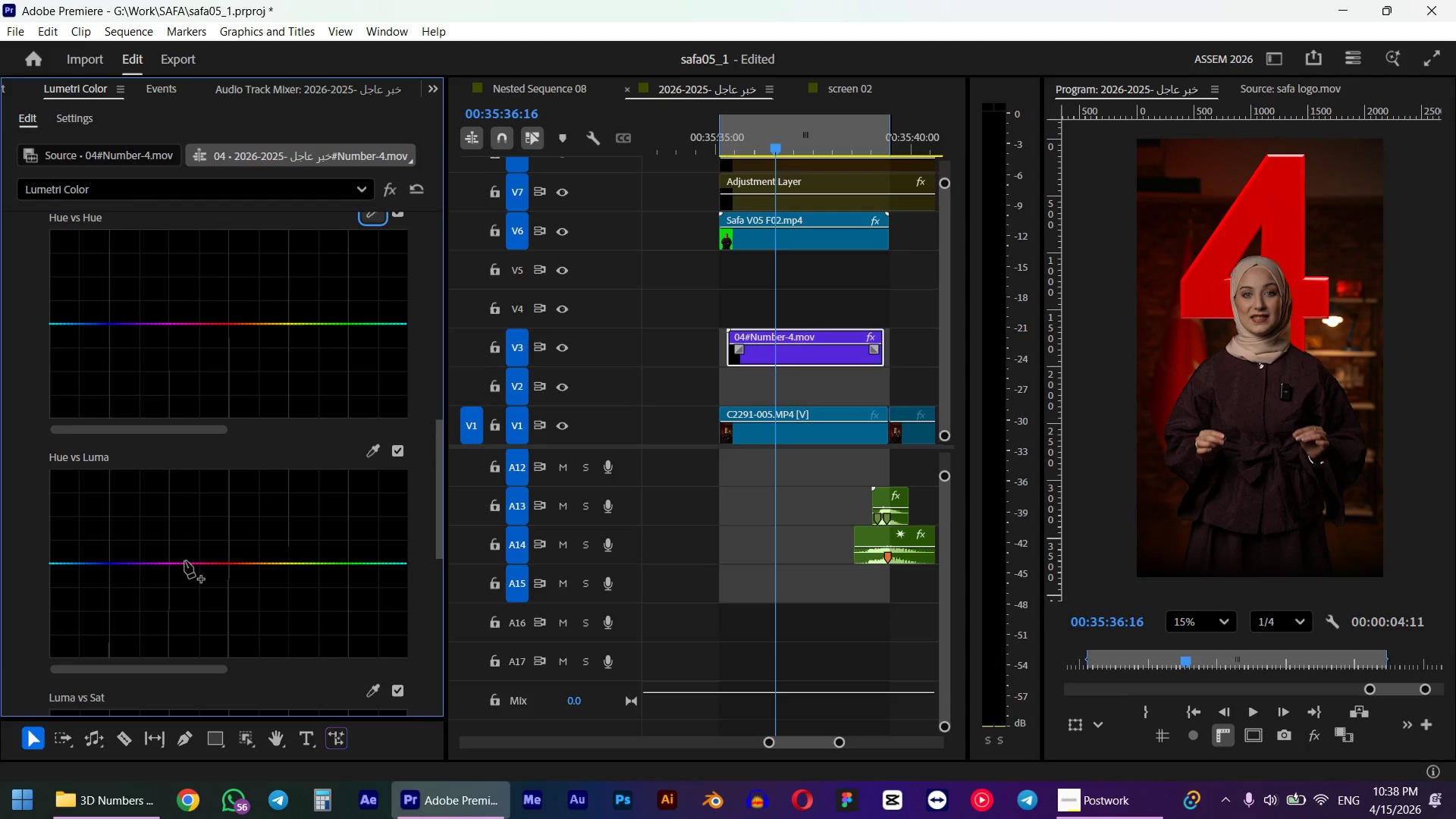 
left_click([176, 563])
 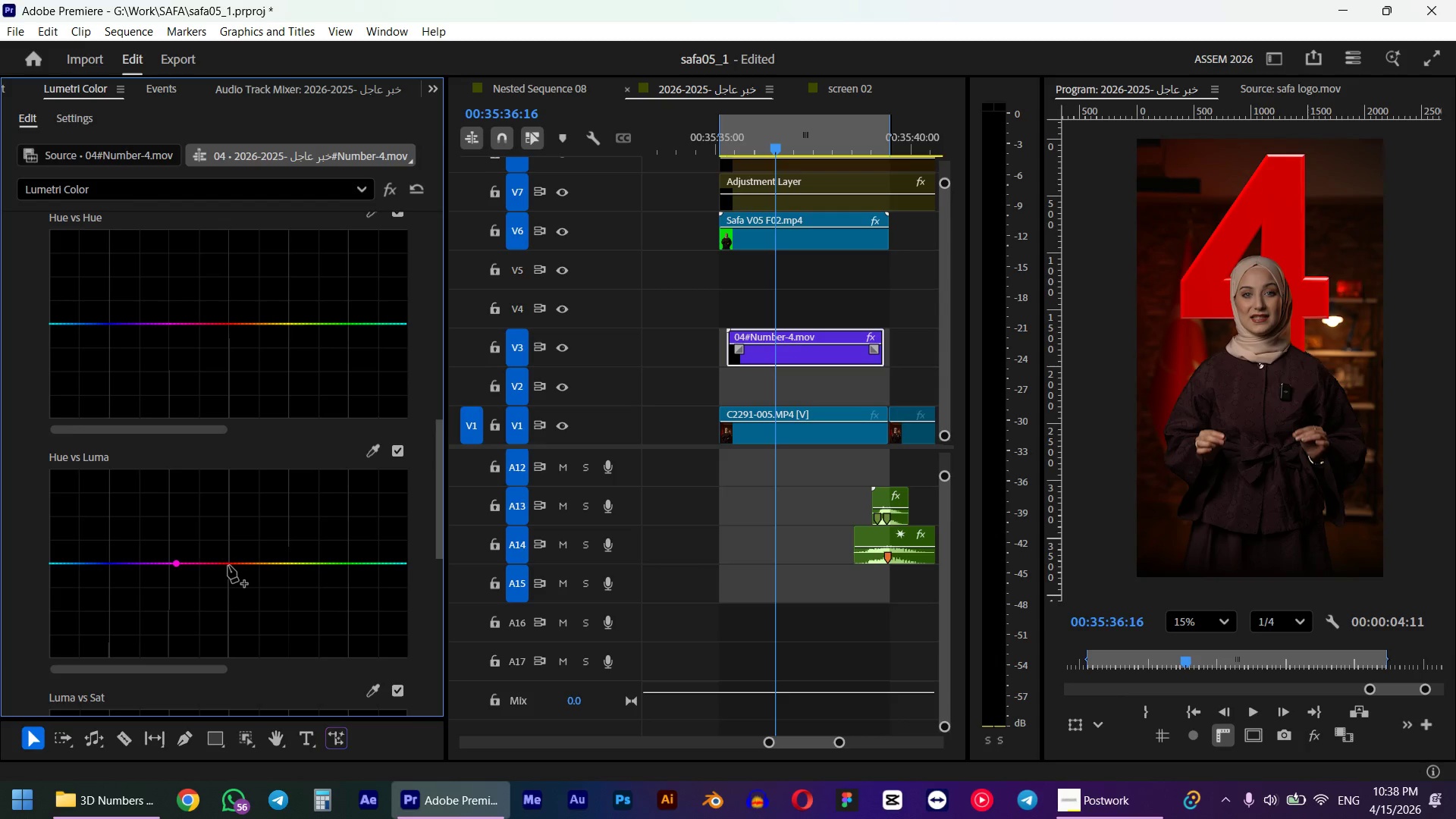 
left_click([229, 566])
 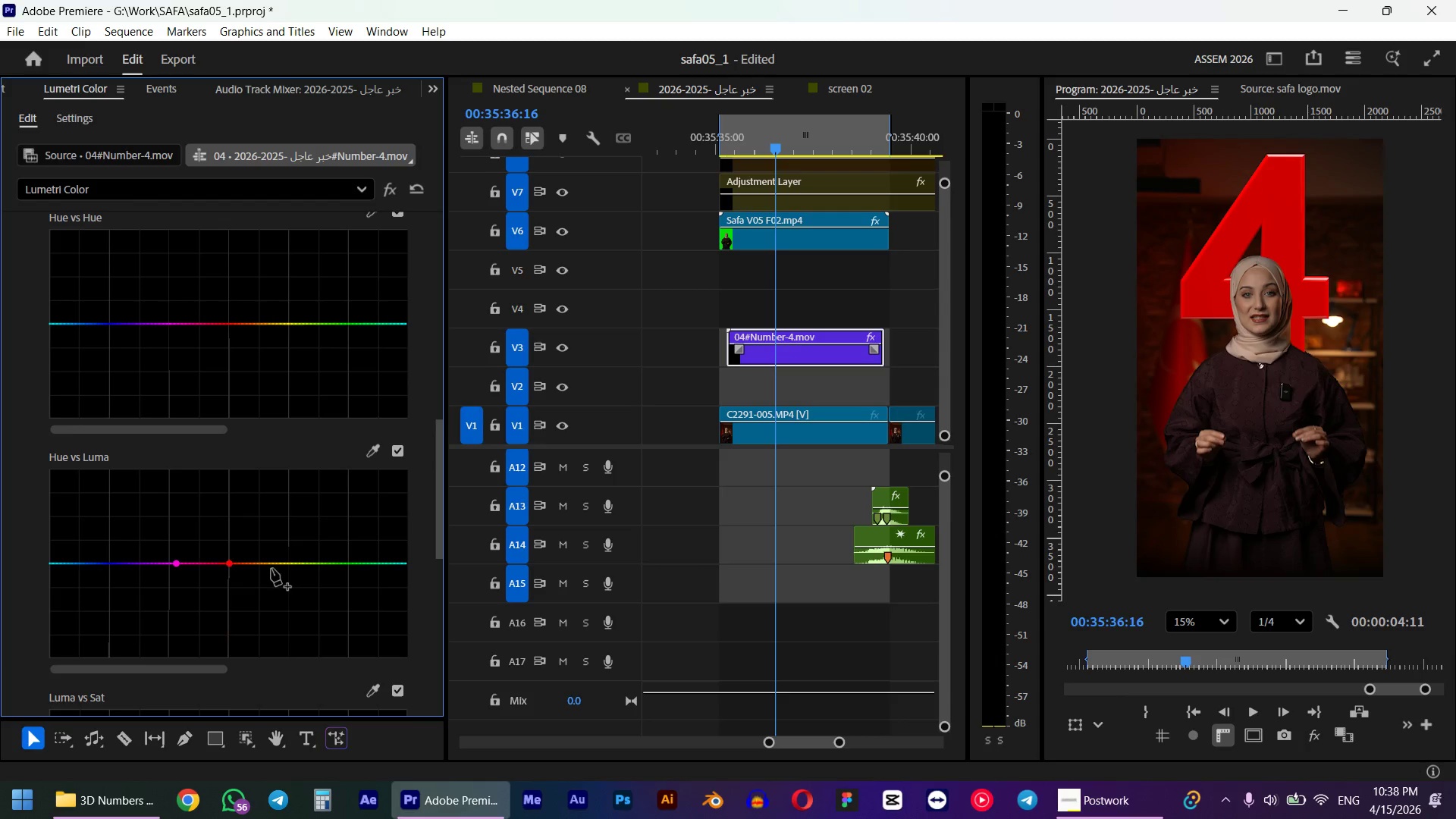 
left_click([271, 569])
 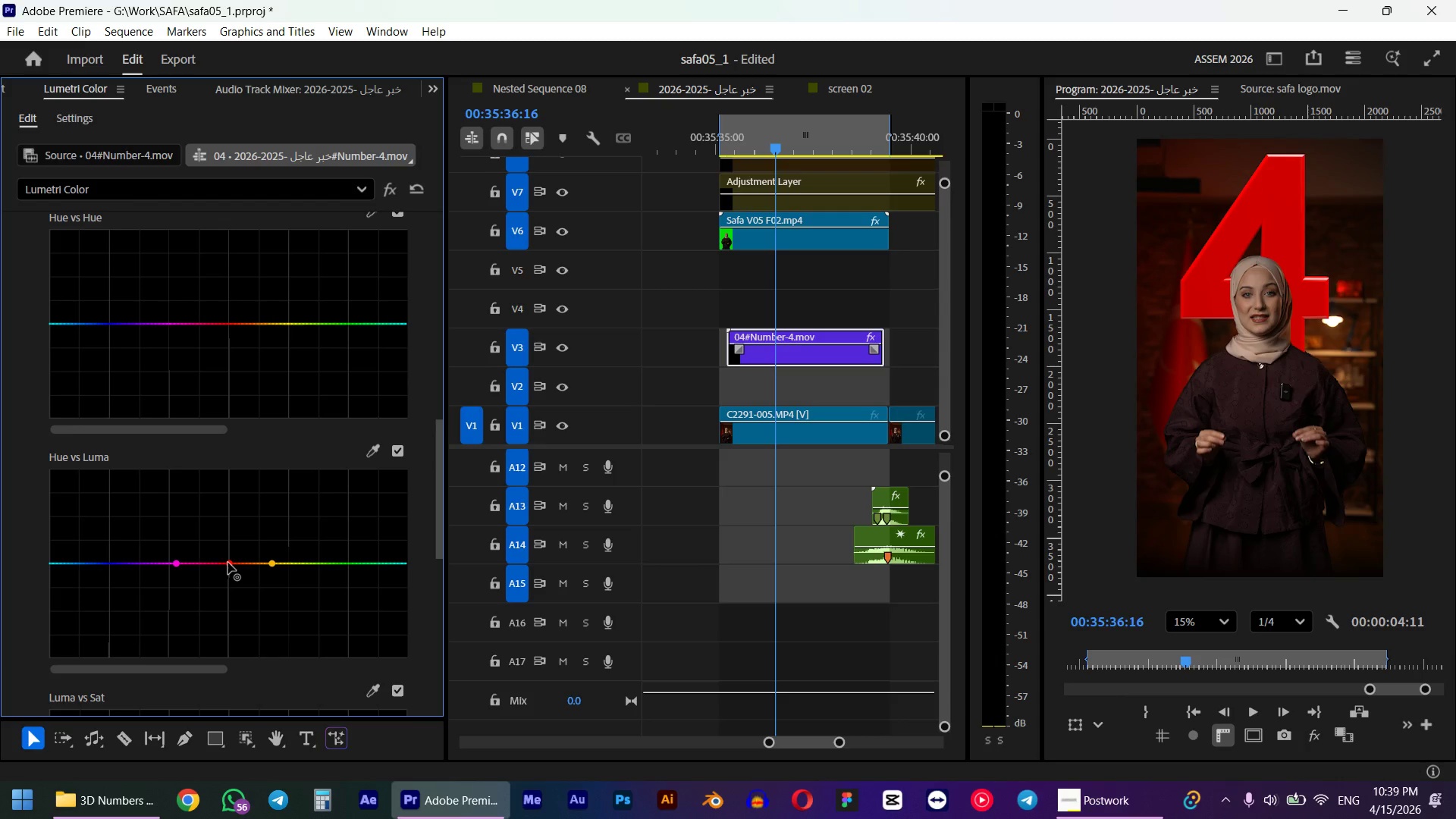 
left_click_drag(start_coordinate=[228, 563], to_coordinate=[230, 624])
 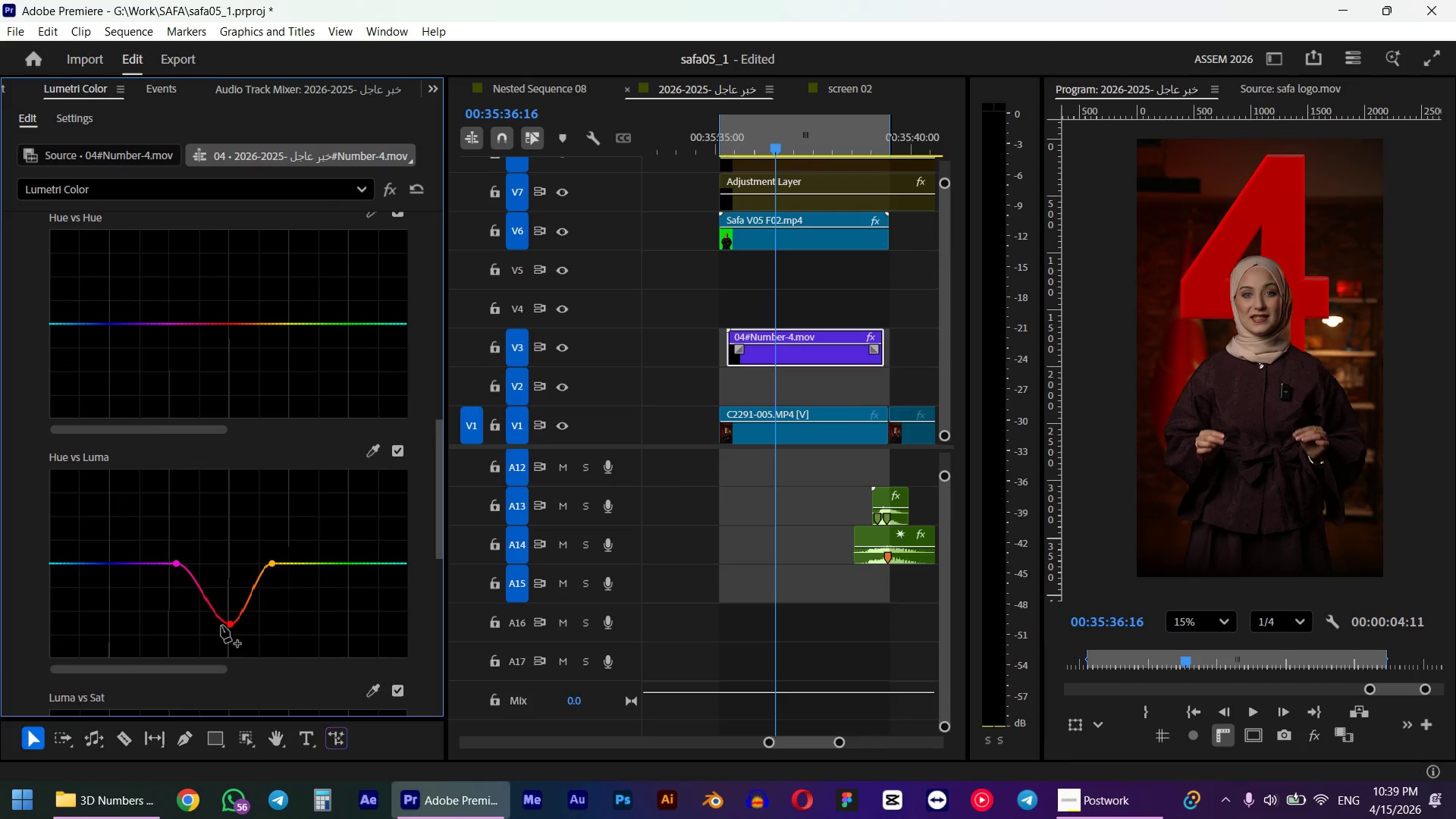 
left_click_drag(start_coordinate=[228, 624], to_coordinate=[231, 610])
 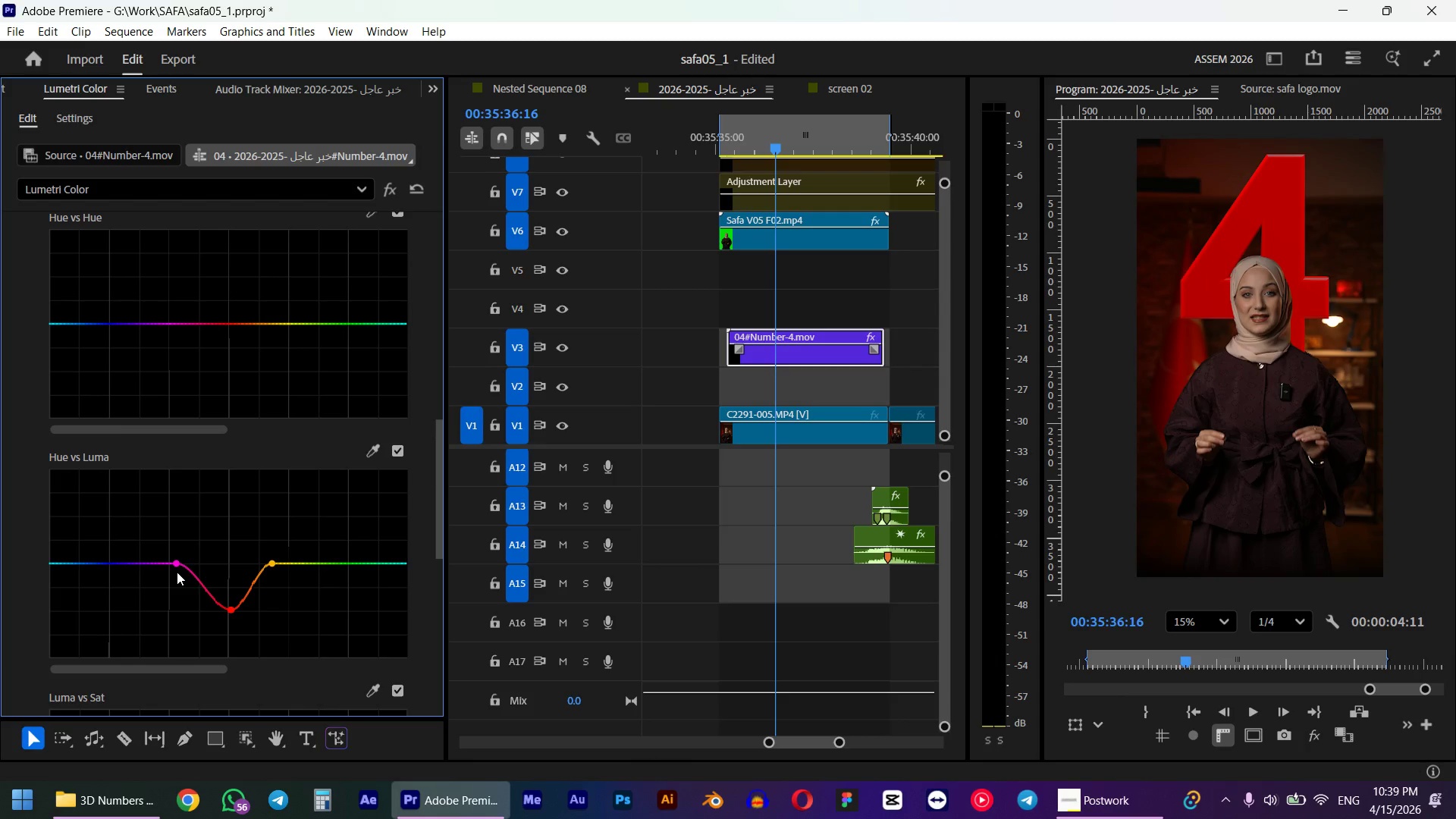 
left_click_drag(start_coordinate=[177, 563], to_coordinate=[163, 565])
 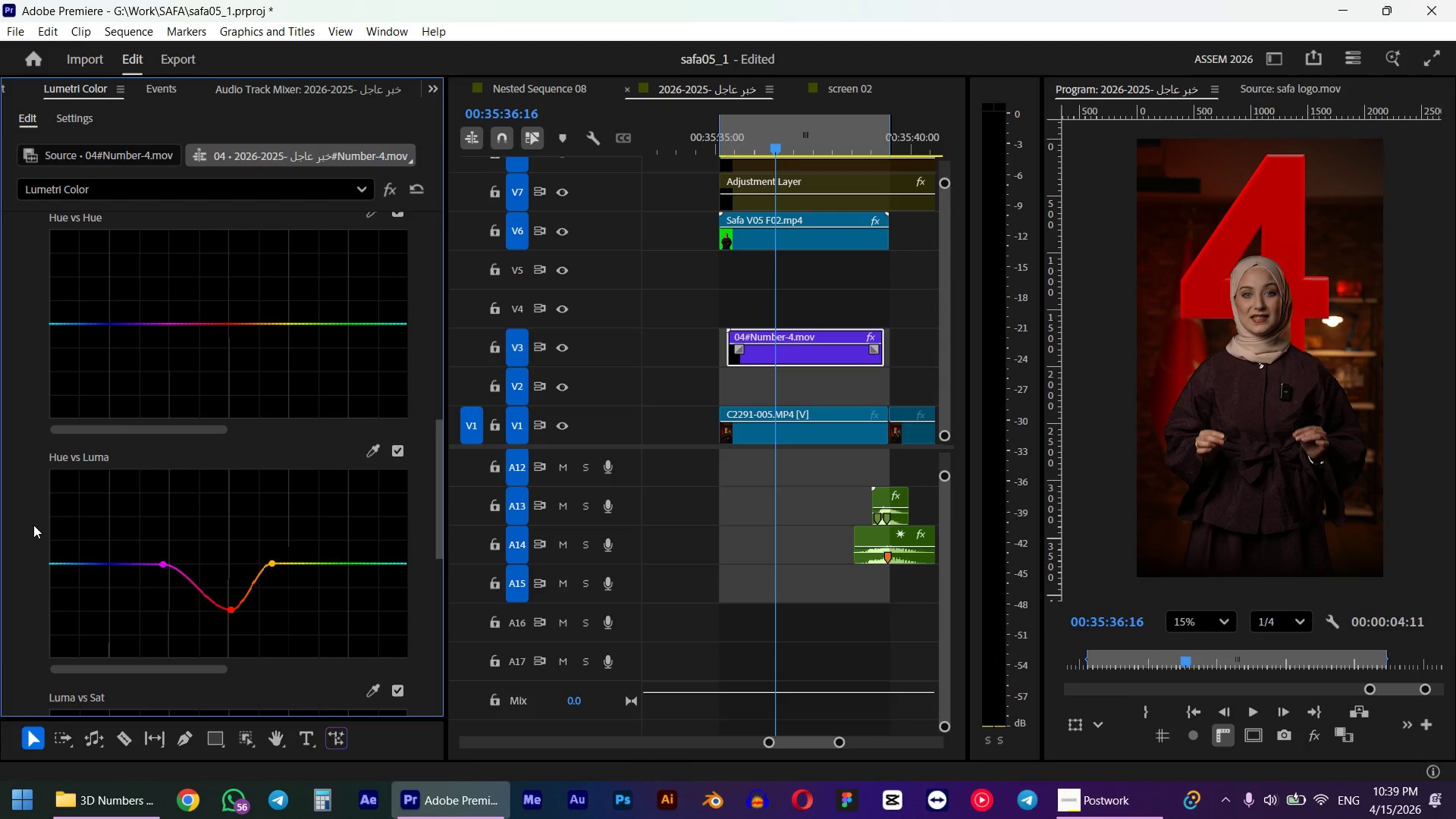 
scroll: coordinate [23, 505], scroll_direction: up, amount: 11.0
 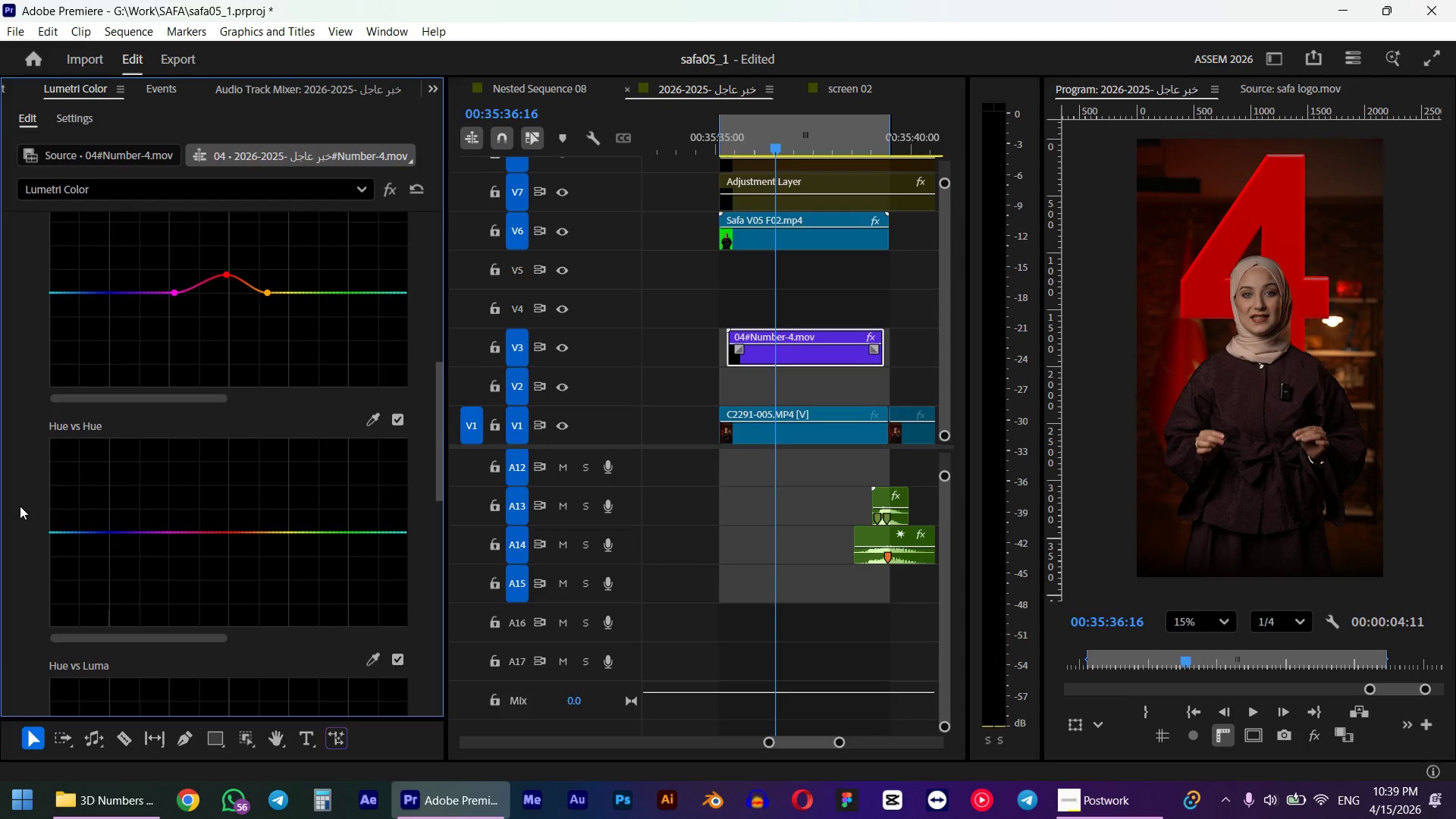 
key(Shift+ShiftLeft)
 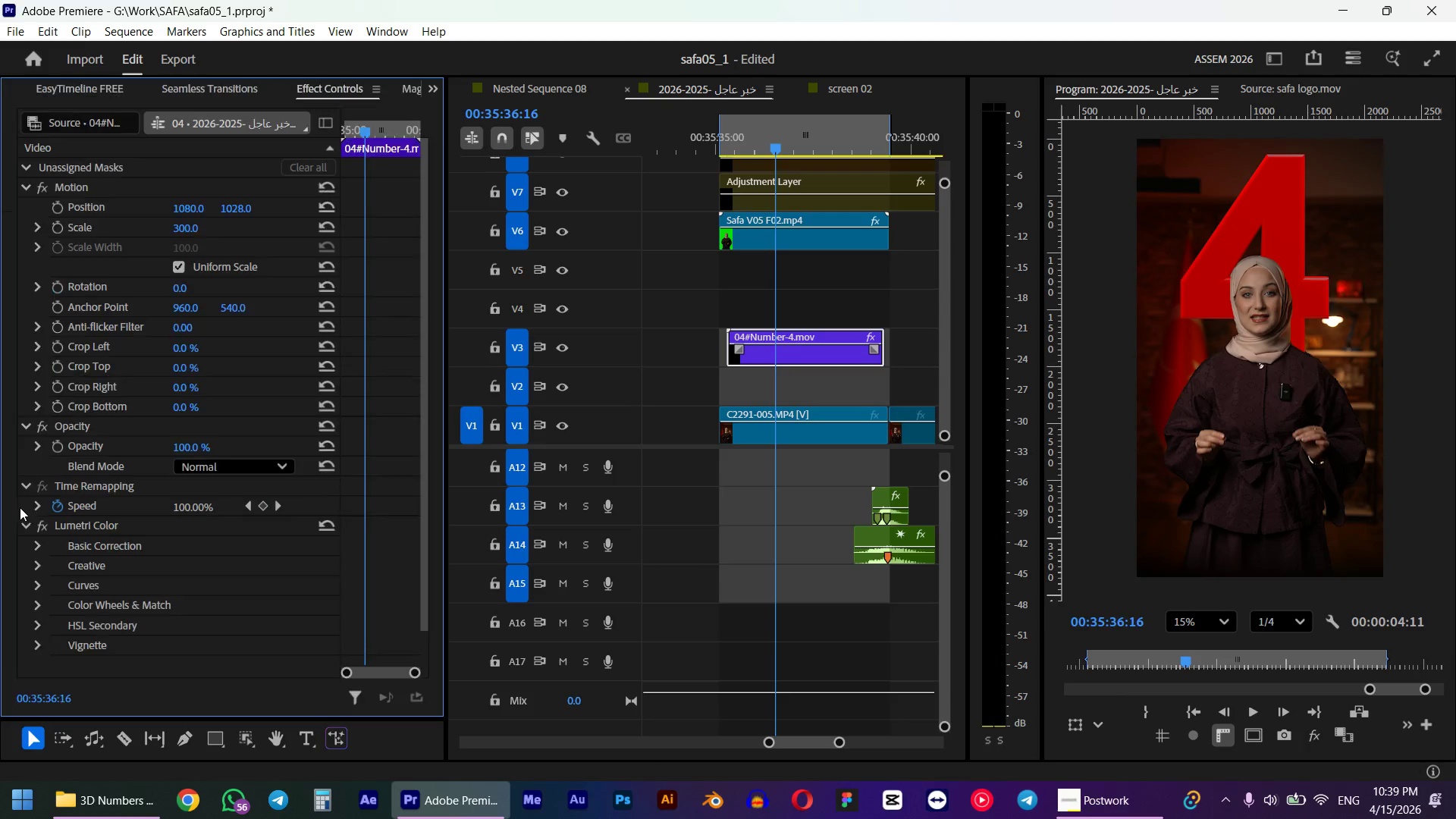 
key(Shift+5)
 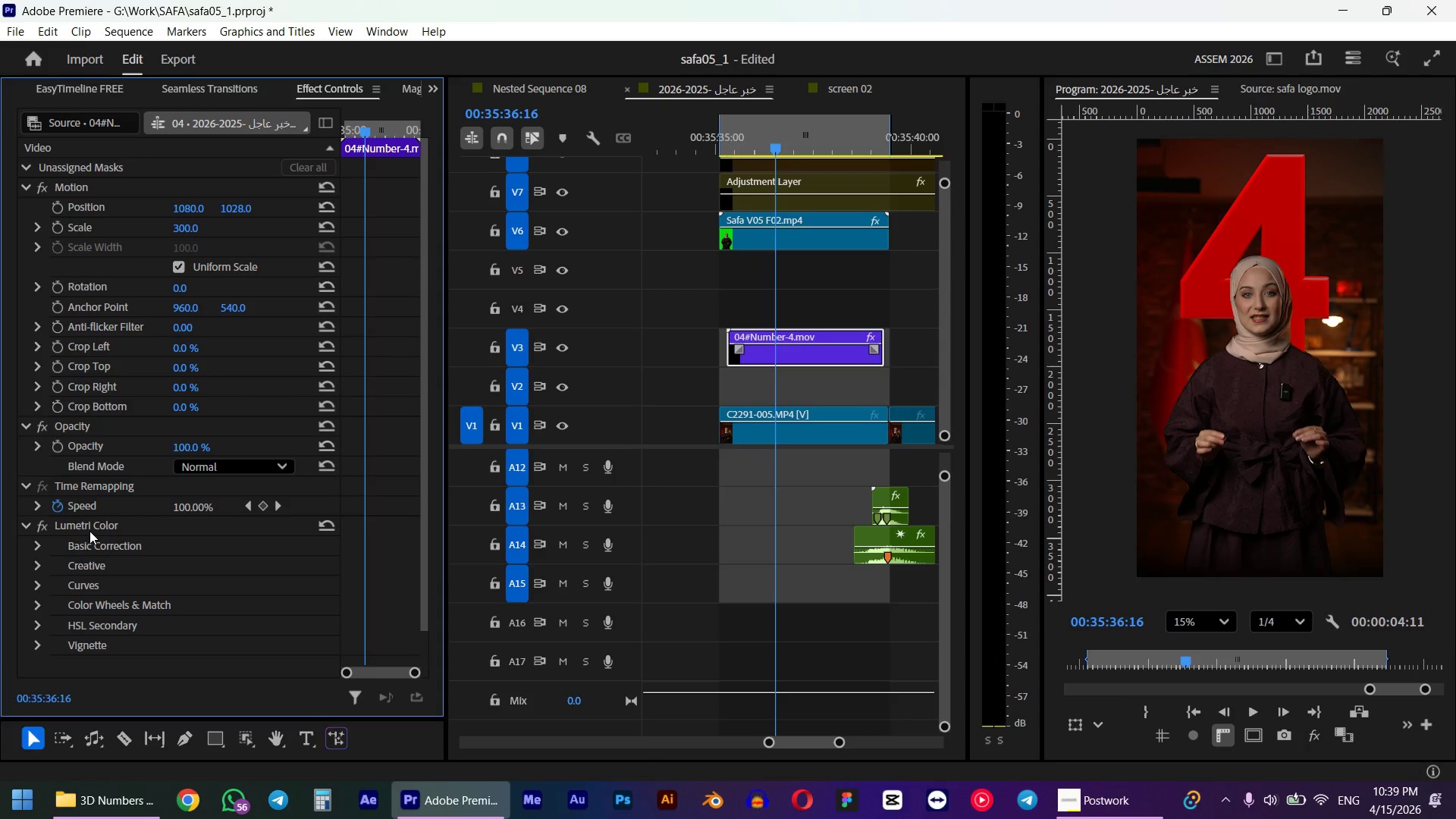 
left_click([89, 530])
 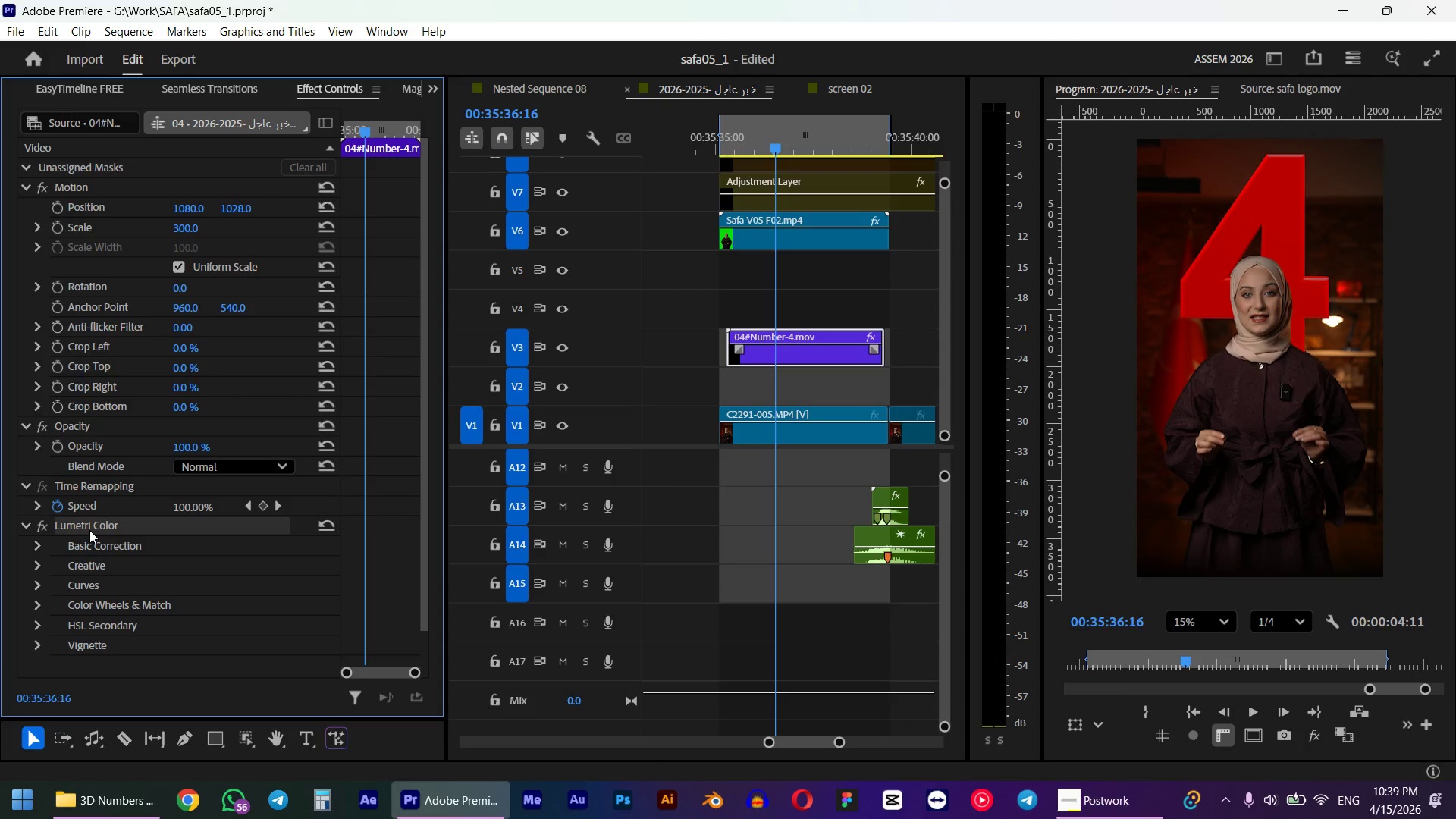 
key(Delete)
 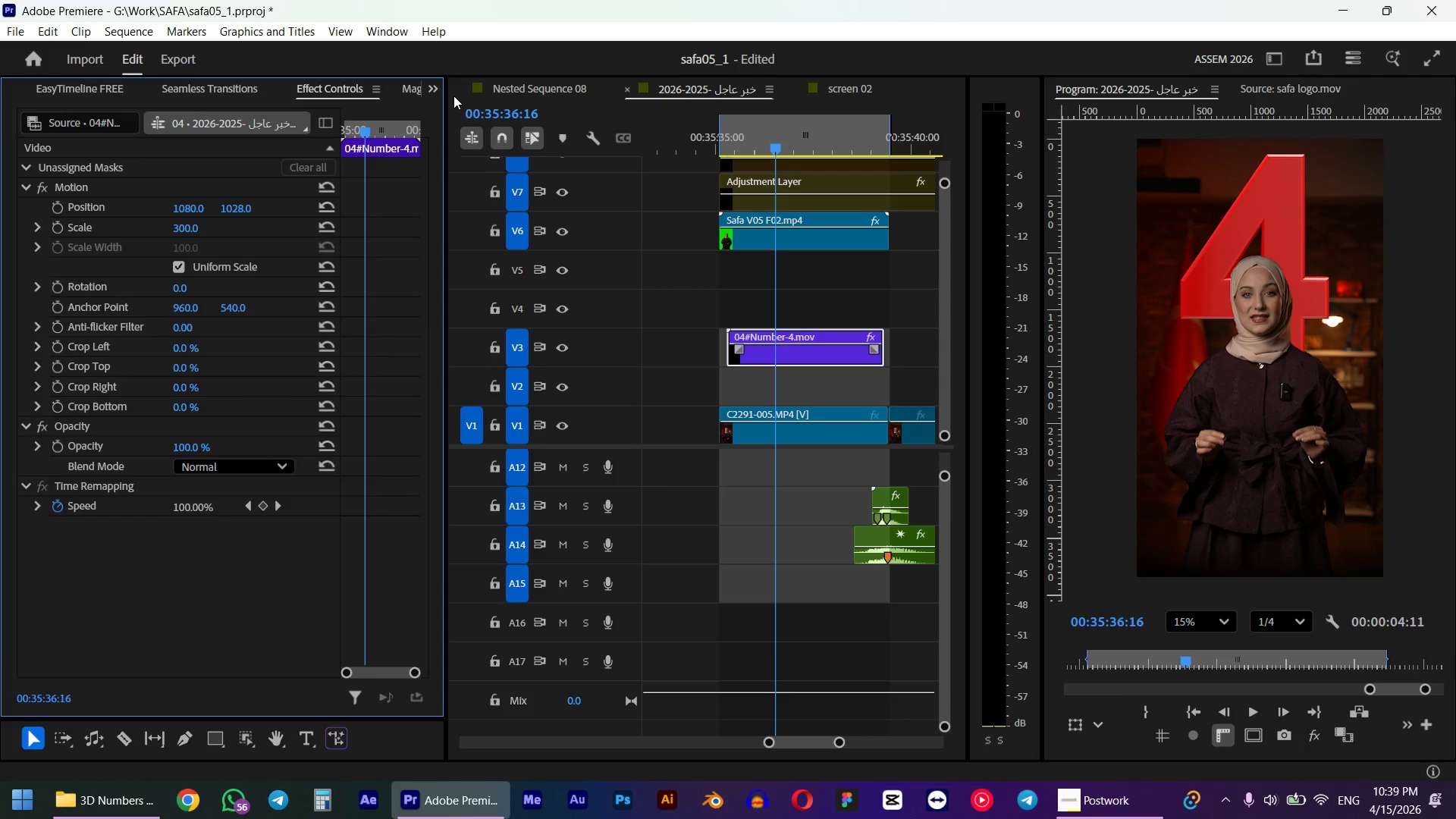 
left_click([435, 90])
 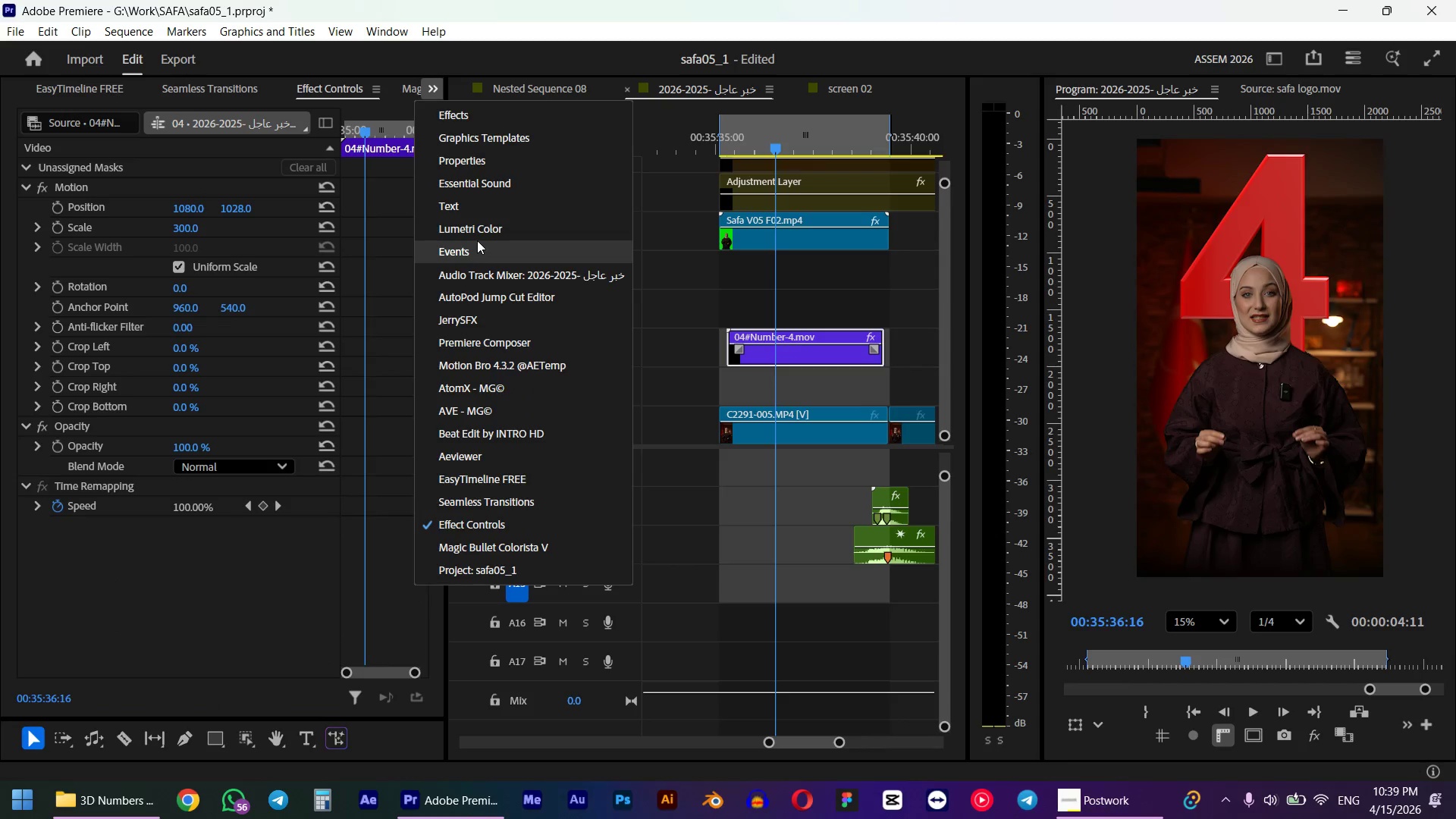 
left_click([477, 229])
 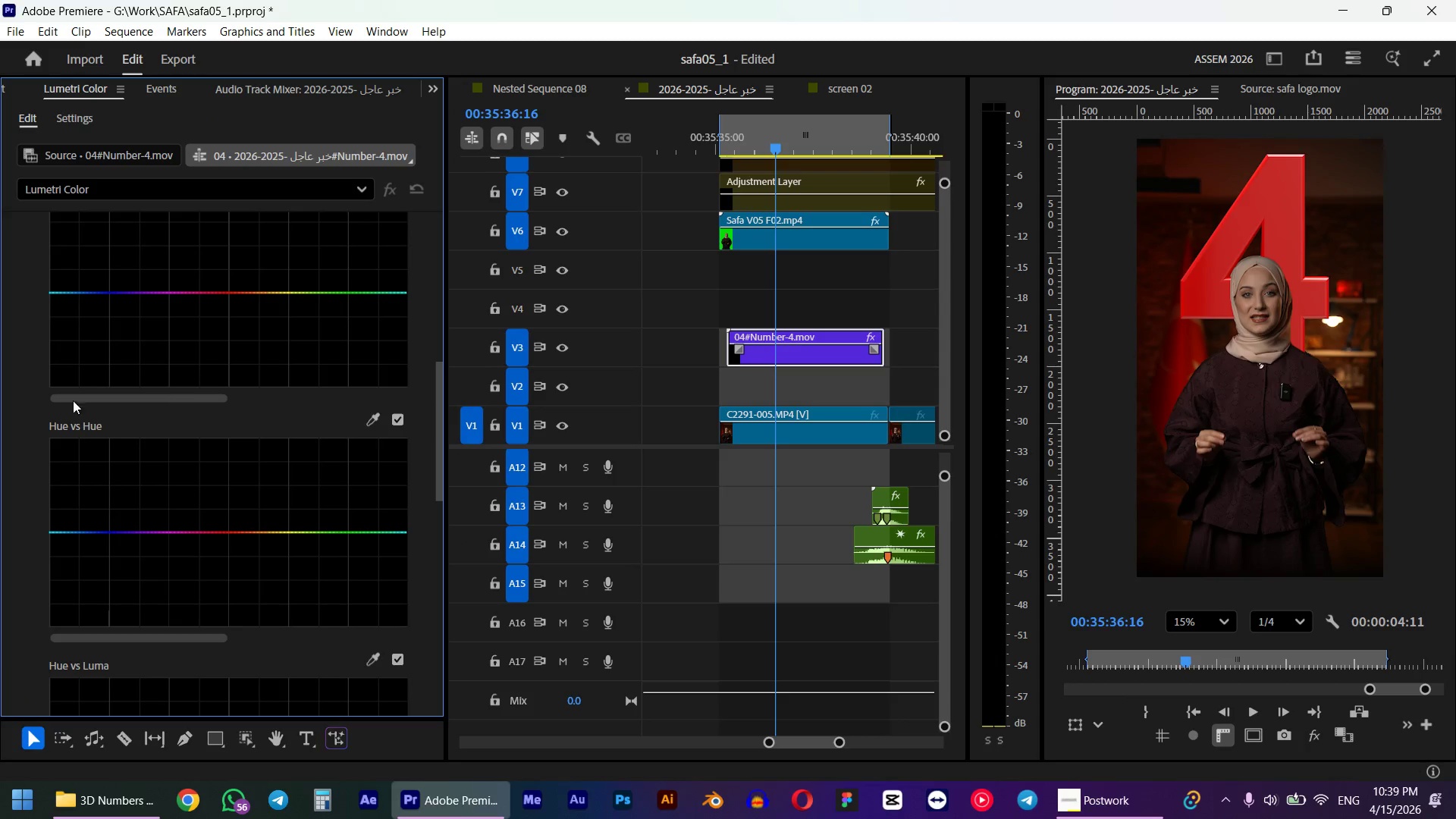 
scroll: coordinate [42, 384], scroll_direction: up, amount: 23.0
 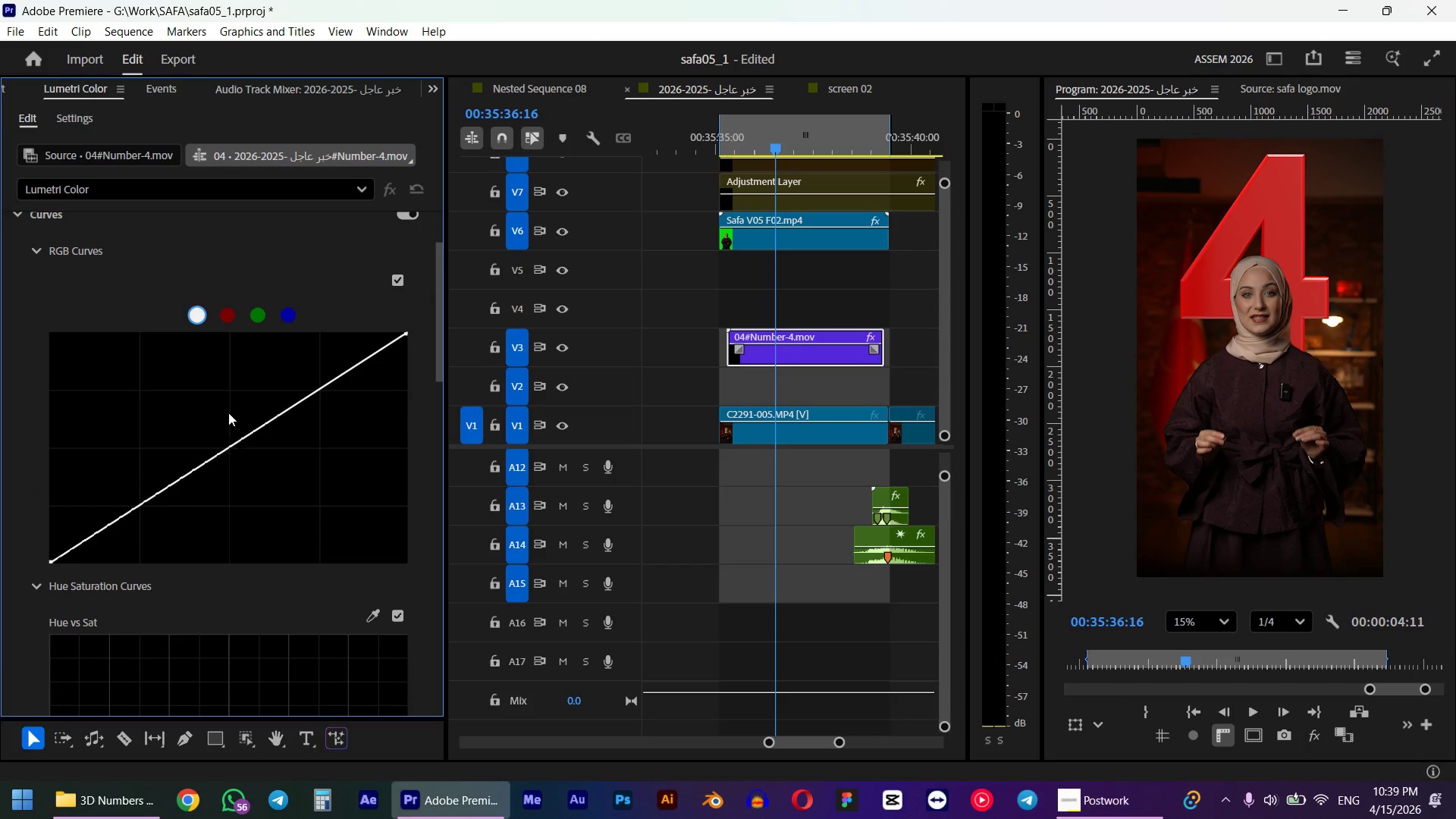 
left_click([231, 322])
 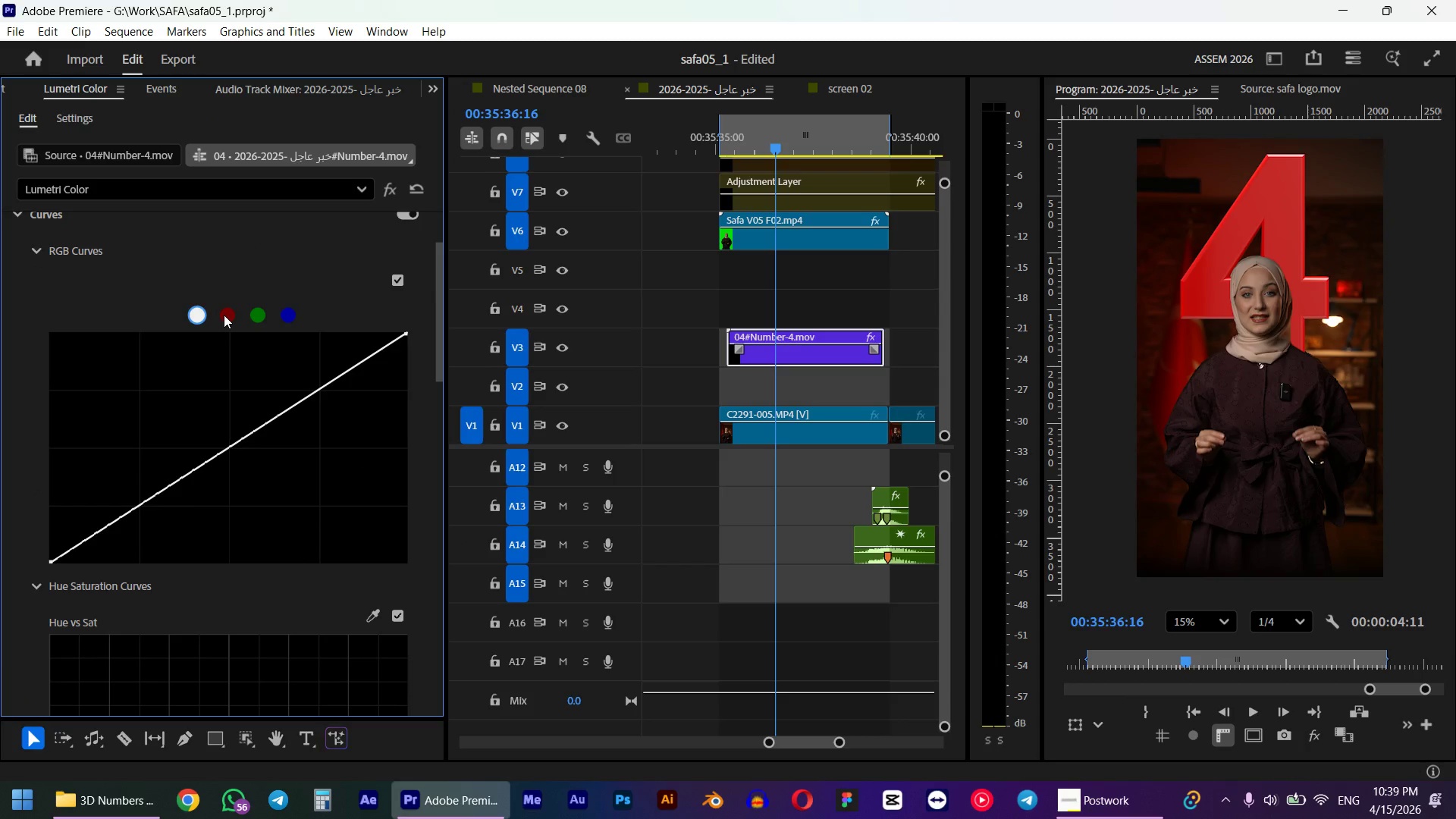 
left_click([224, 315])
 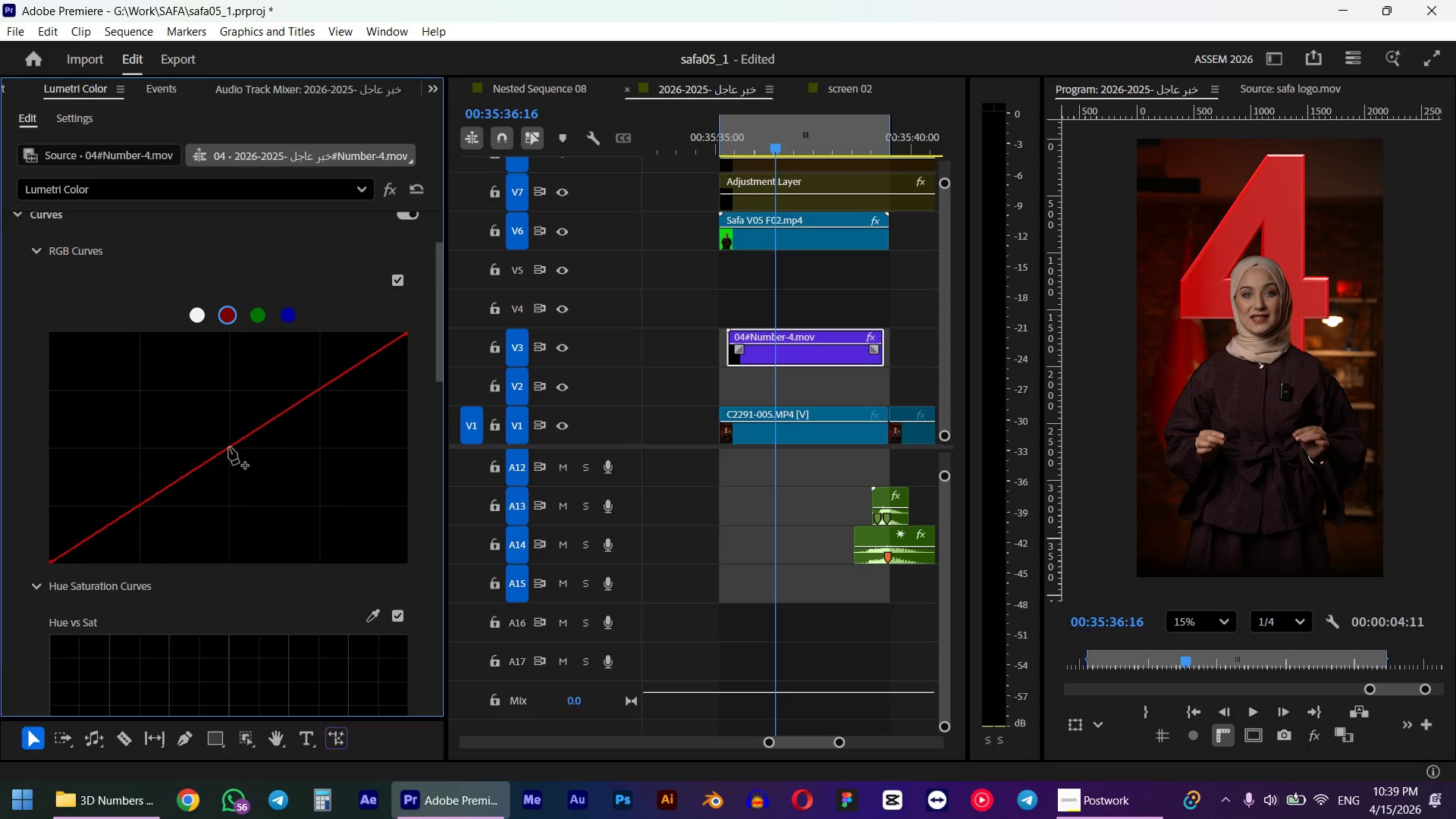 
left_click_drag(start_coordinate=[229, 447], to_coordinate=[259, 479])
 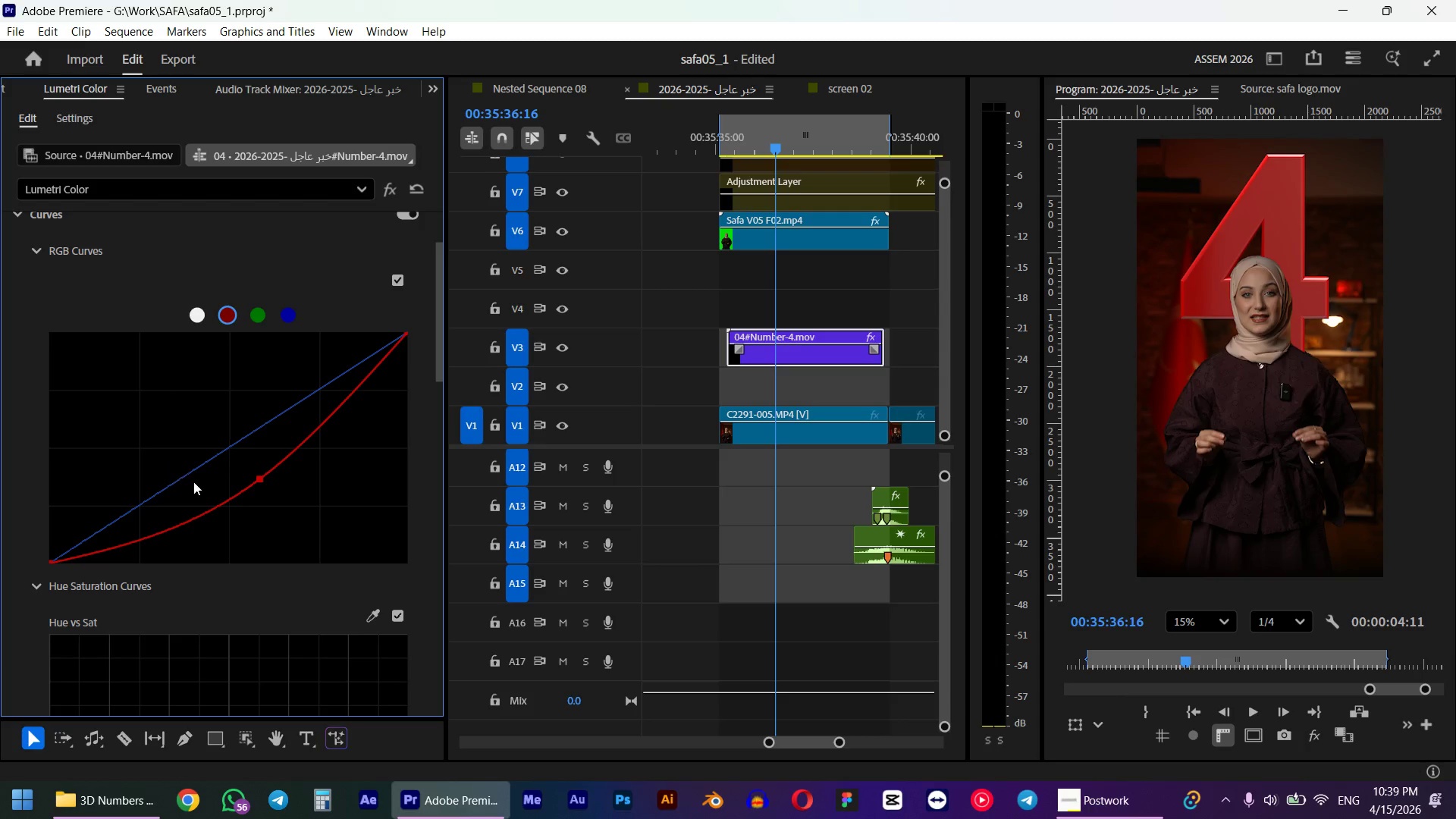 
left_click_drag(start_coordinate=[262, 482], to_coordinate=[249, 479])
 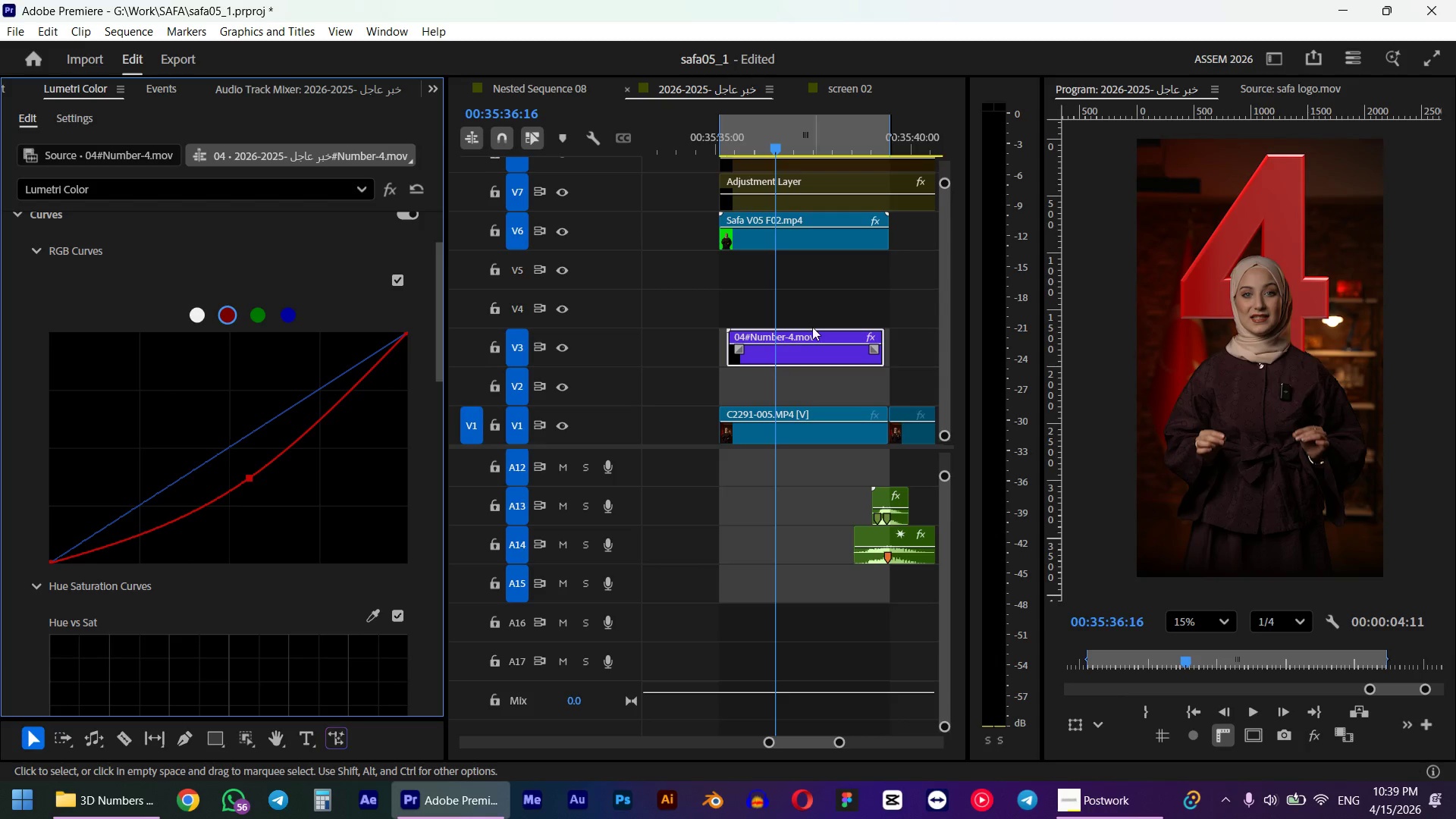 
key(Shift+5)
 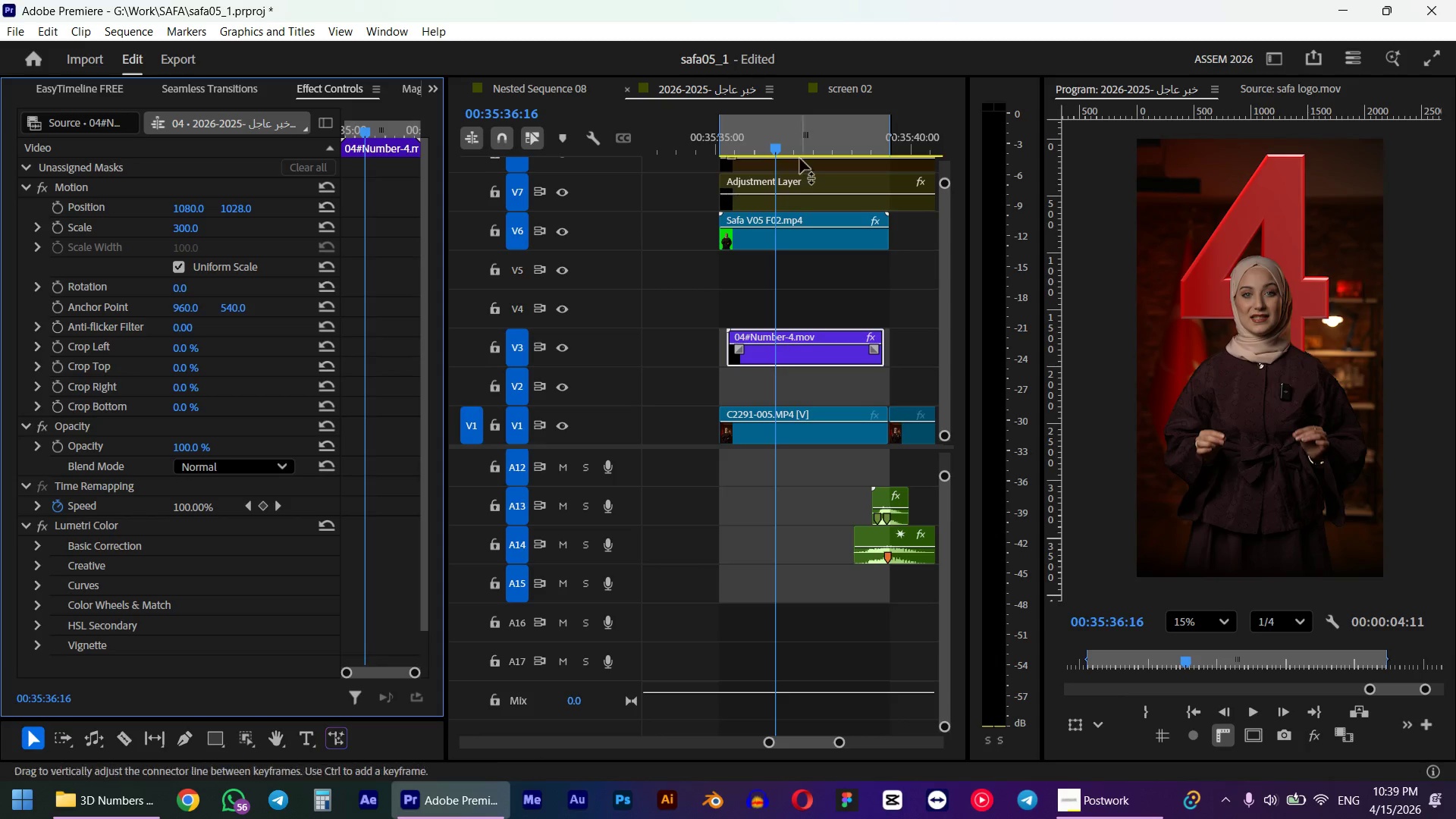 
left_click_drag(start_coordinate=[758, 124], to_coordinate=[717, 137])
 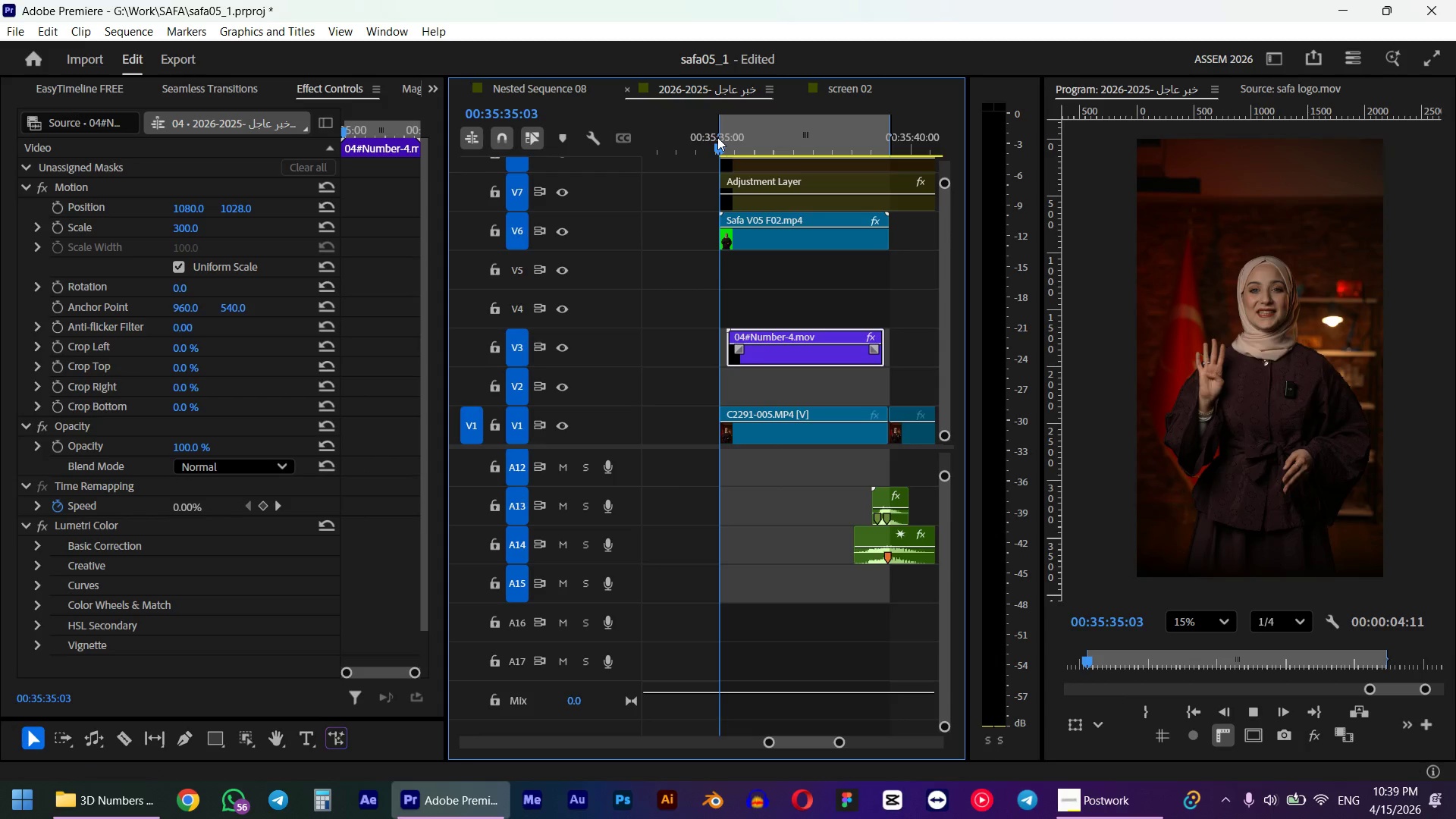 
hold_key(key=ShiftLeft, duration=0.73)
 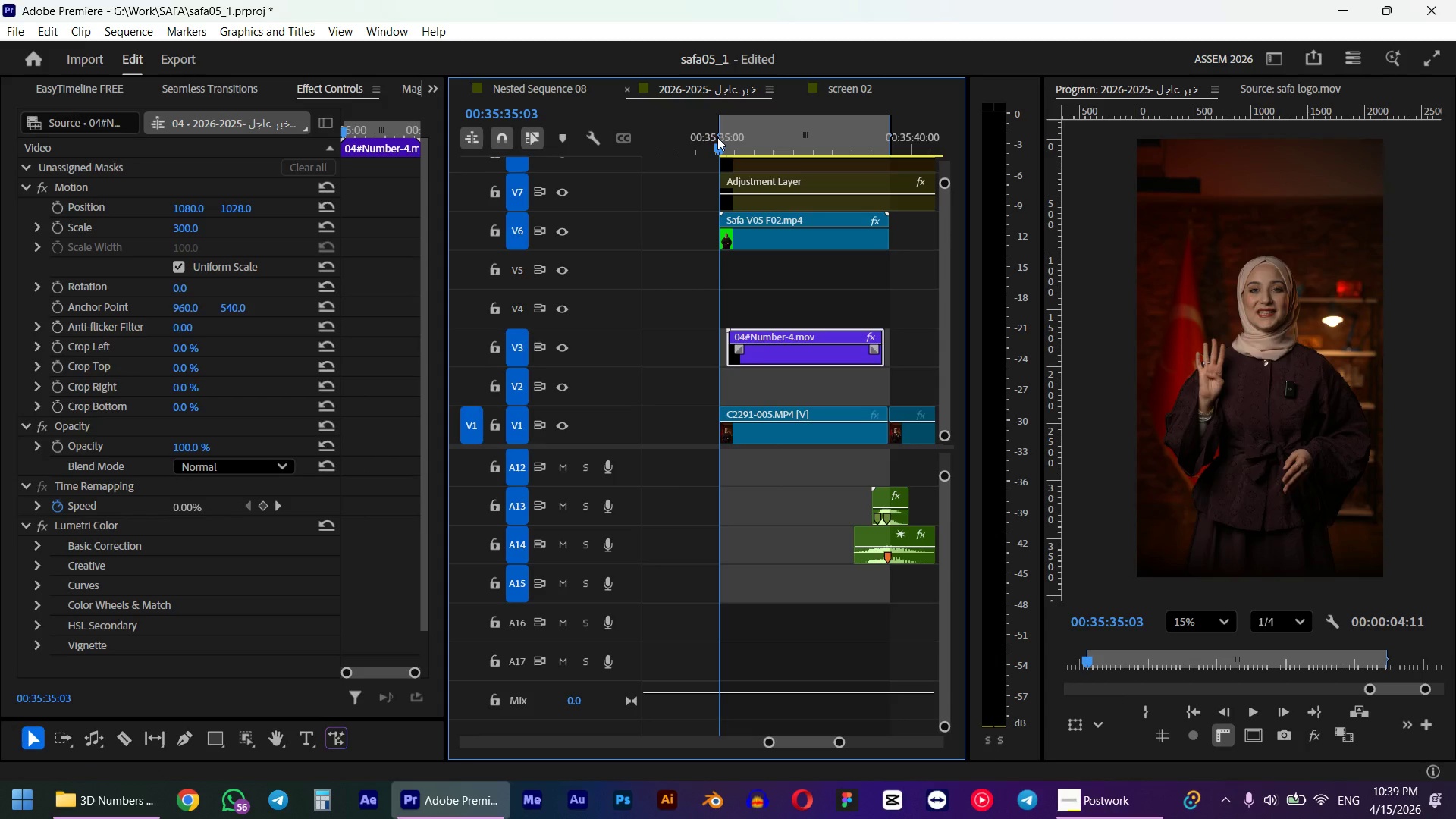 
key(Space)
 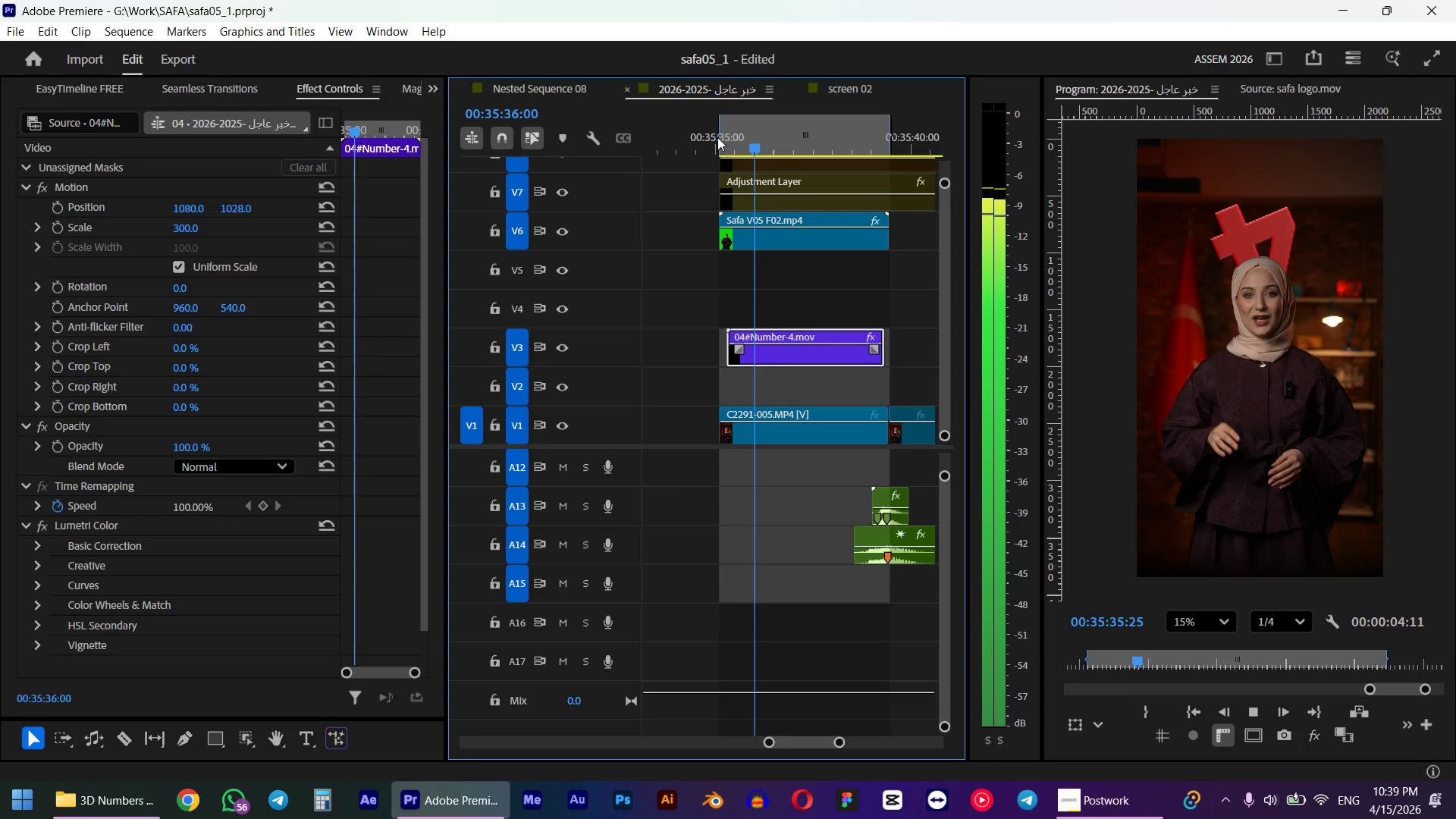 
key(Space)
 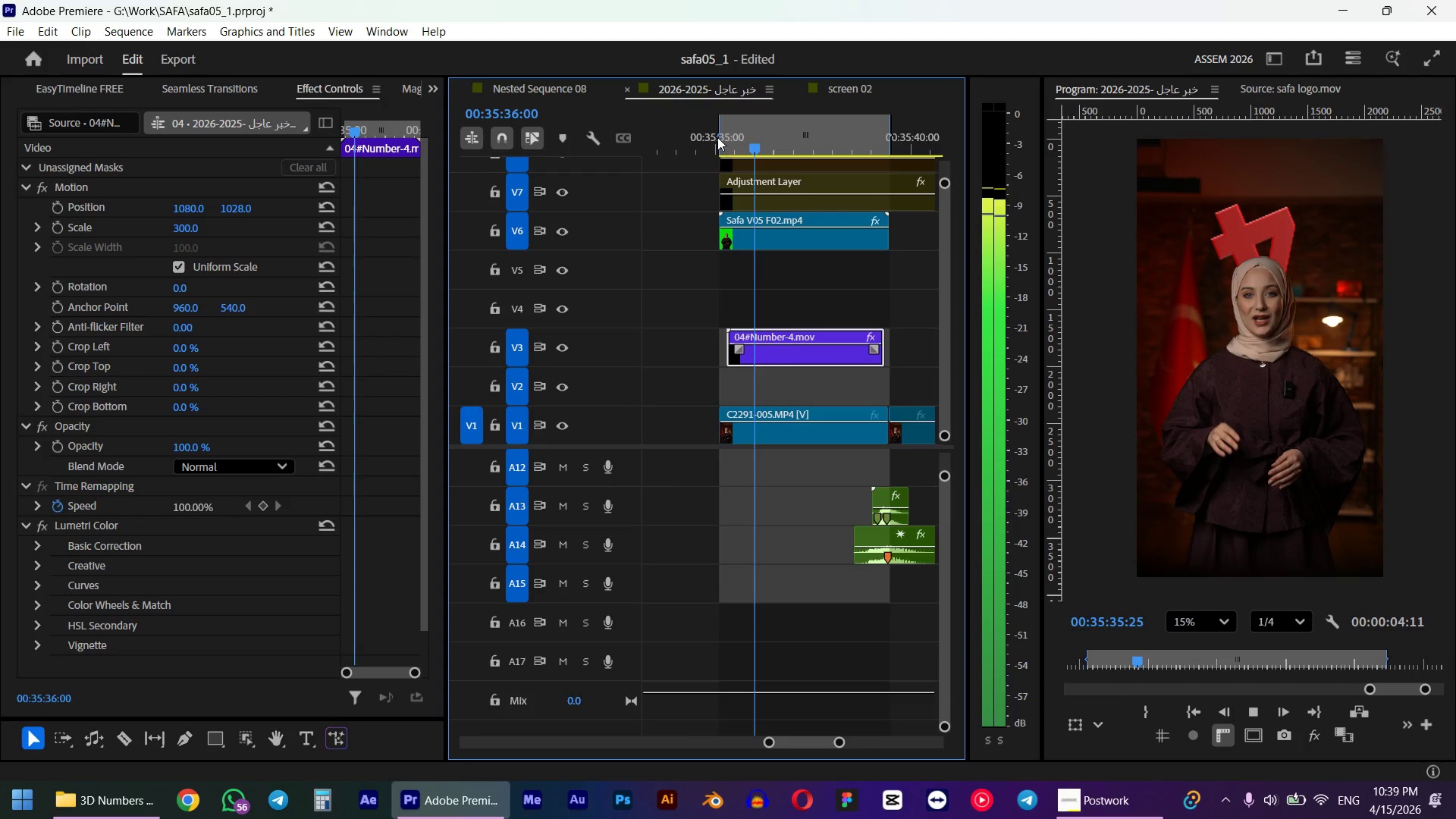 
left_click_drag(start_coordinate=[752, 136], to_coordinate=[720, 142])
 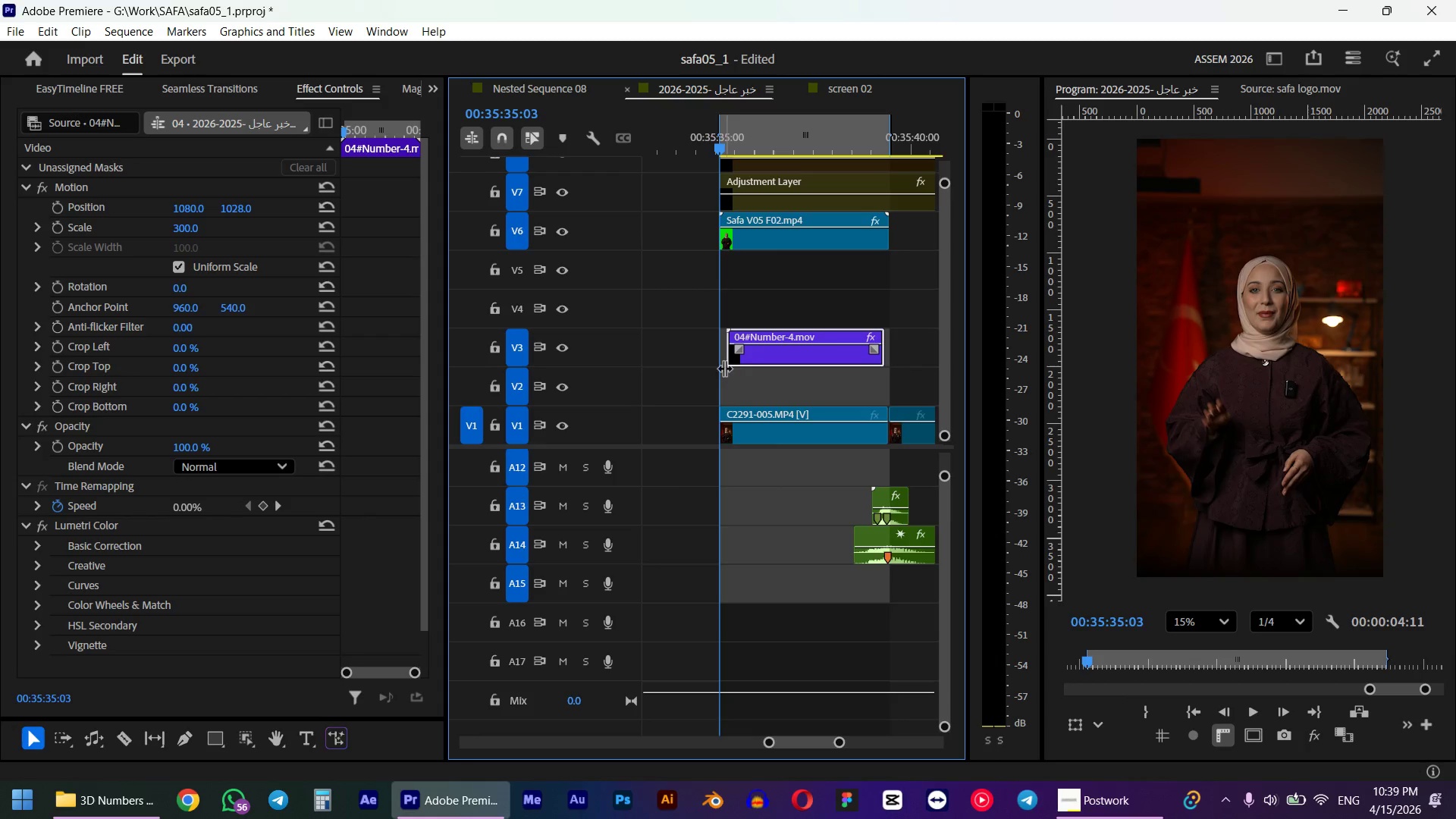 
hold_key(key=ShiftLeft, duration=0.75)
 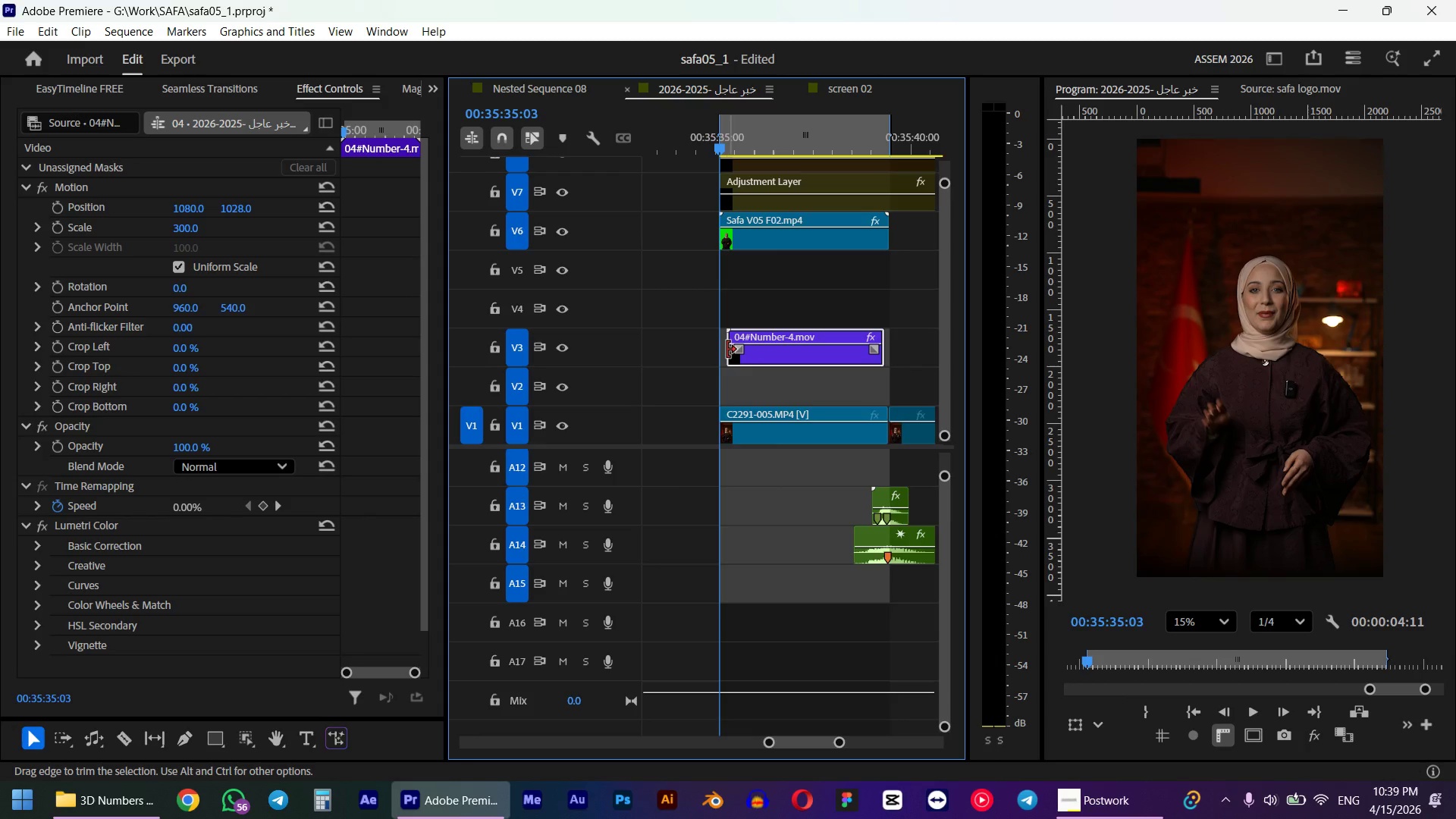 
left_click_drag(start_coordinate=[727, 350], to_coordinate=[700, 346])
 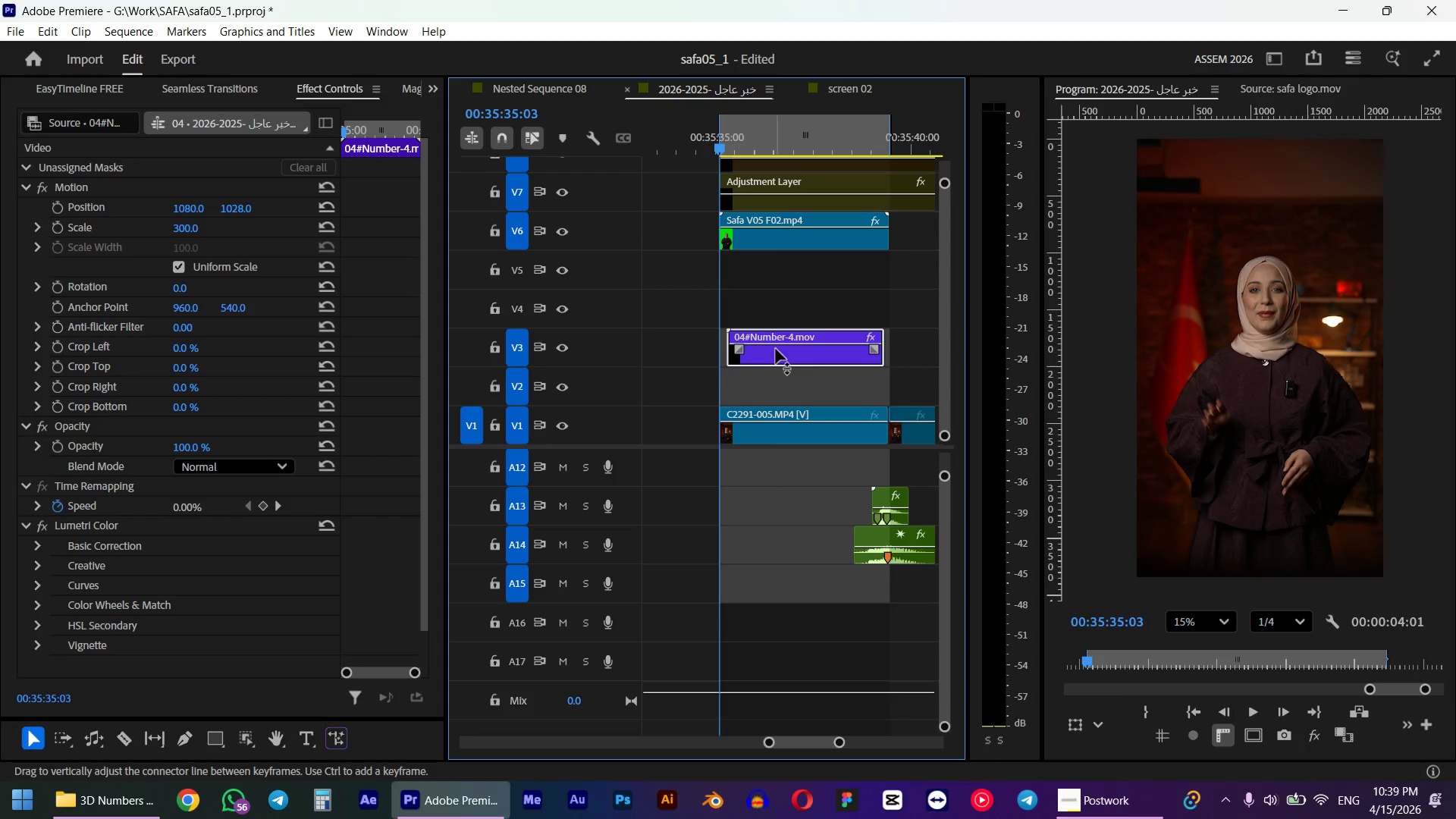 
left_click_drag(start_coordinate=[802, 359], to_coordinate=[792, 352])
 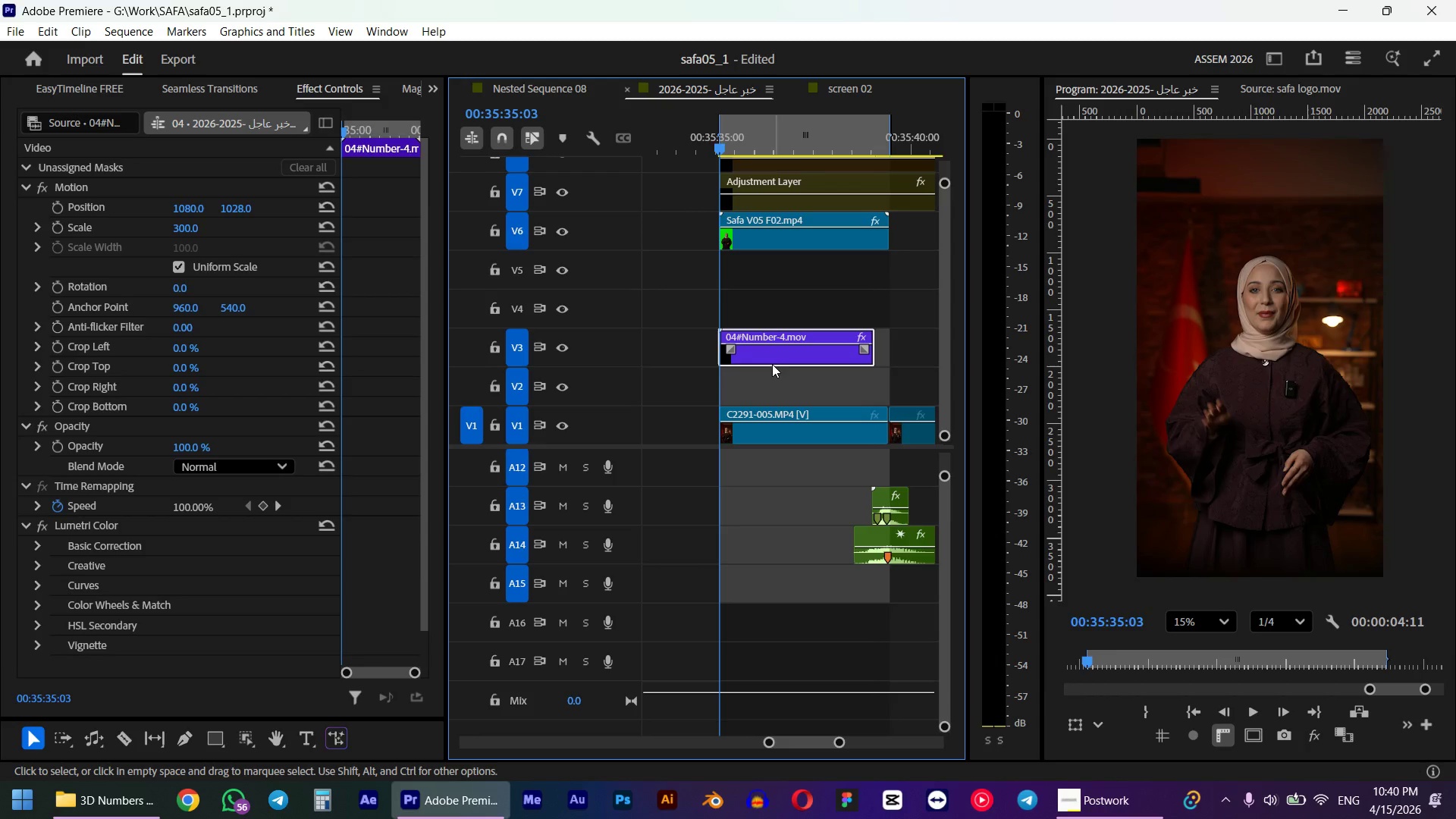 
key(Shift+ShiftLeft)
 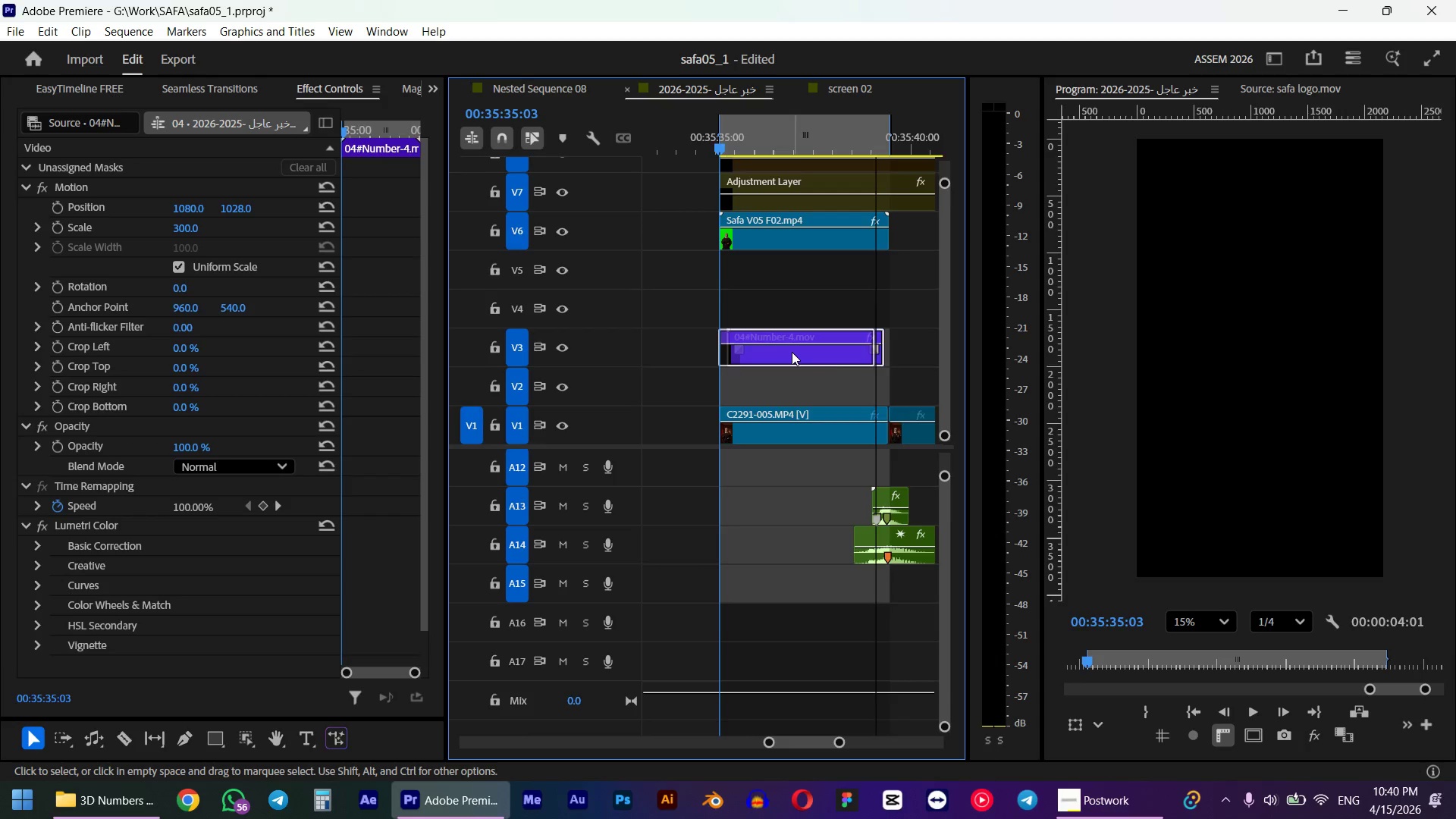 
left_click_drag(start_coordinate=[768, 361], to_coordinate=[773, 354])
 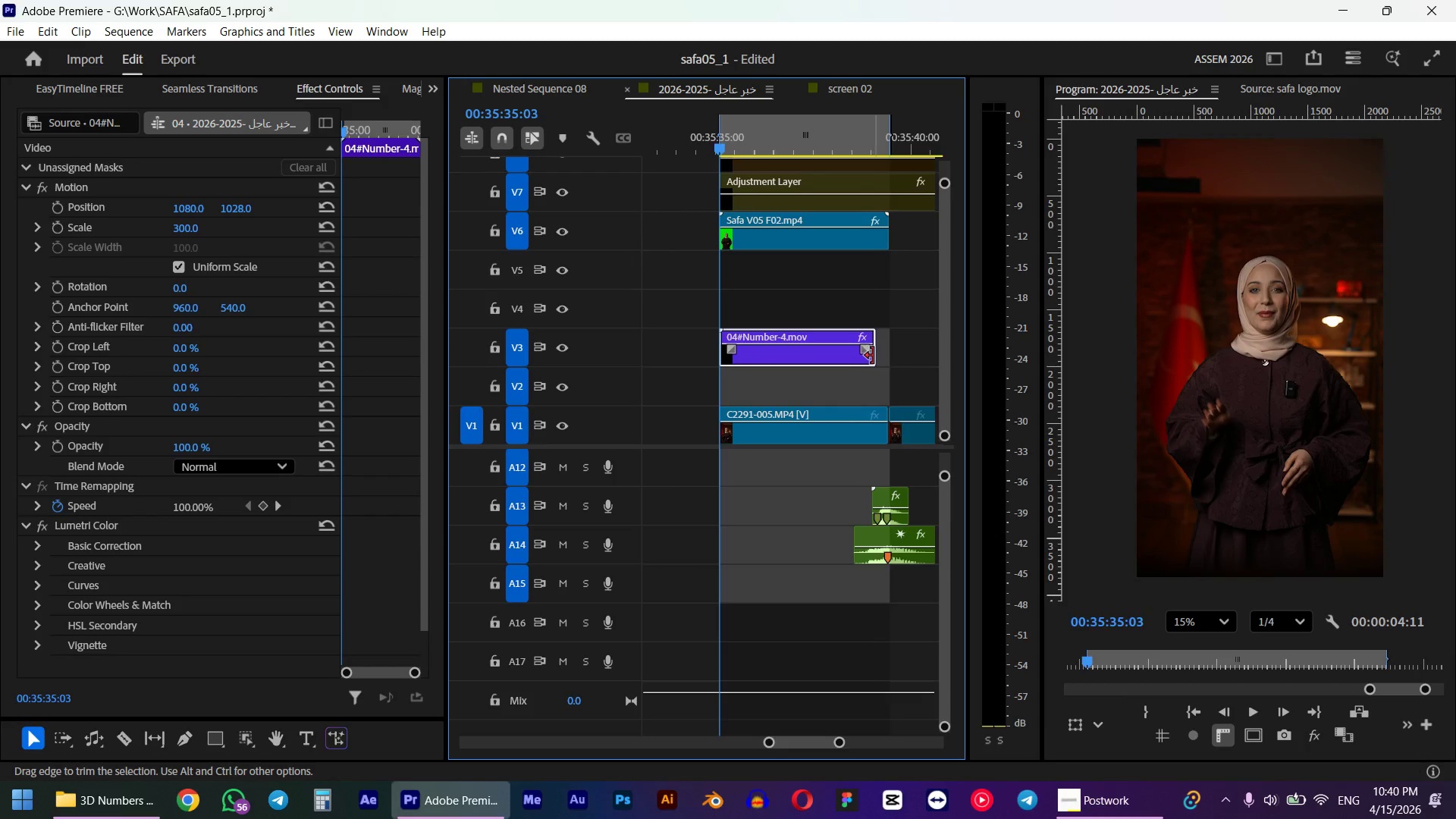 
left_click_drag(start_coordinate=[873, 356], to_coordinate=[903, 347])
 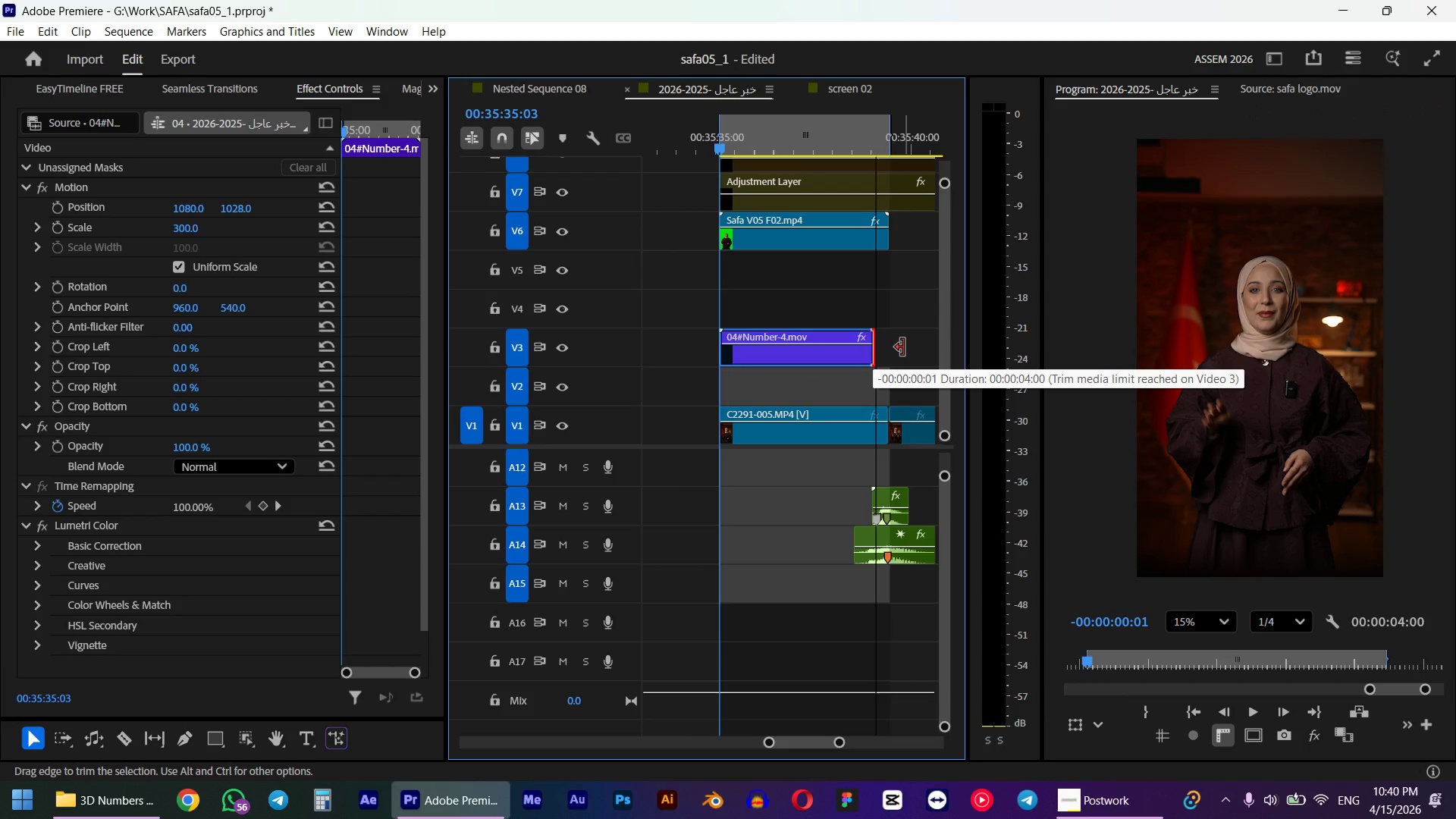 
key(Space)
 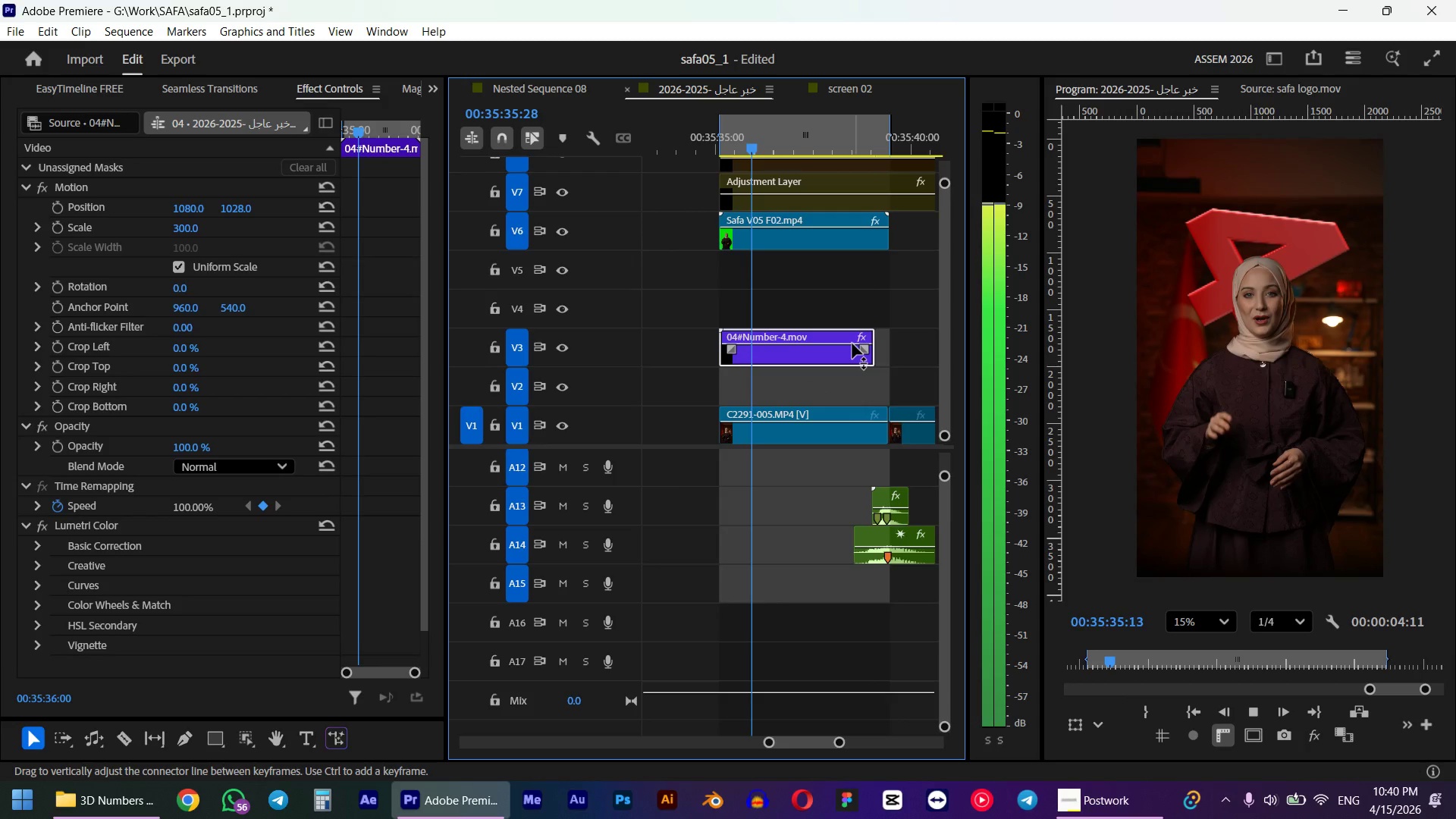 
key(Space)
 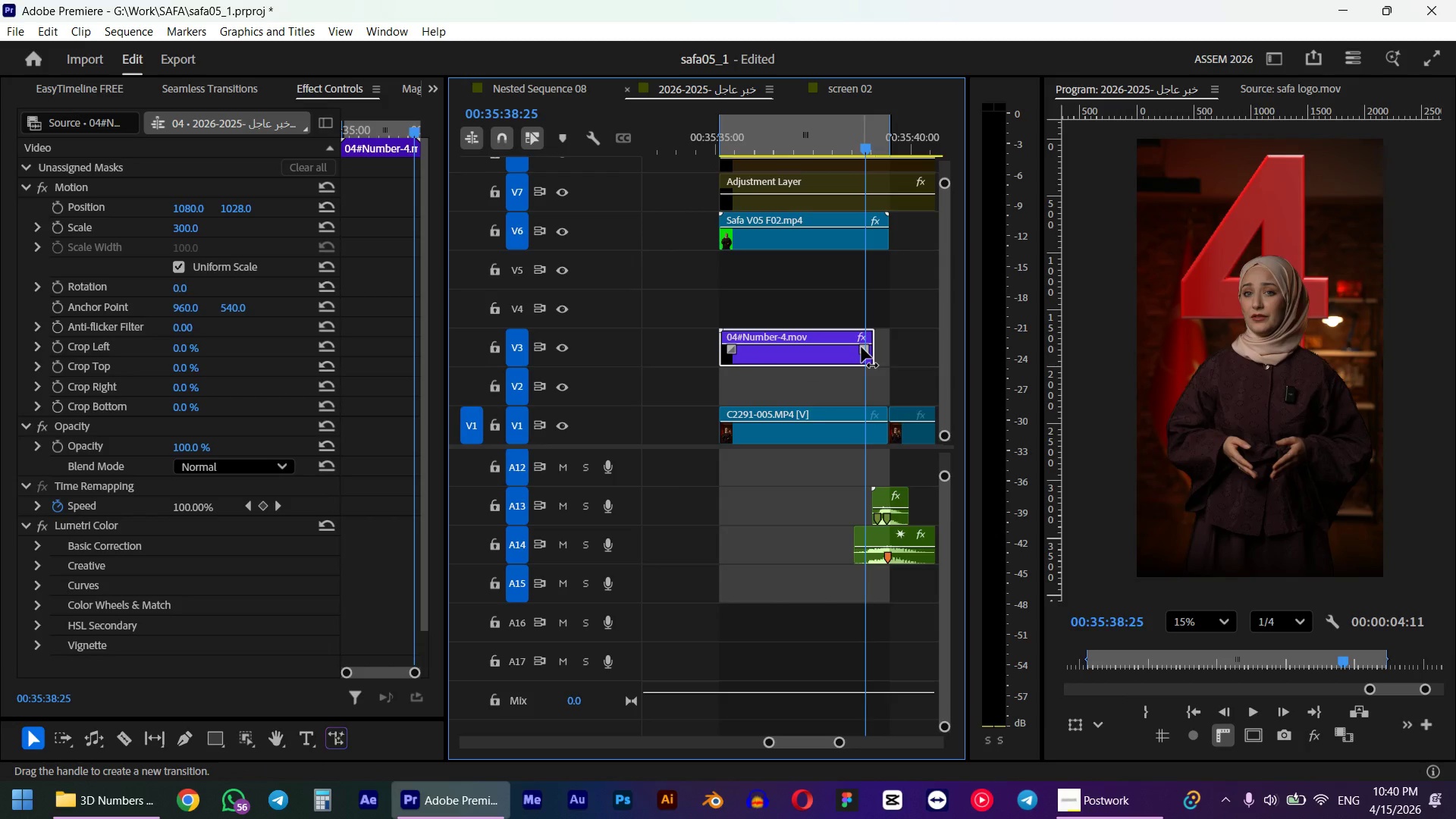 
key(Shift+R)
 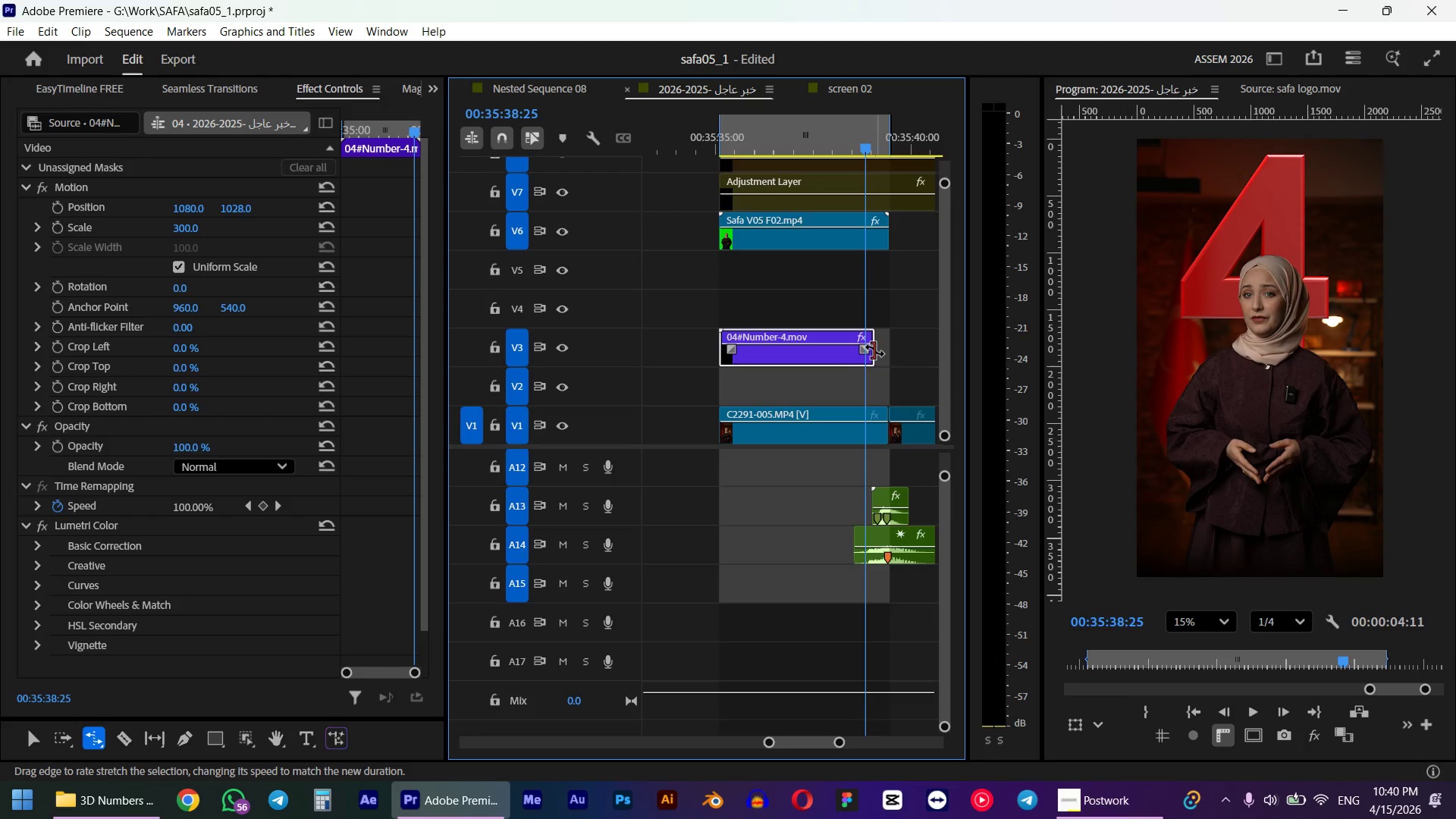 
left_click_drag(start_coordinate=[874, 349], to_coordinate=[885, 346])
 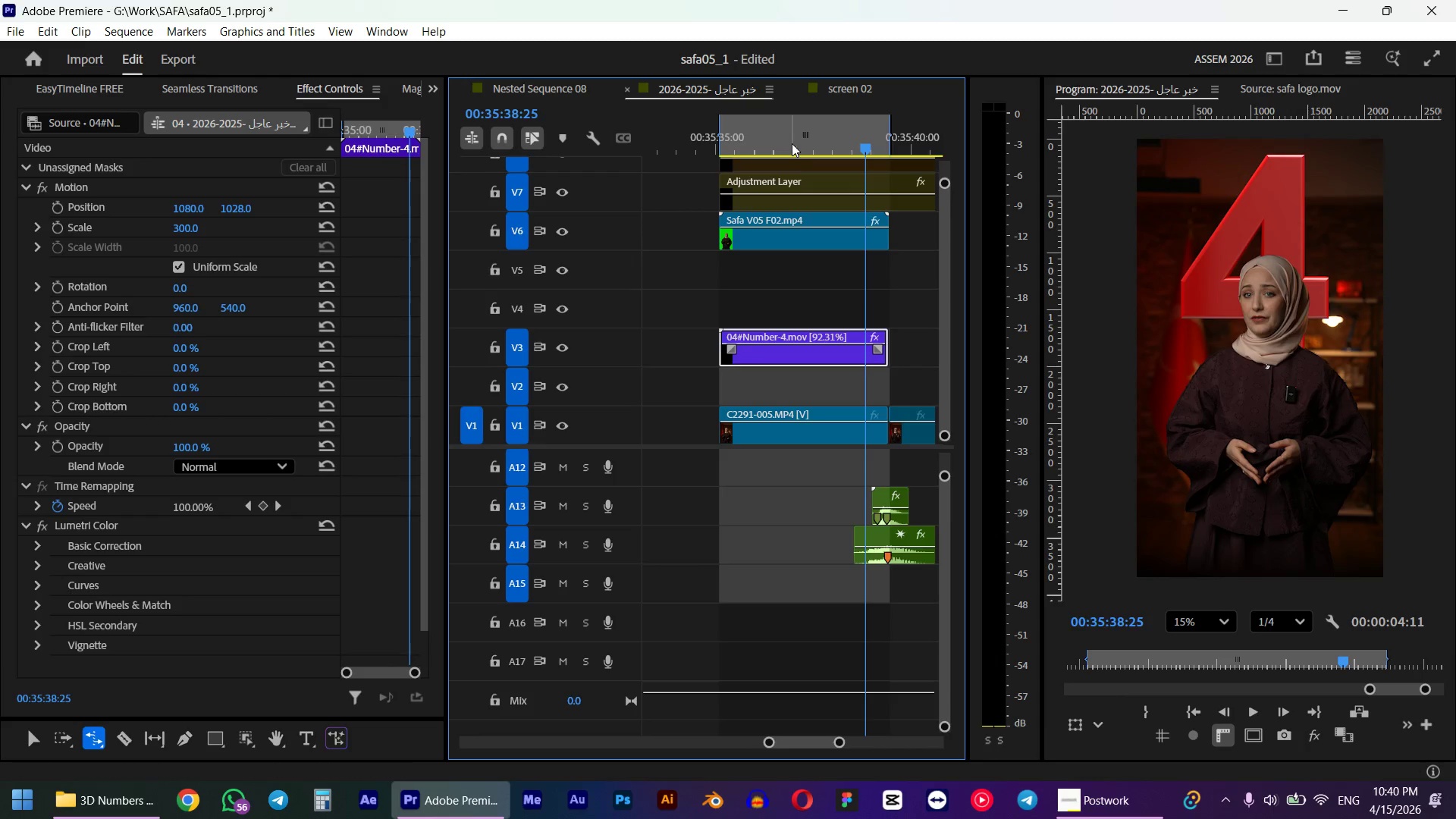 
left_click_drag(start_coordinate=[790, 139], to_coordinate=[723, 140])
 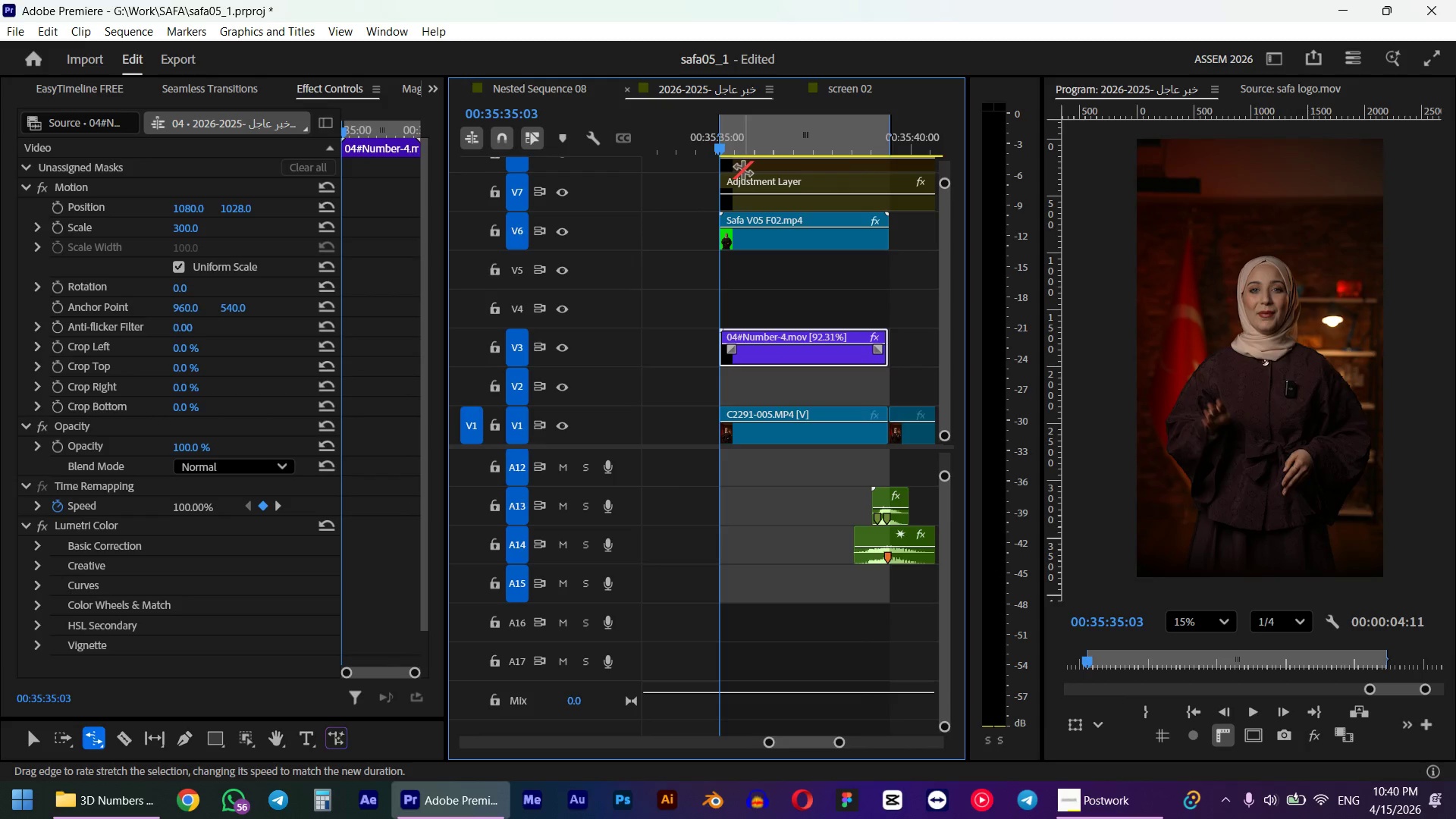 
hold_key(key=ShiftLeft, duration=0.78)
 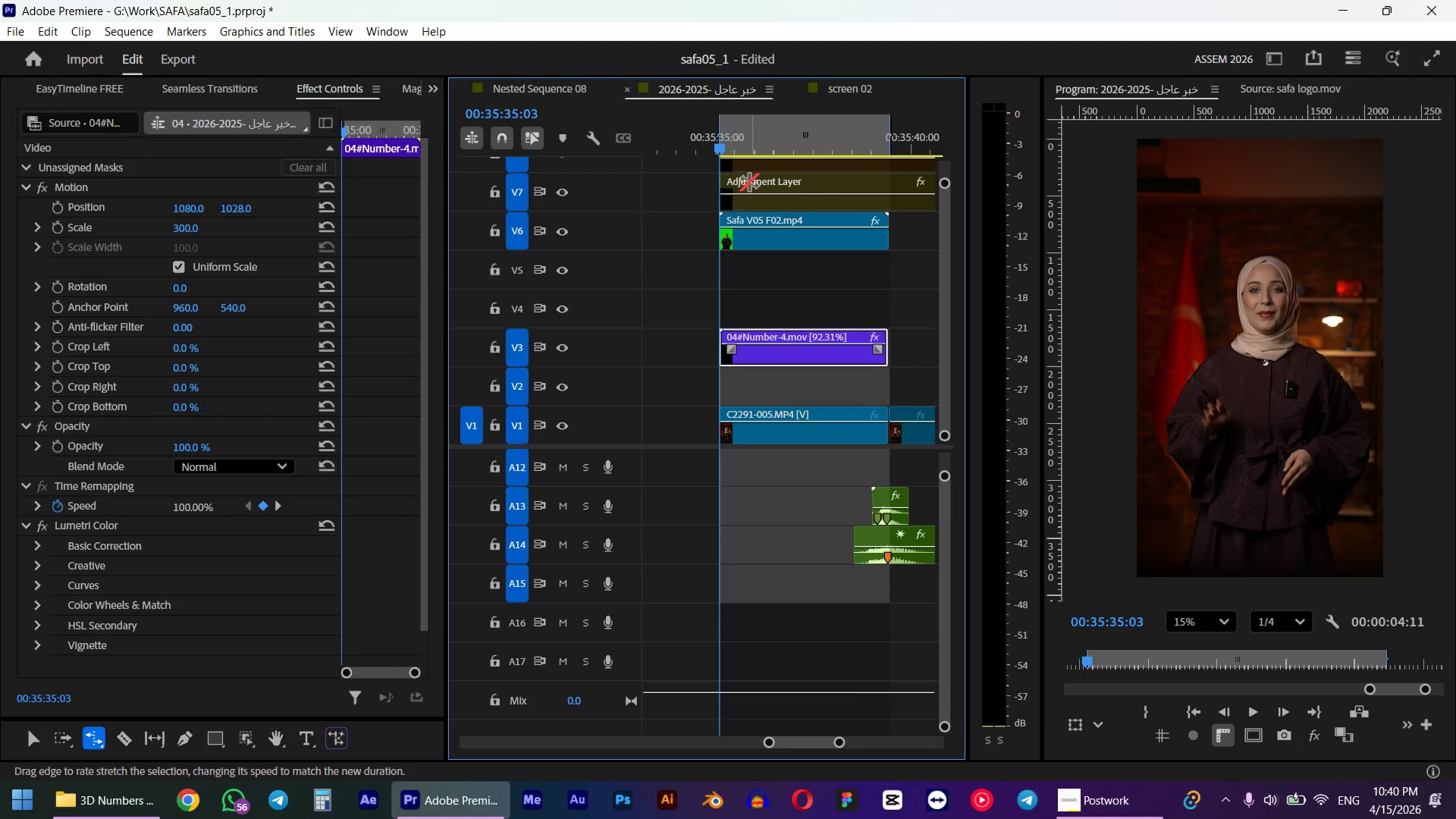 
key(Space)
 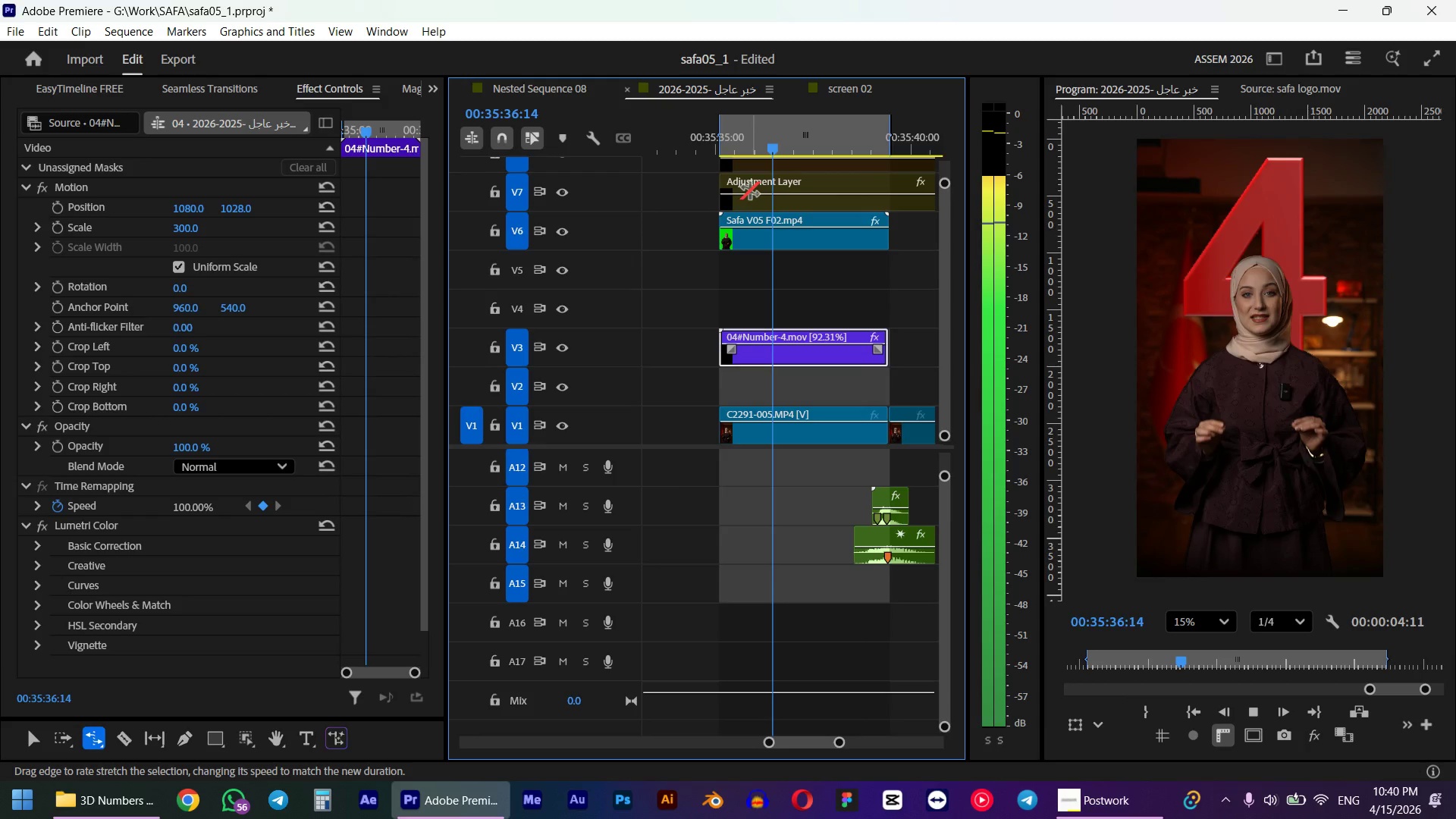 
key(Space)
 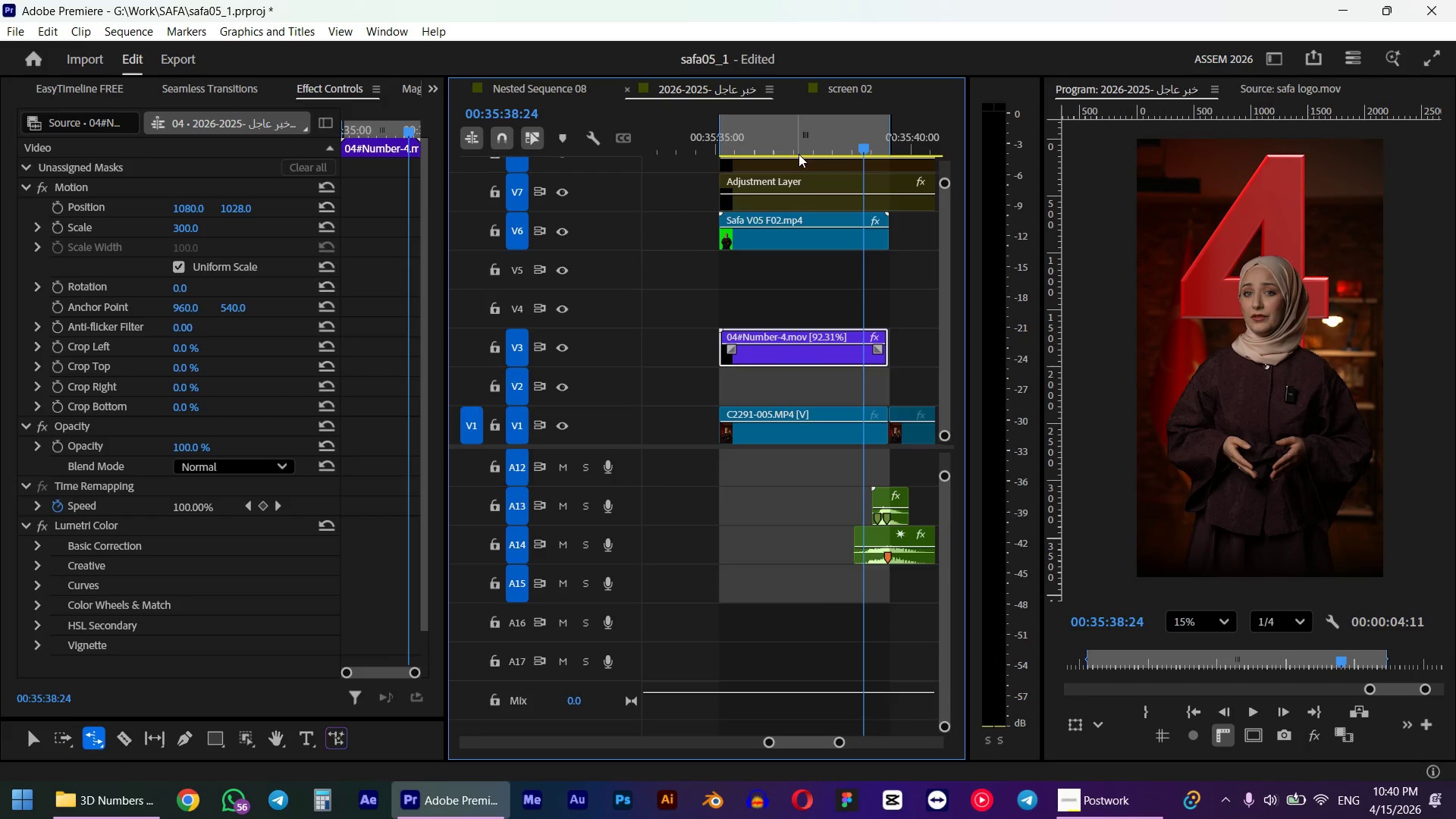 
left_click_drag(start_coordinate=[802, 149], to_coordinate=[766, 155])
 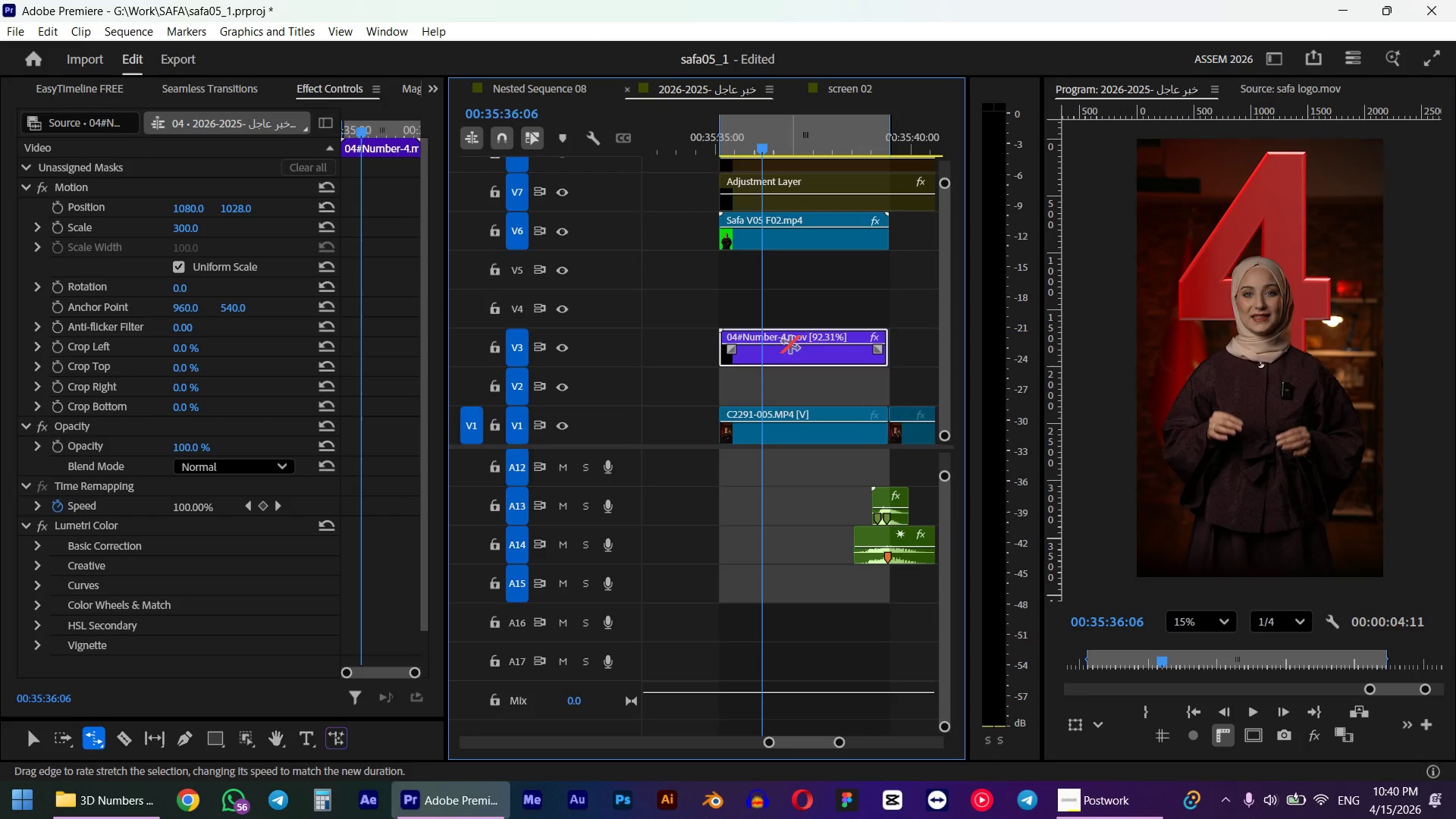 
left_click([789, 348])
 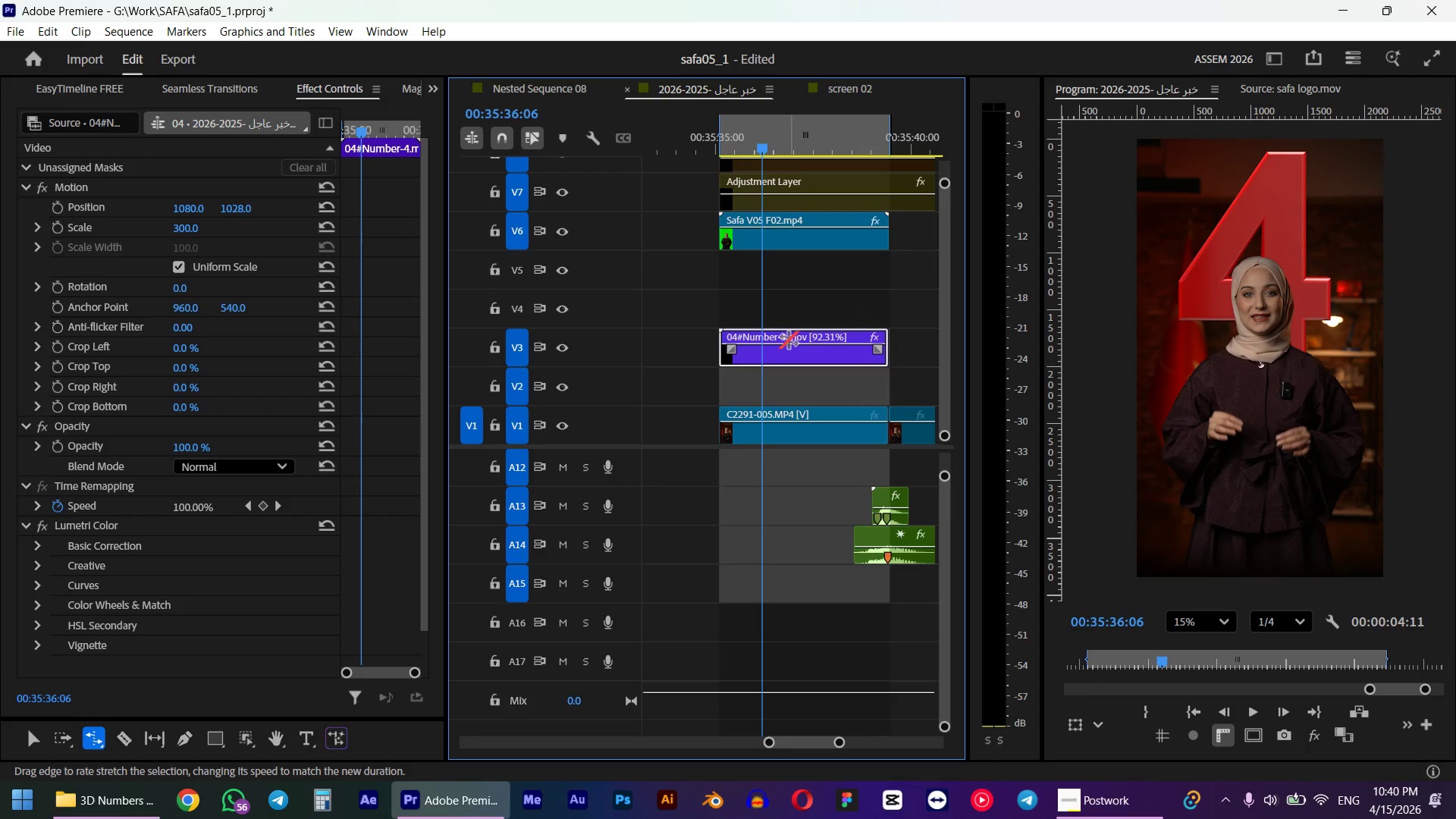 
key(W)
 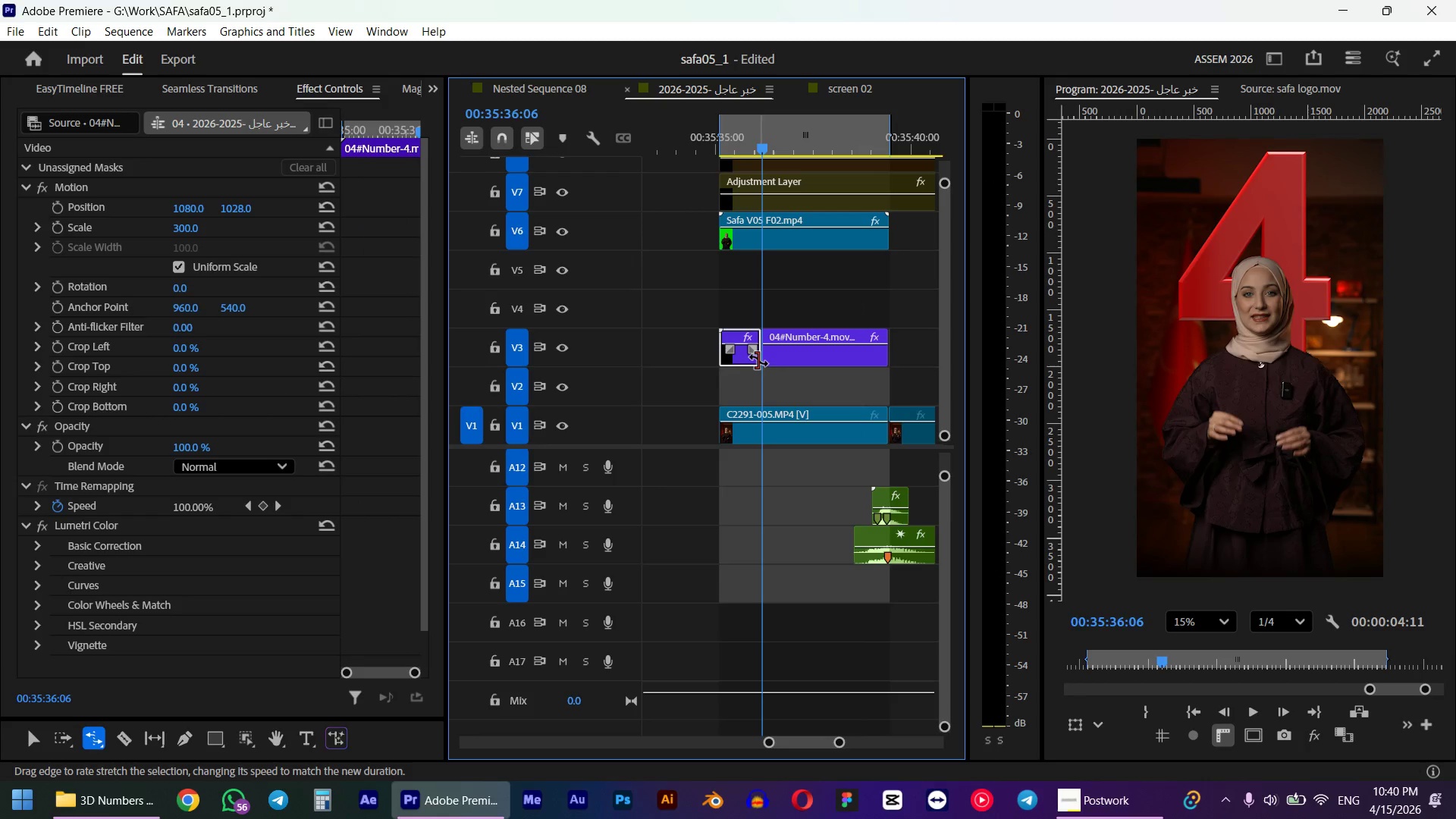 
key(V)
 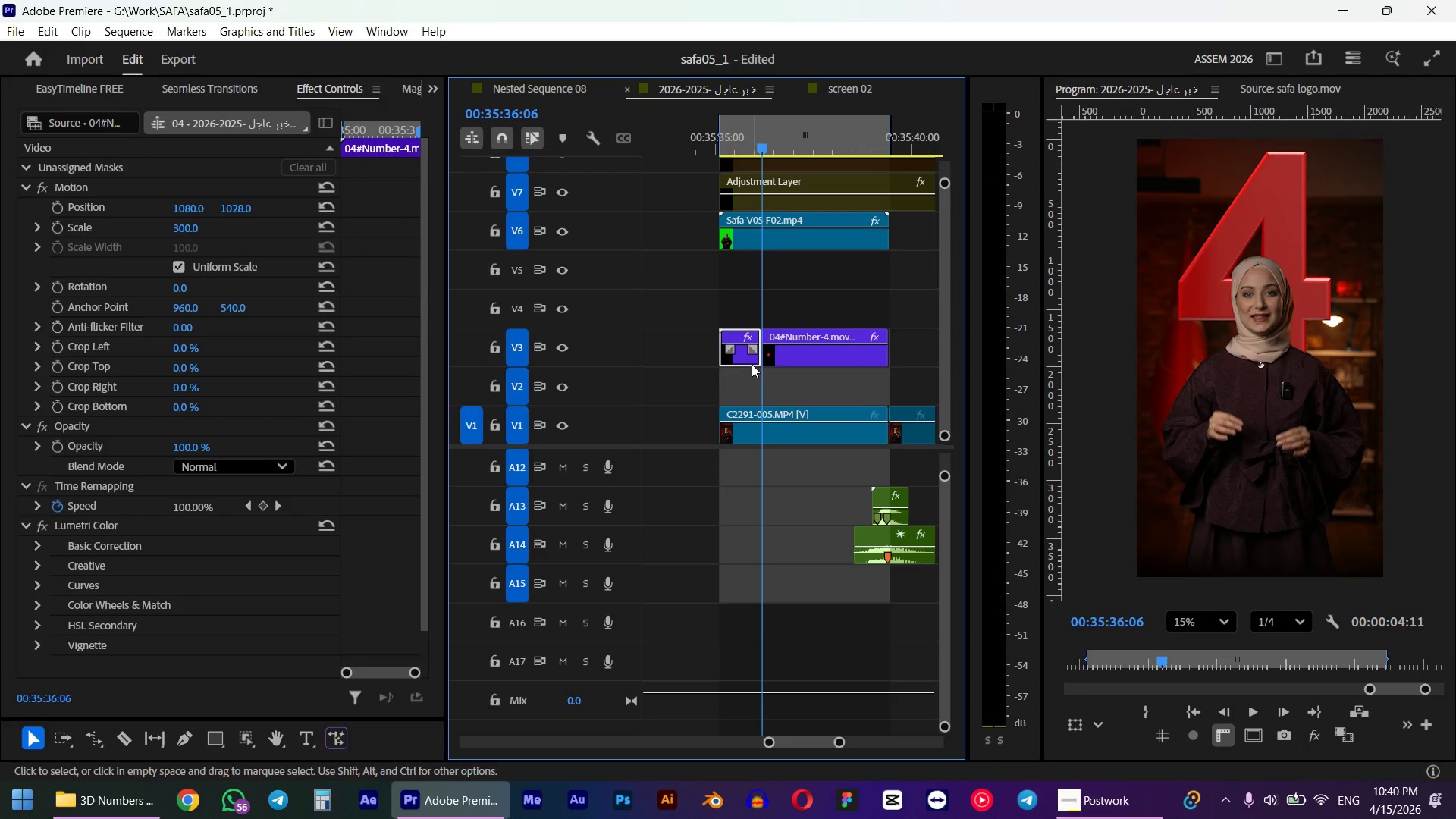 
key(Delete)
 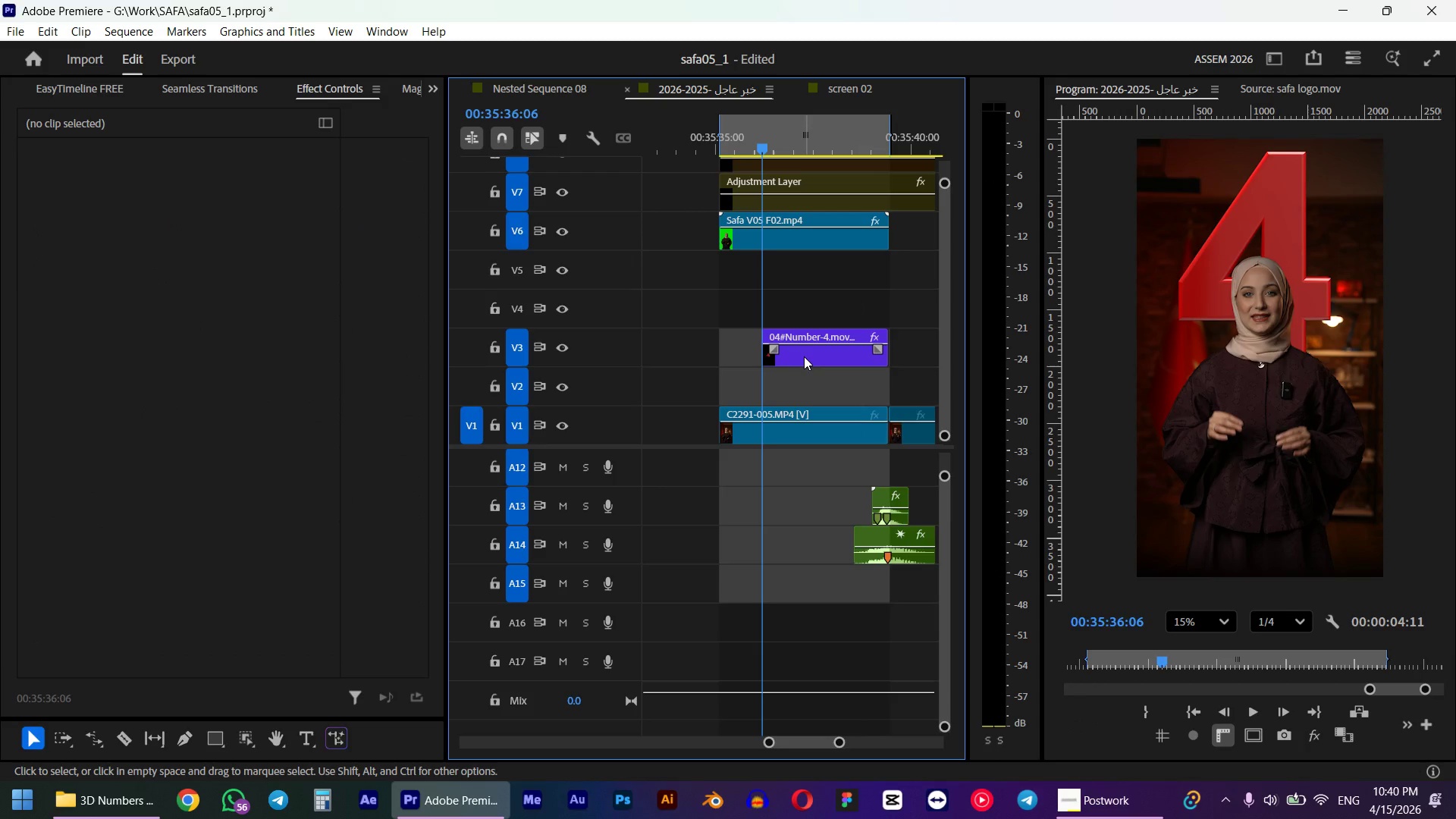 
left_click_drag(start_coordinate=[804, 356], to_coordinate=[761, 350])
 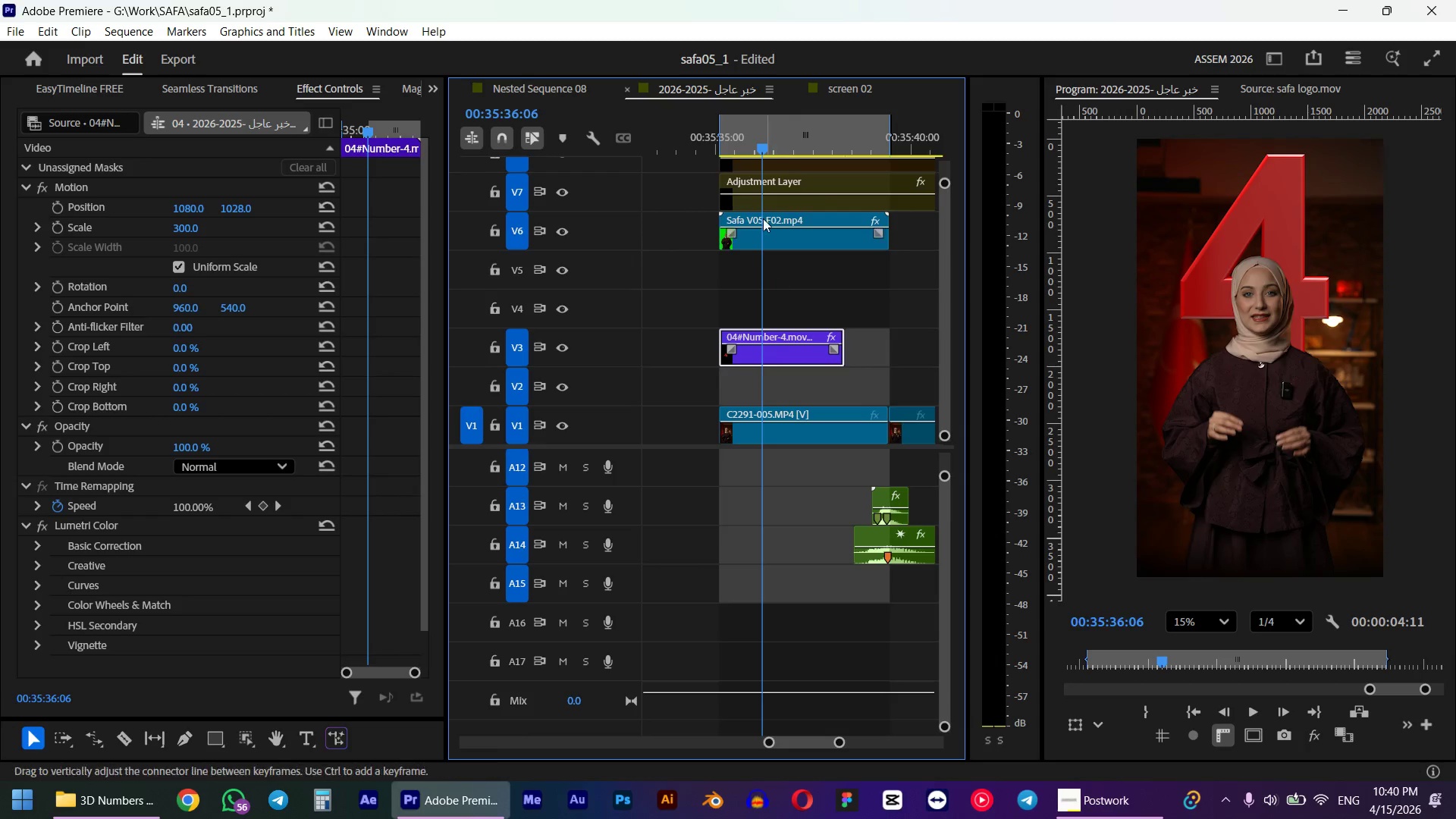 
left_click_drag(start_coordinate=[756, 132], to_coordinate=[718, 142])
 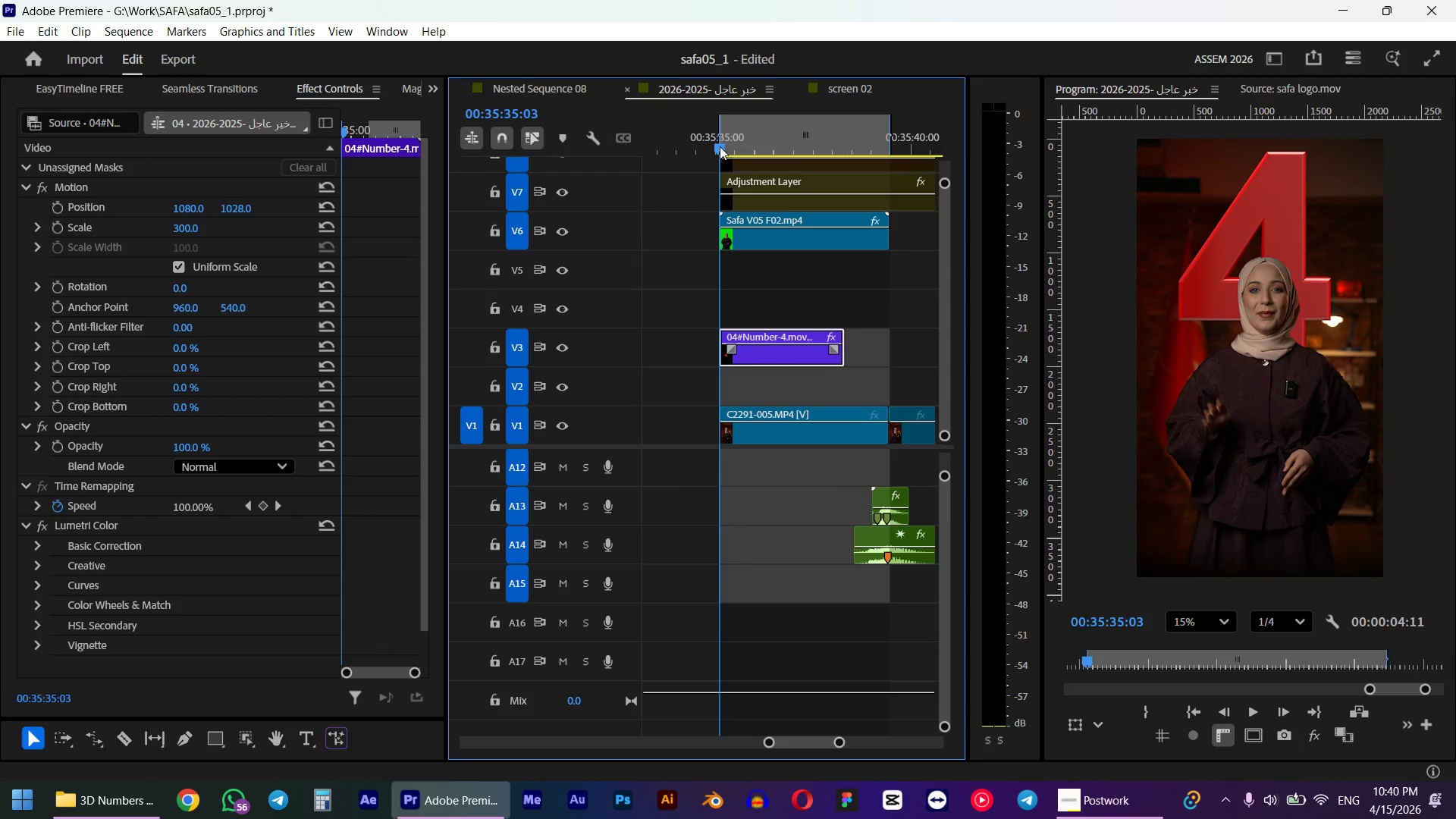 
hold_key(key=ShiftLeft, duration=0.45)
 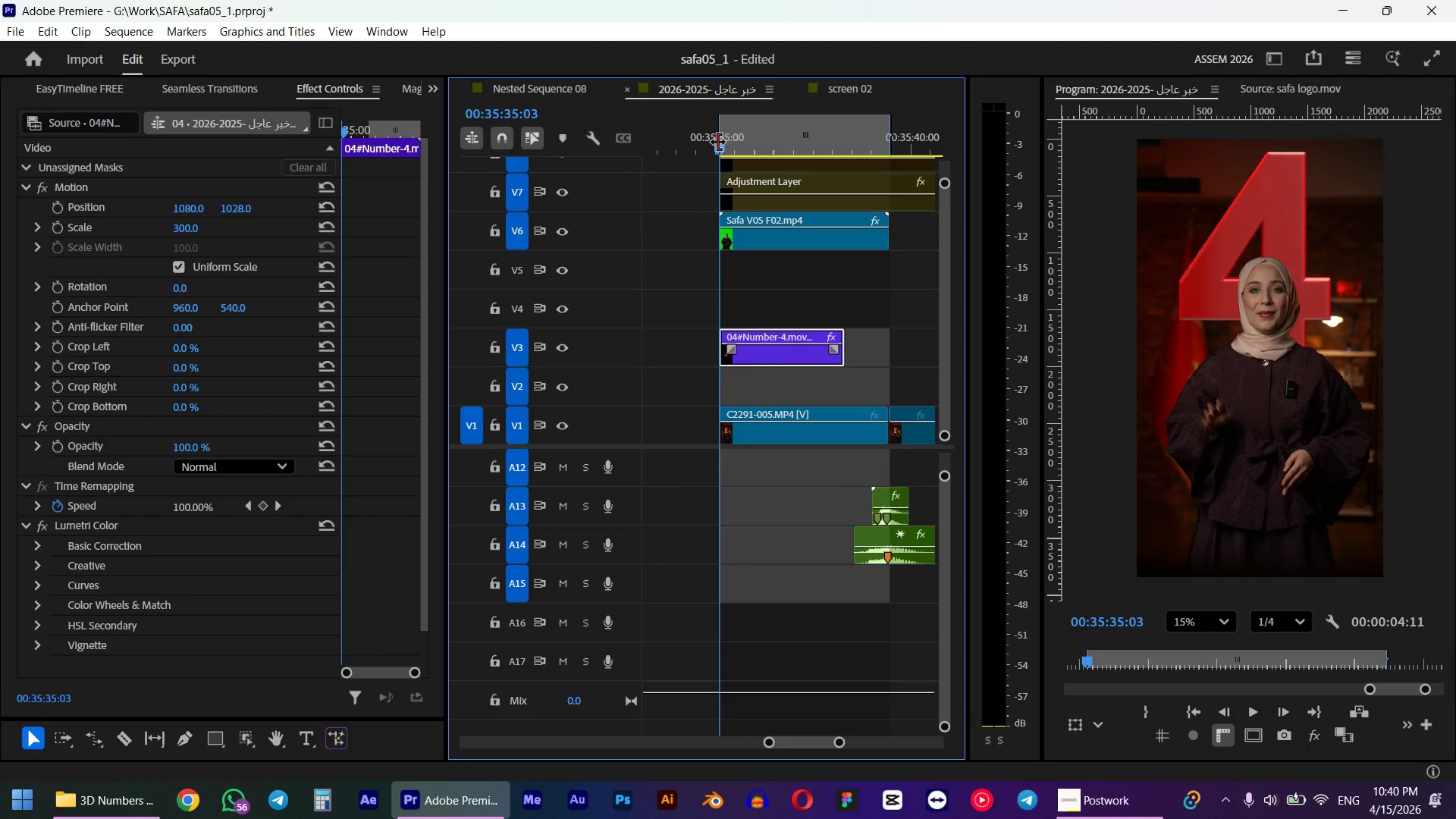 
key(Space)
 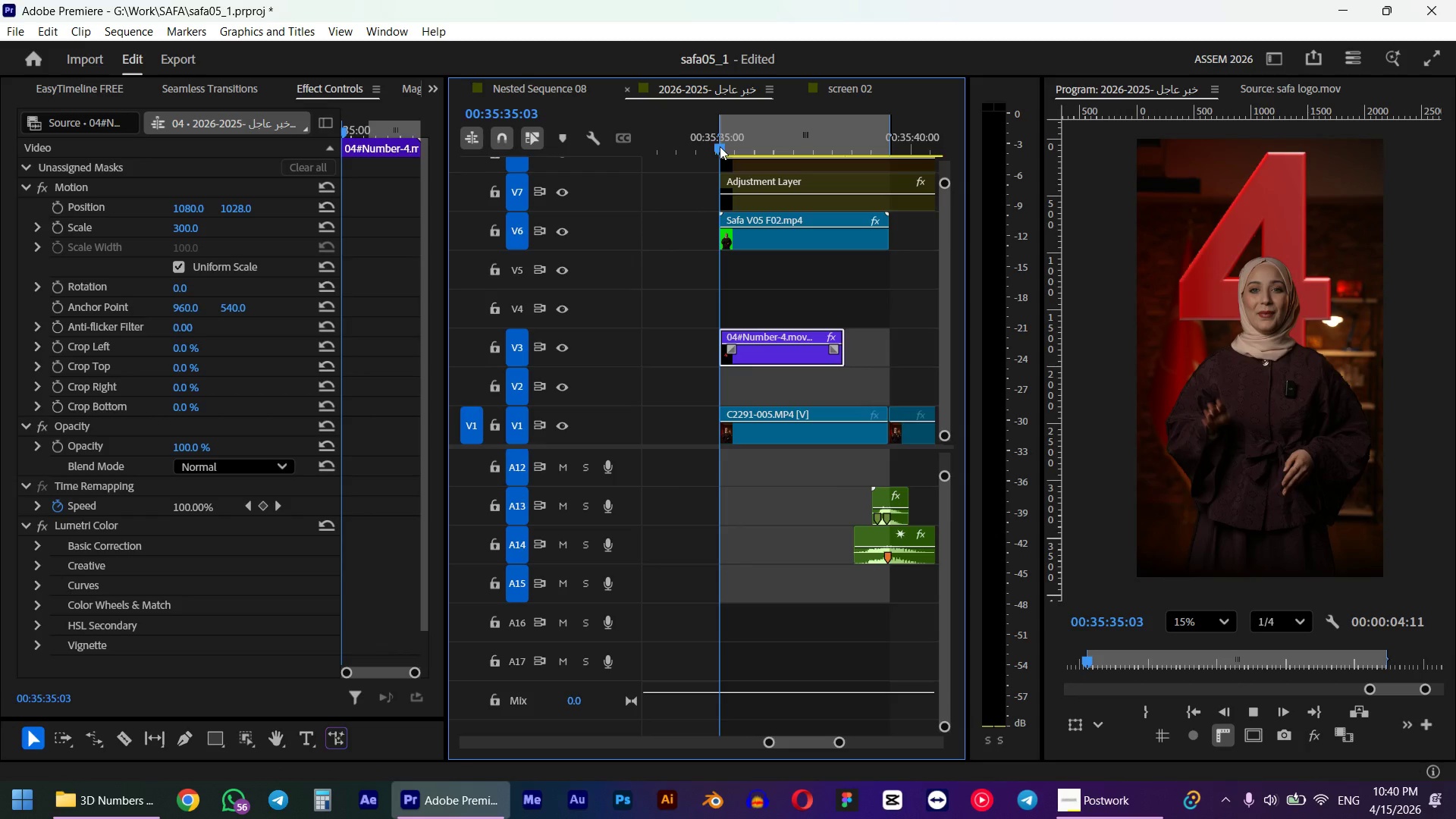 
key(Space)
 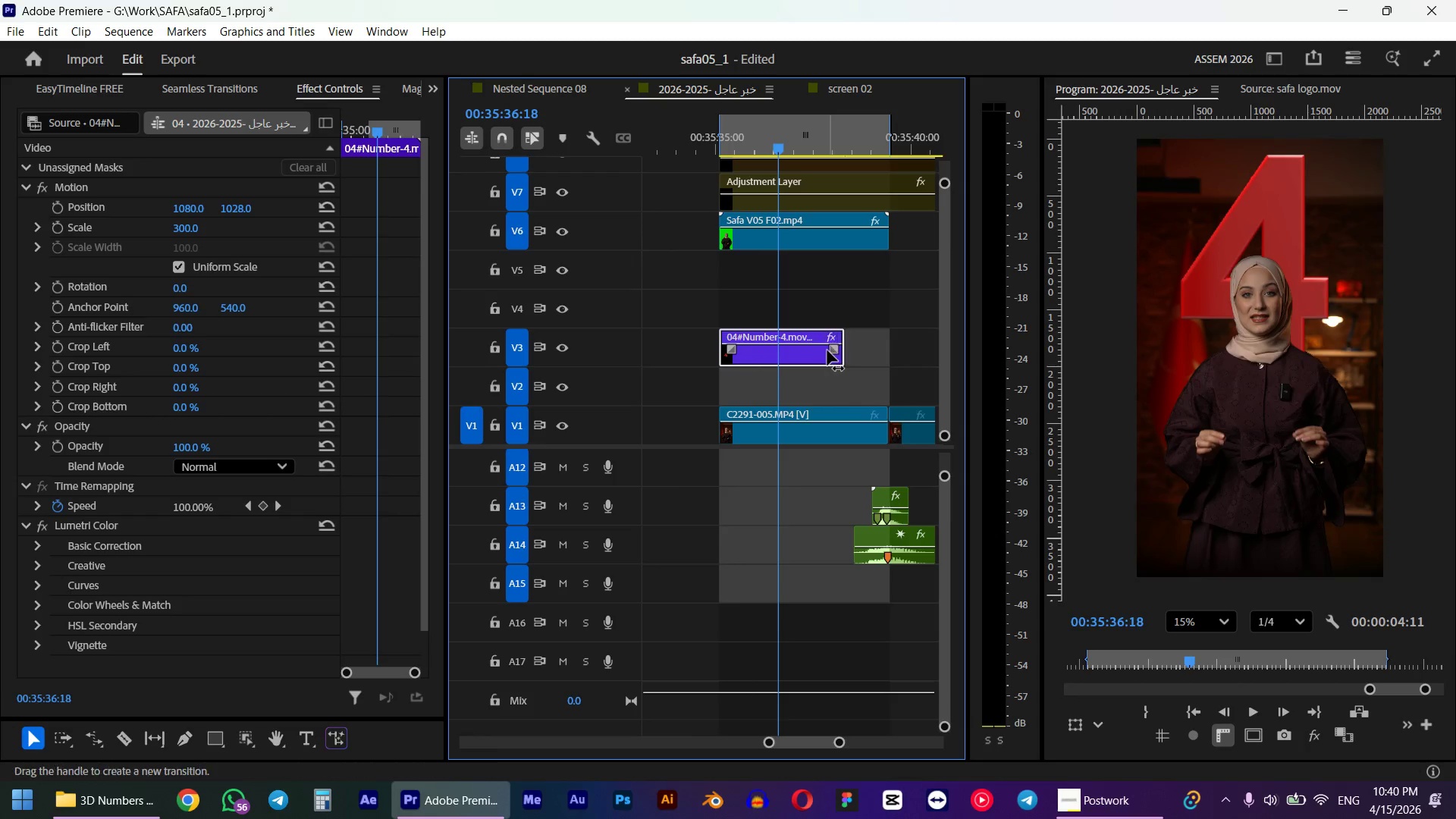 
key(Shift+R)
 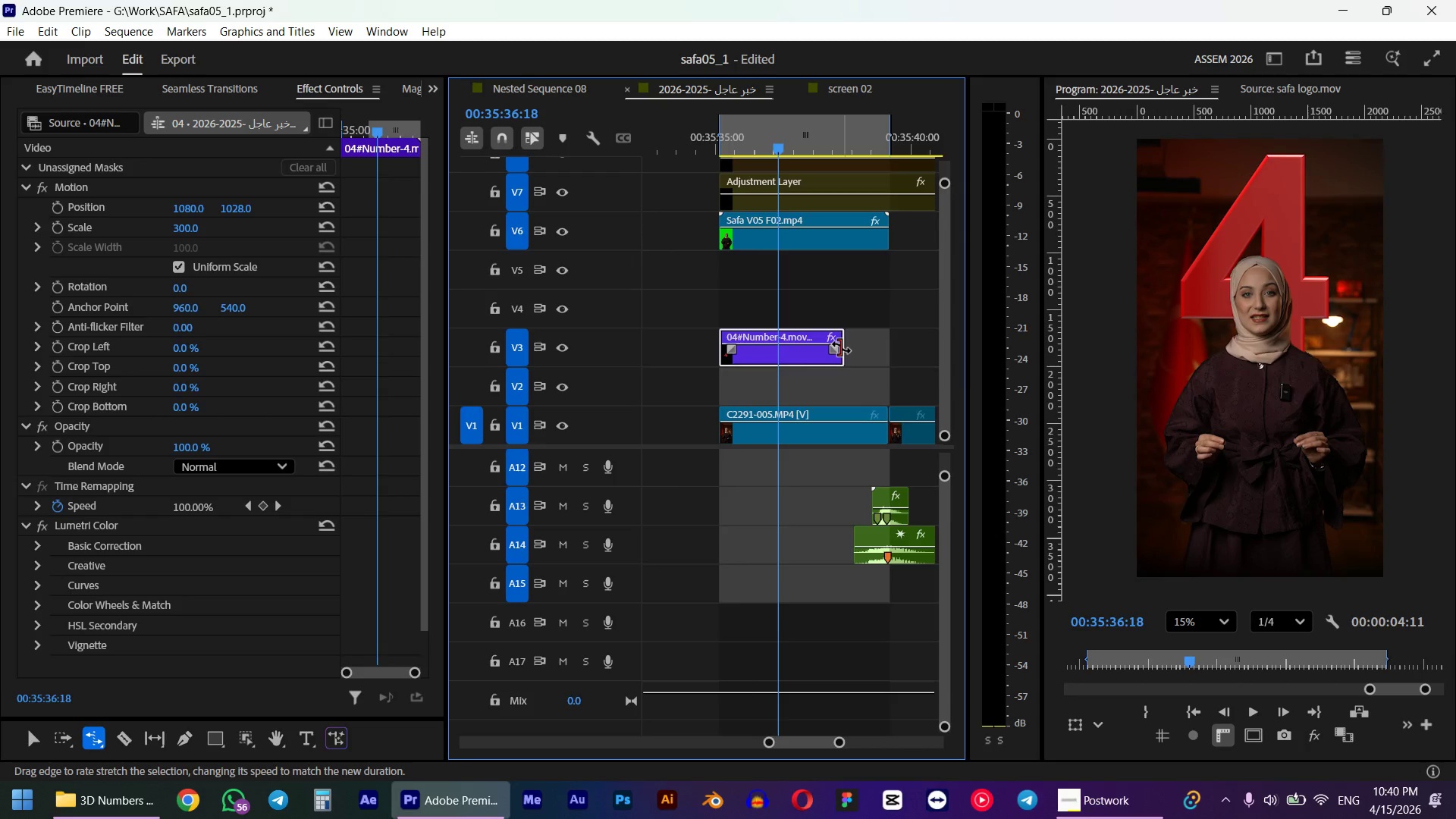 
left_click_drag(start_coordinate=[841, 347], to_coordinate=[883, 344])
 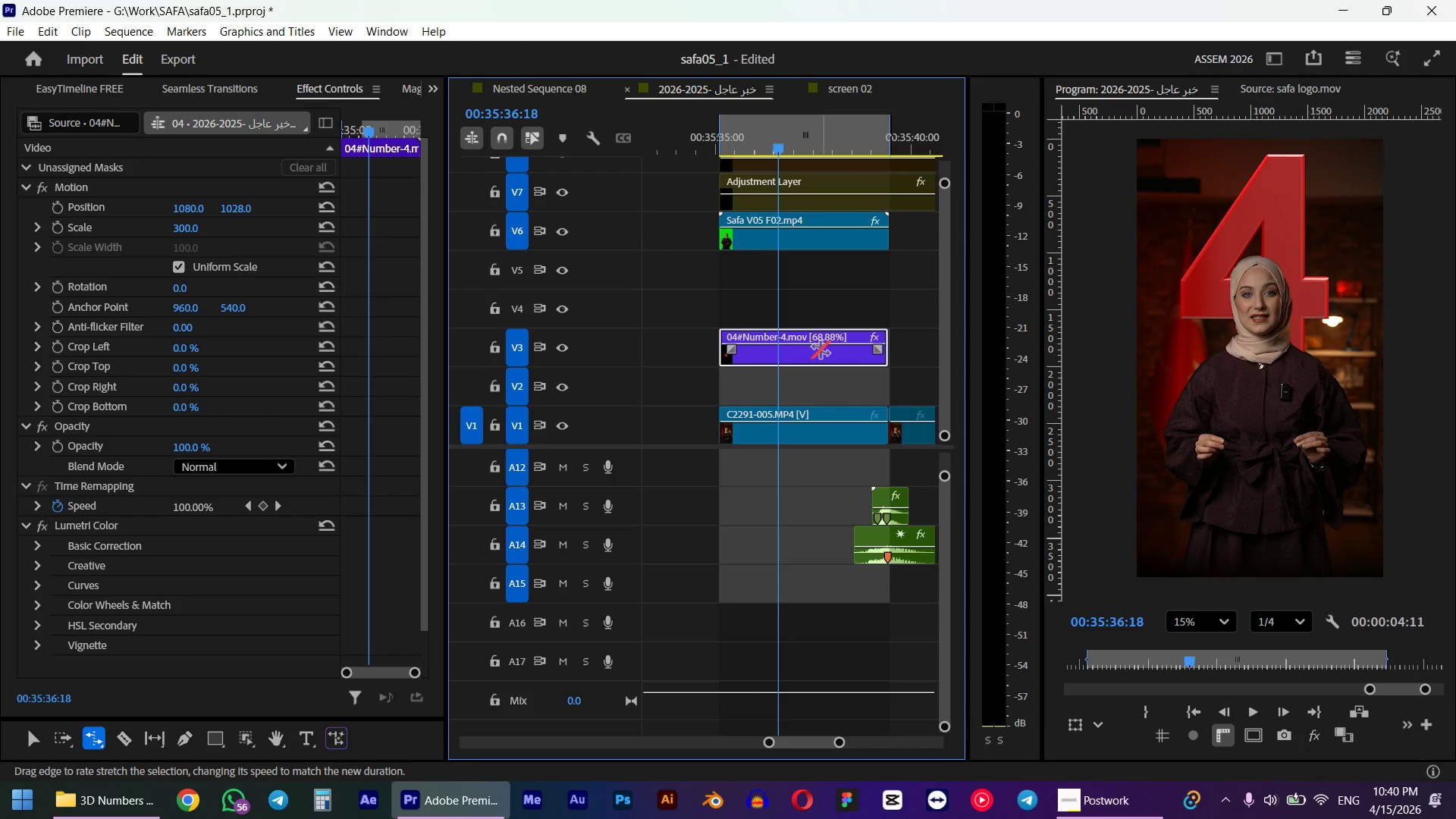 
key(V)
 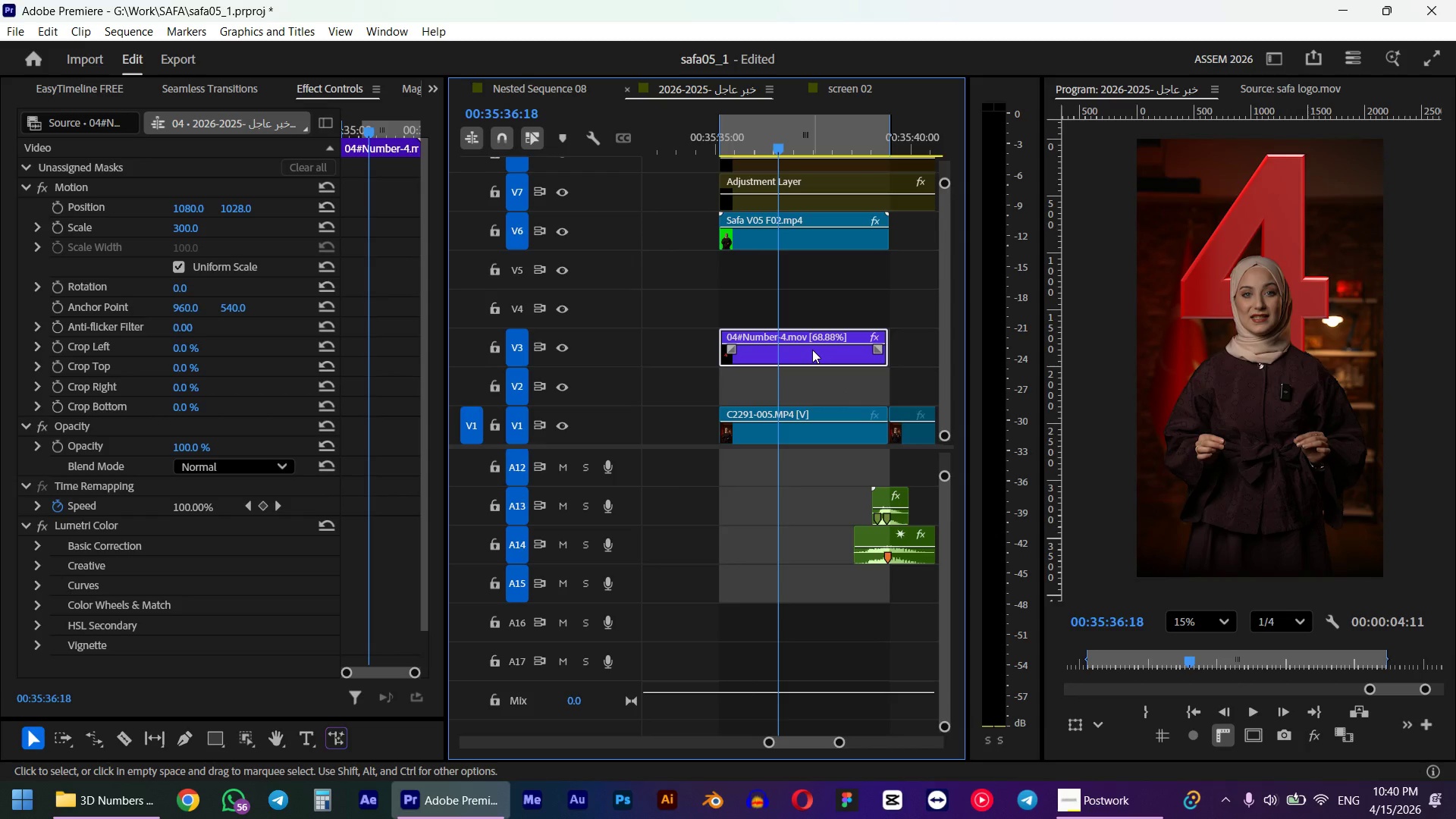 
left_click([812, 350])
 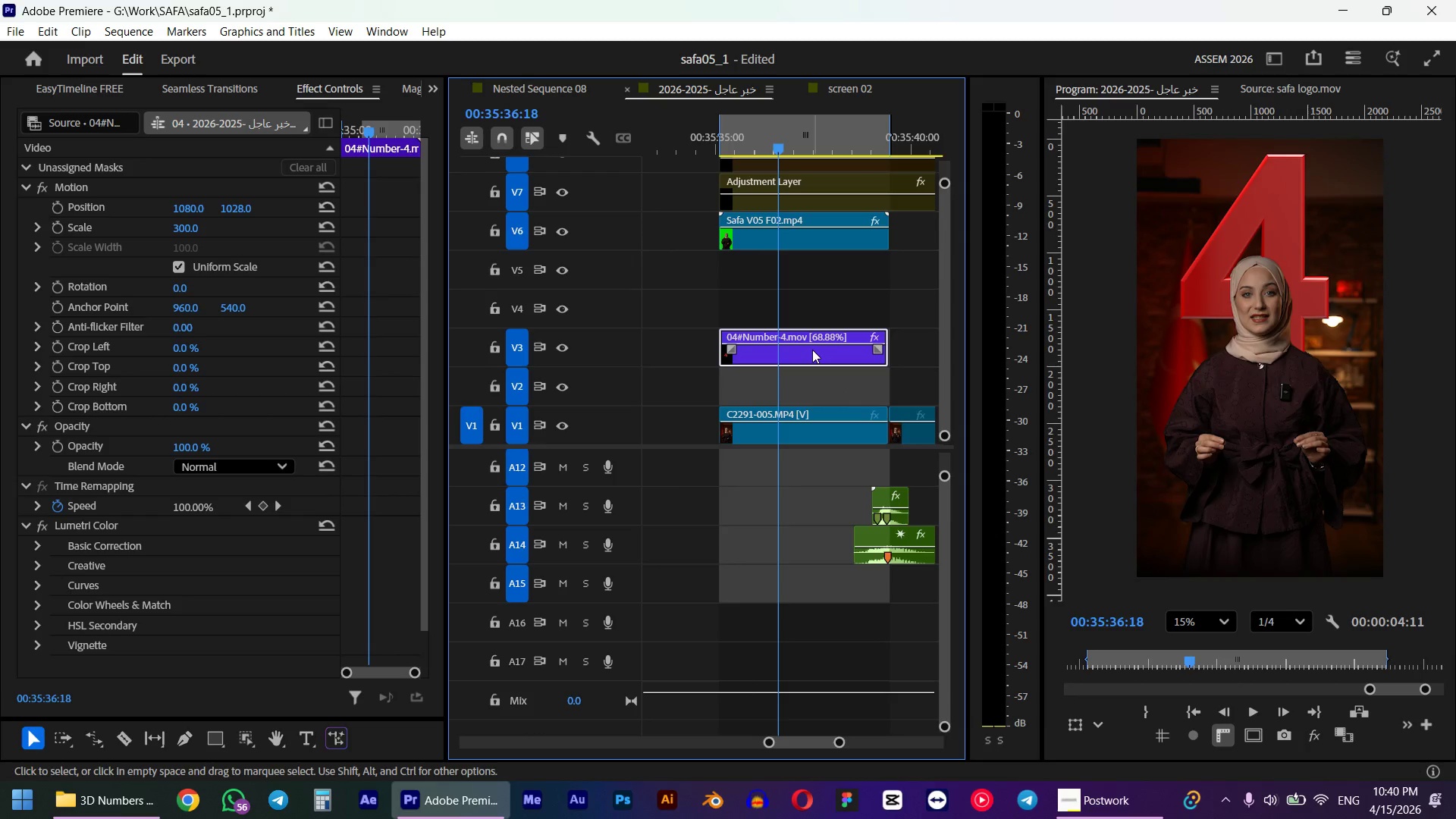 
key(Shift+7)
 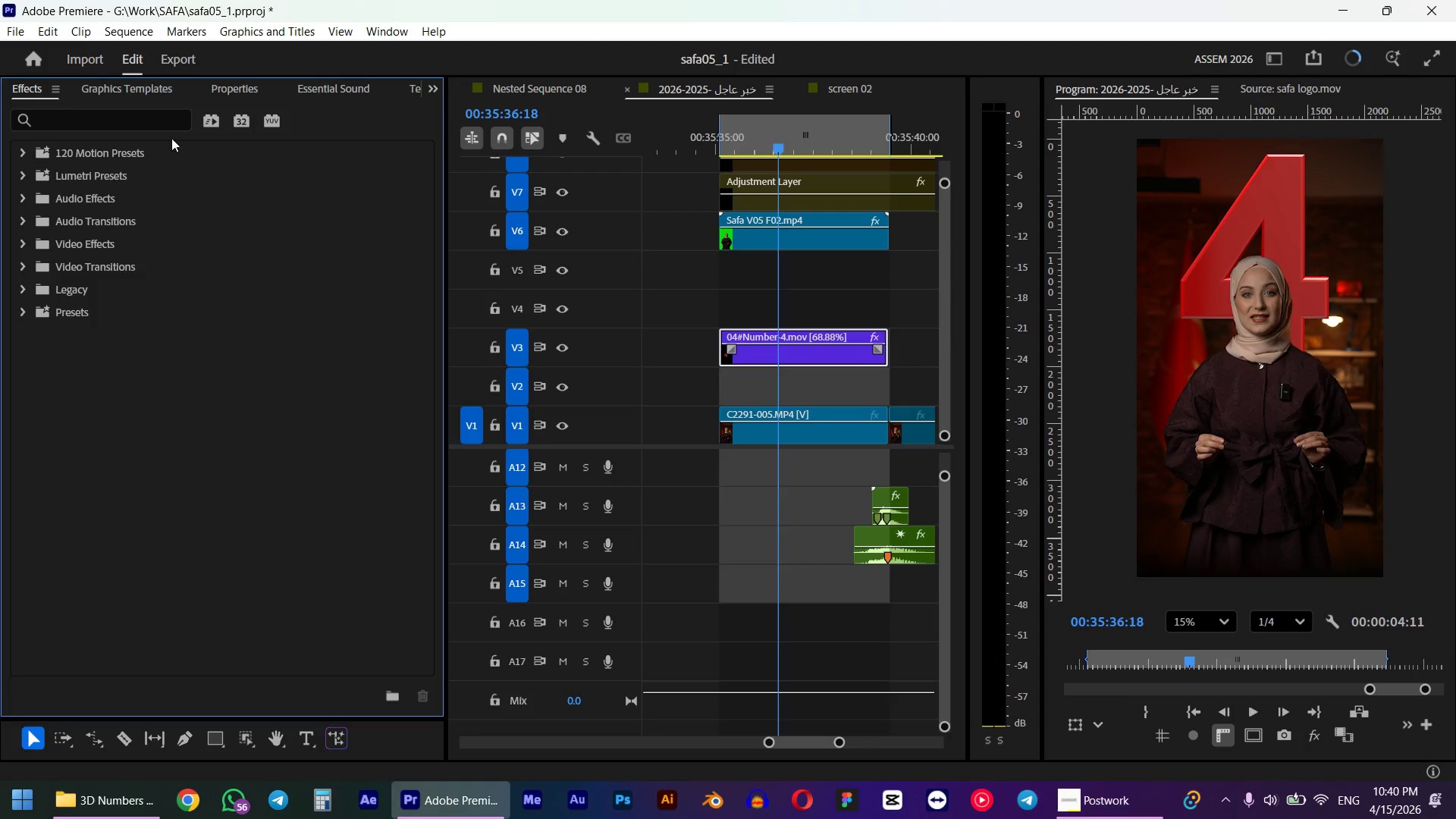 
left_click([144, 126])
 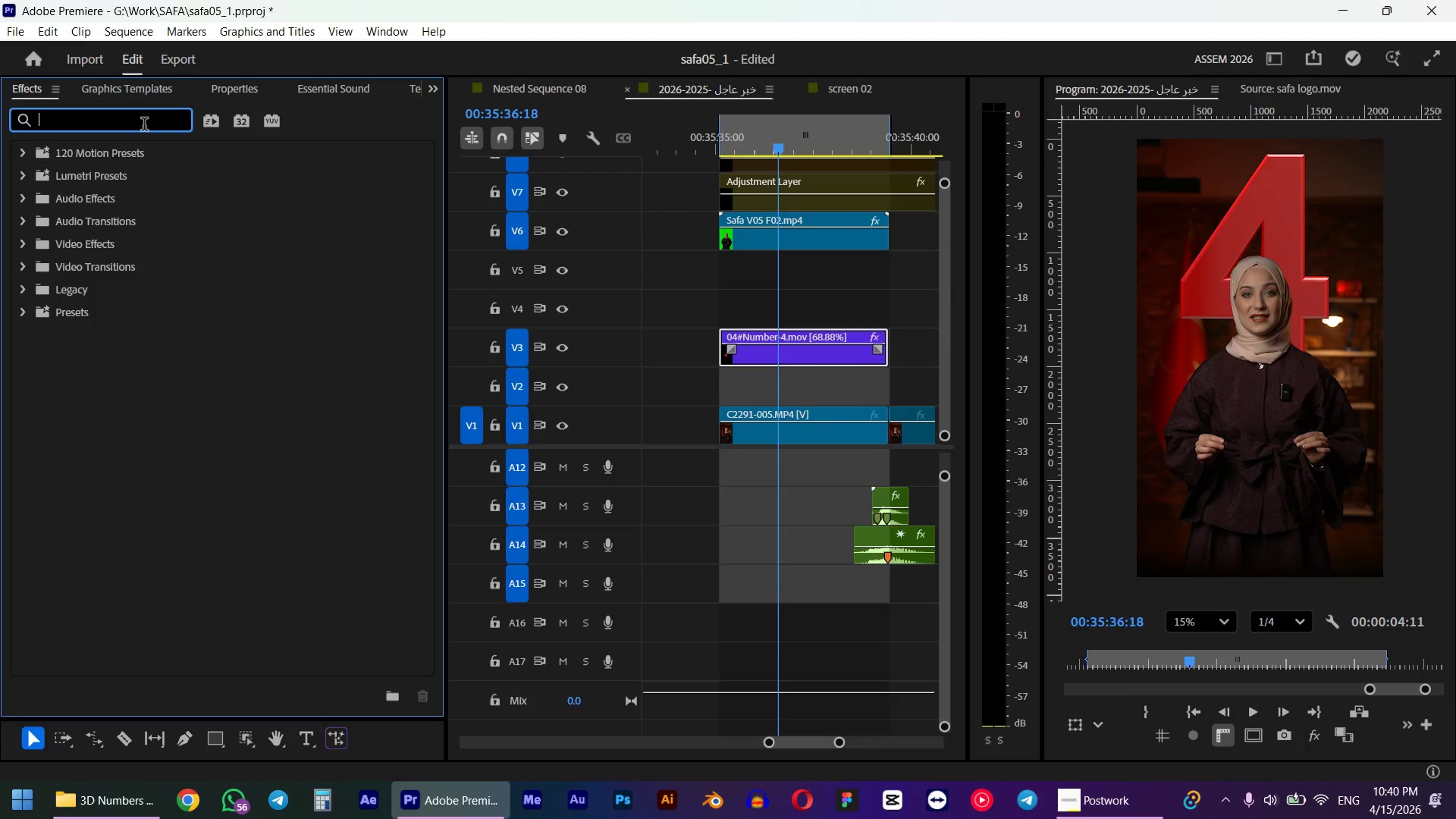 
type(slid)
 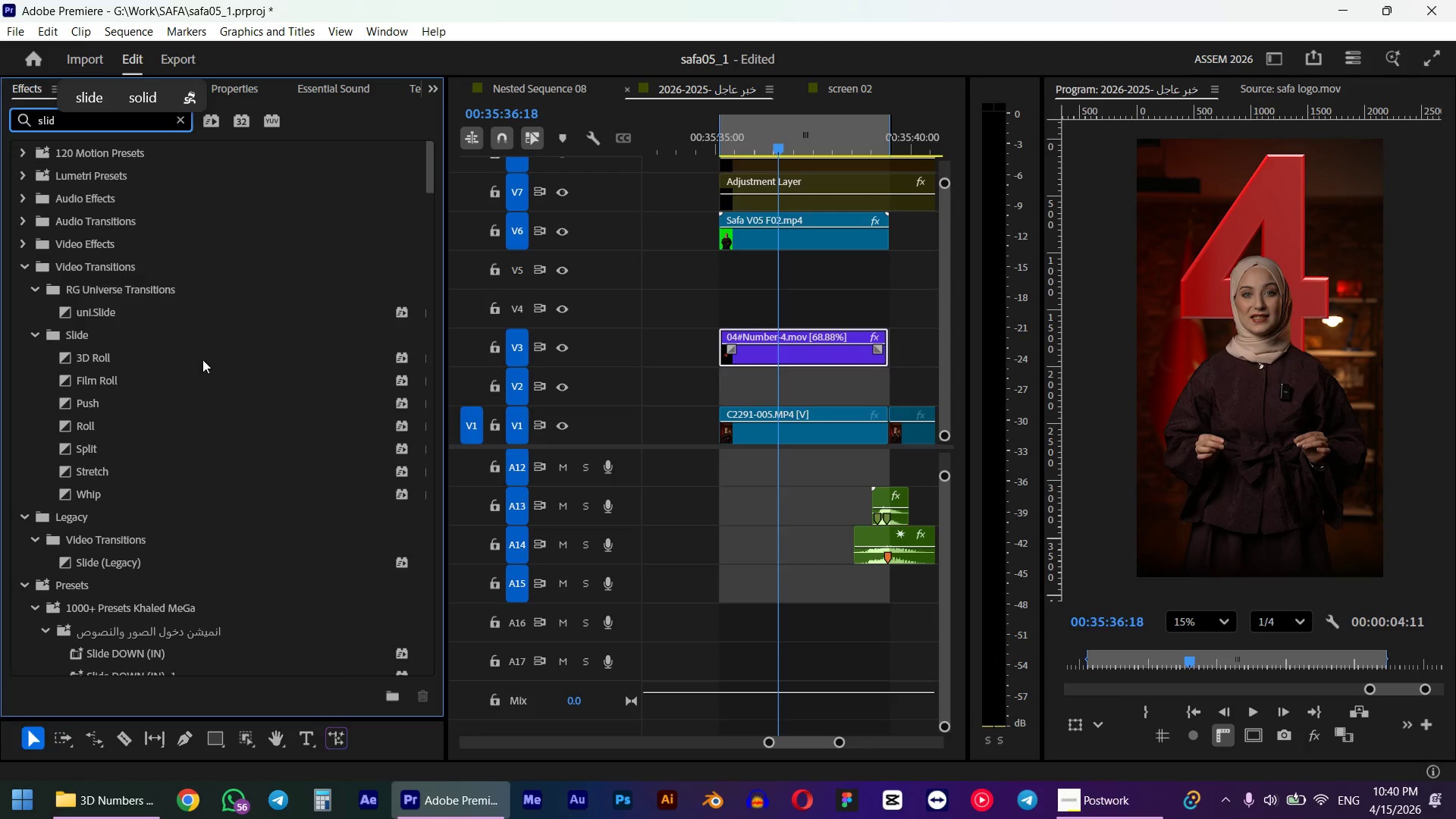 
scroll: coordinate [158, 419], scroll_direction: down, amount: 13.0
 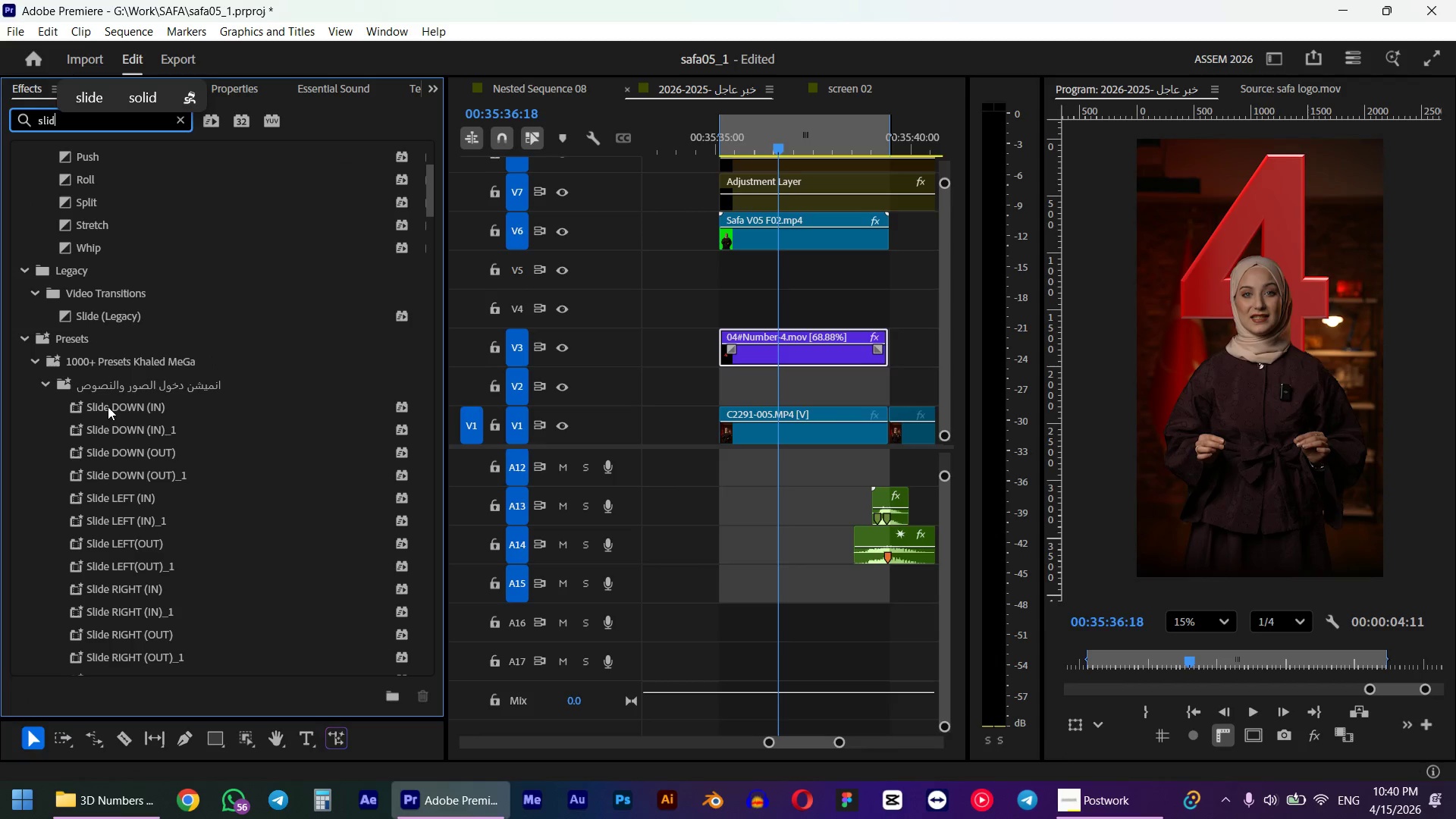 
left_click_drag(start_coordinate=[108, 406], to_coordinate=[133, 402])
 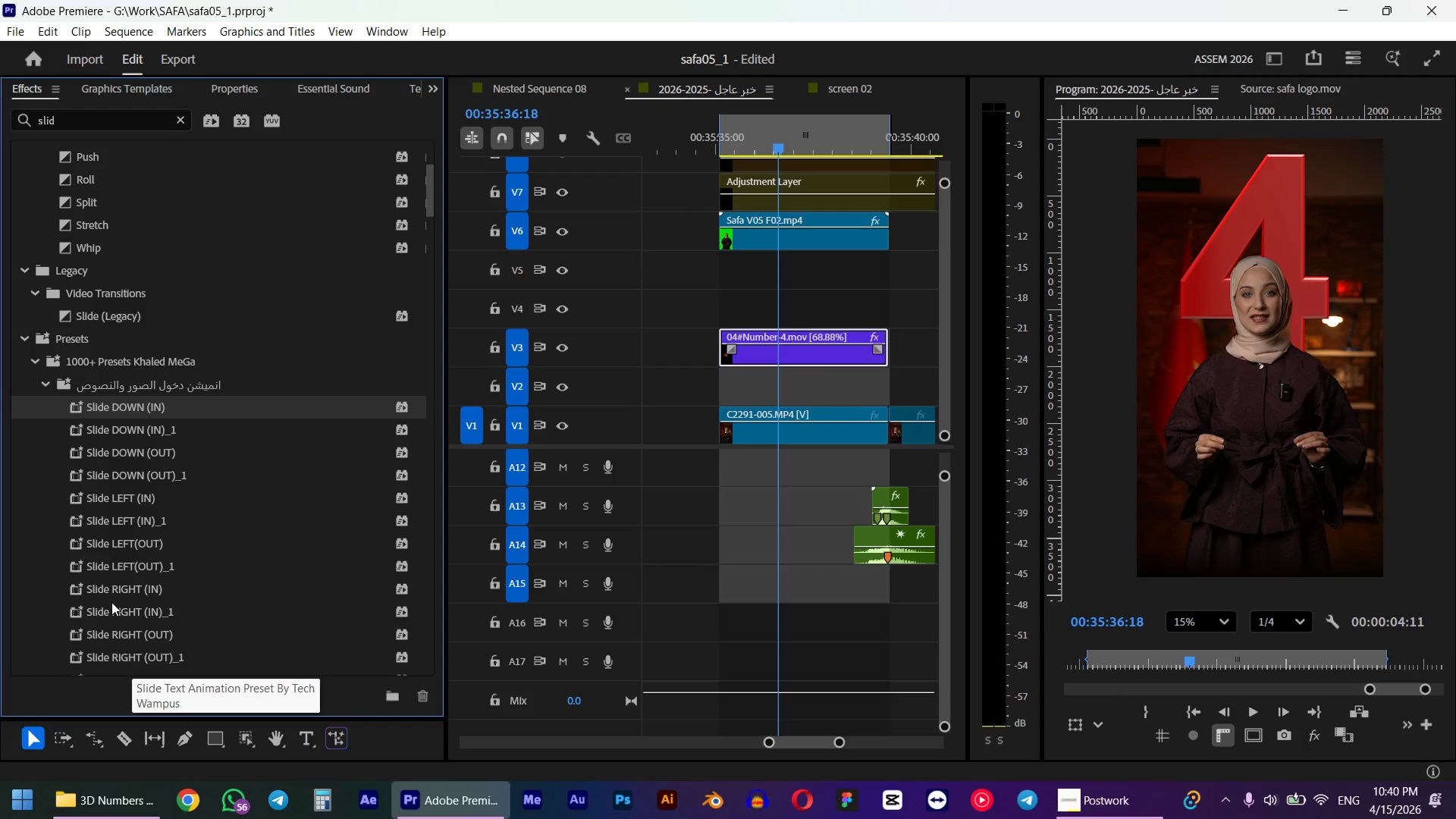 
scroll: coordinate [93, 611], scroll_direction: down, amount: 4.0
 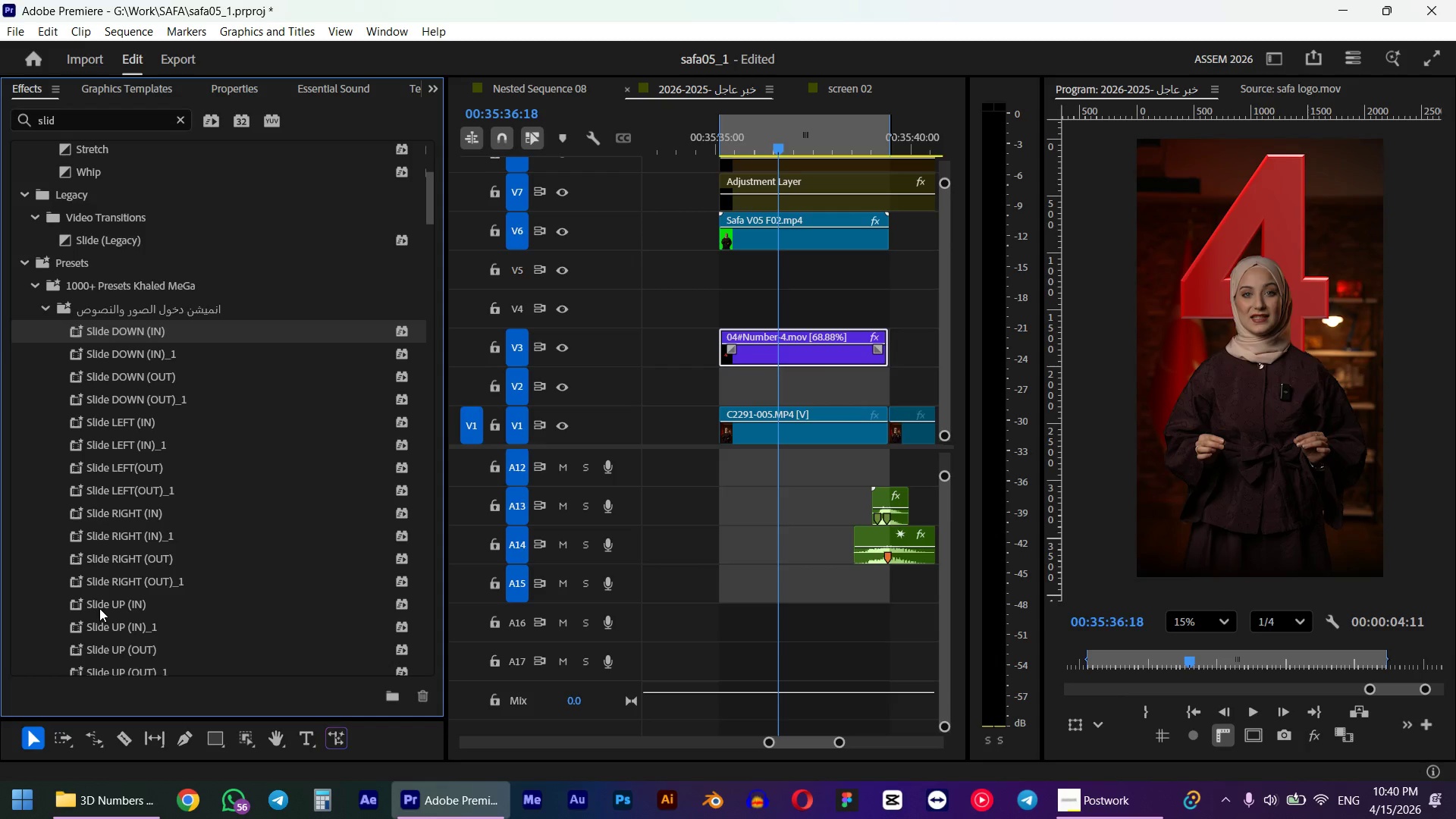 
left_click_drag(start_coordinate=[98, 604], to_coordinate=[756, 348])
 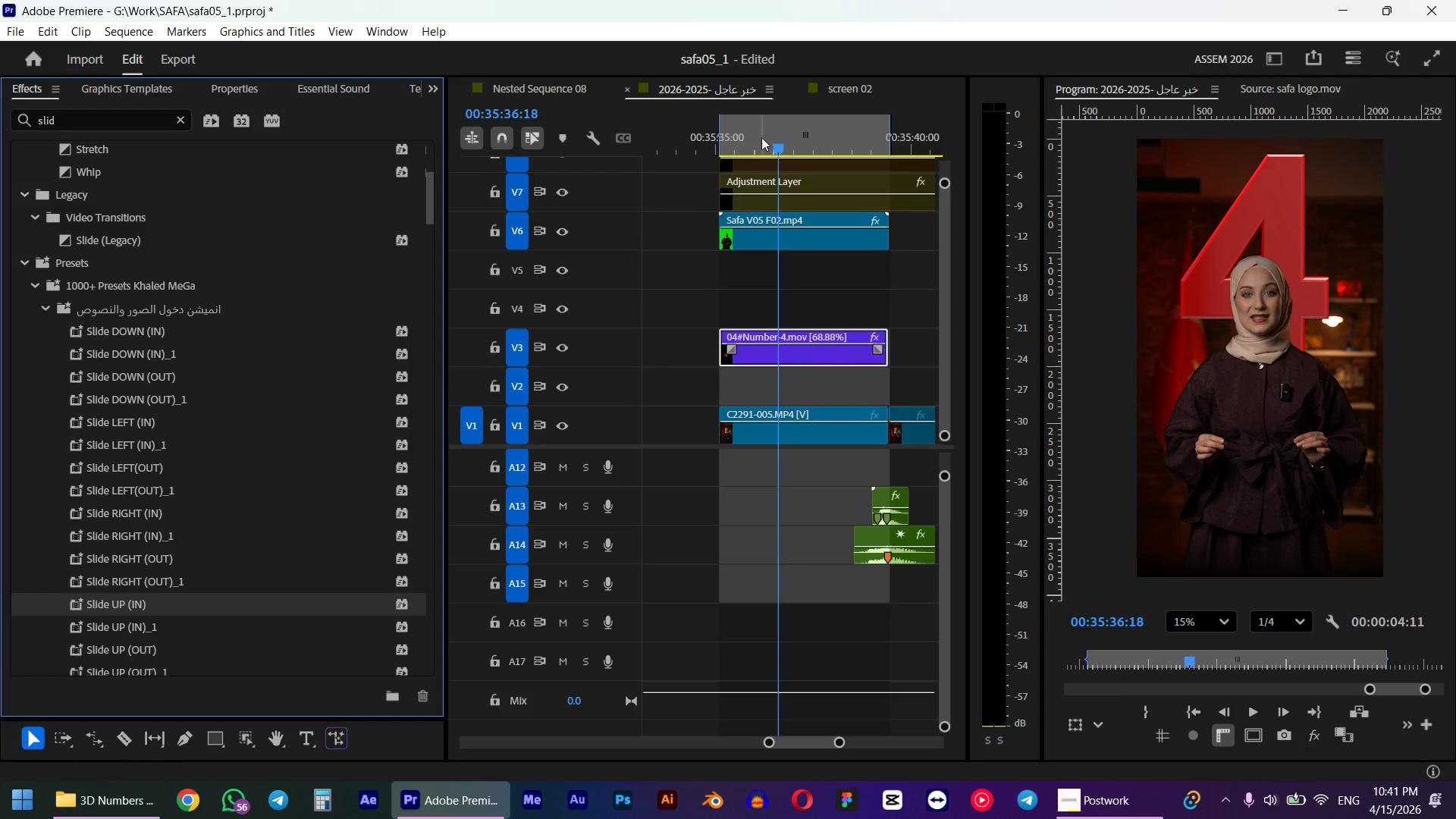 
left_click_drag(start_coordinate=[761, 137], to_coordinate=[723, 141])
 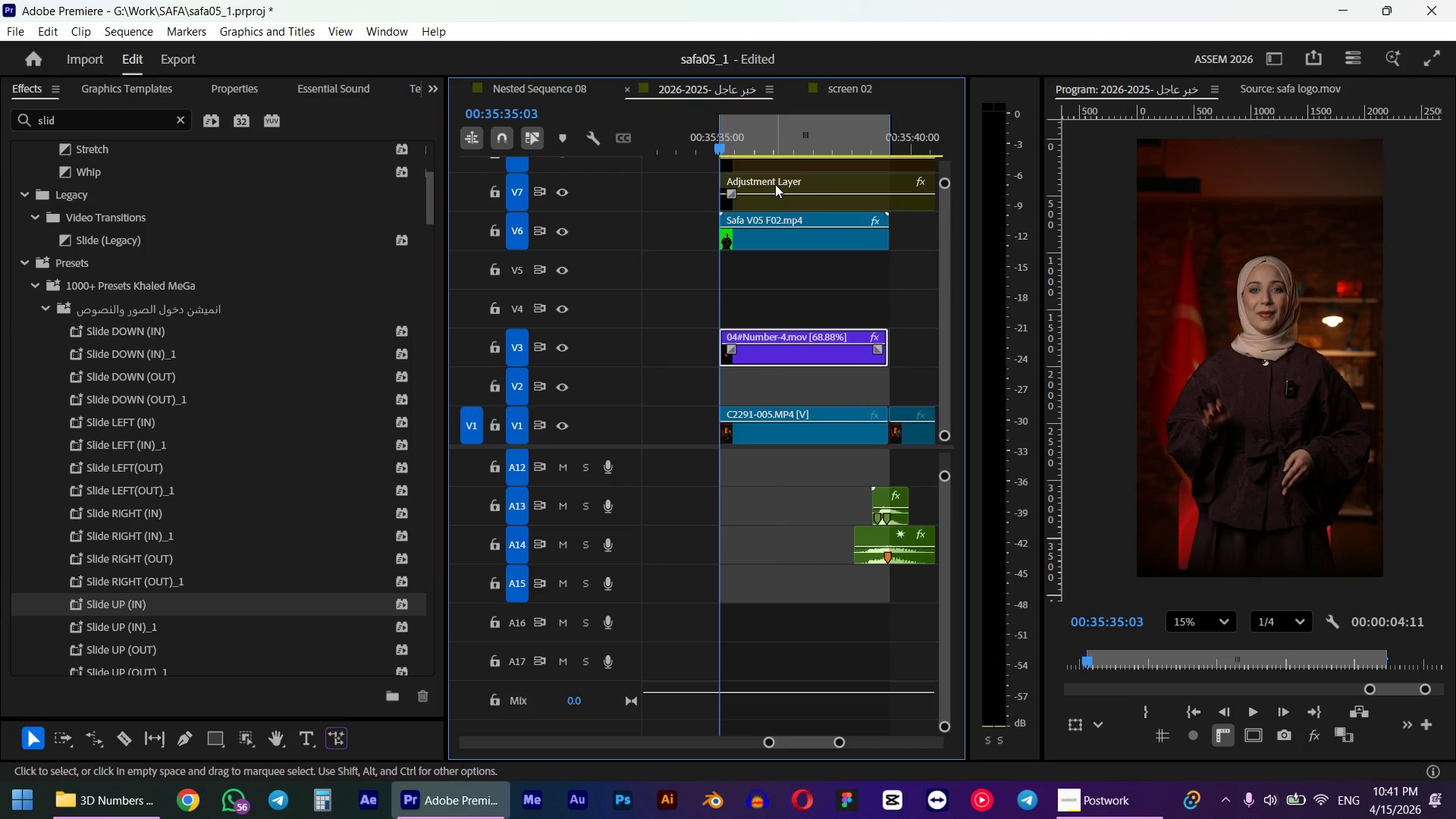 
hold_key(key=ShiftLeft, duration=0.97)
 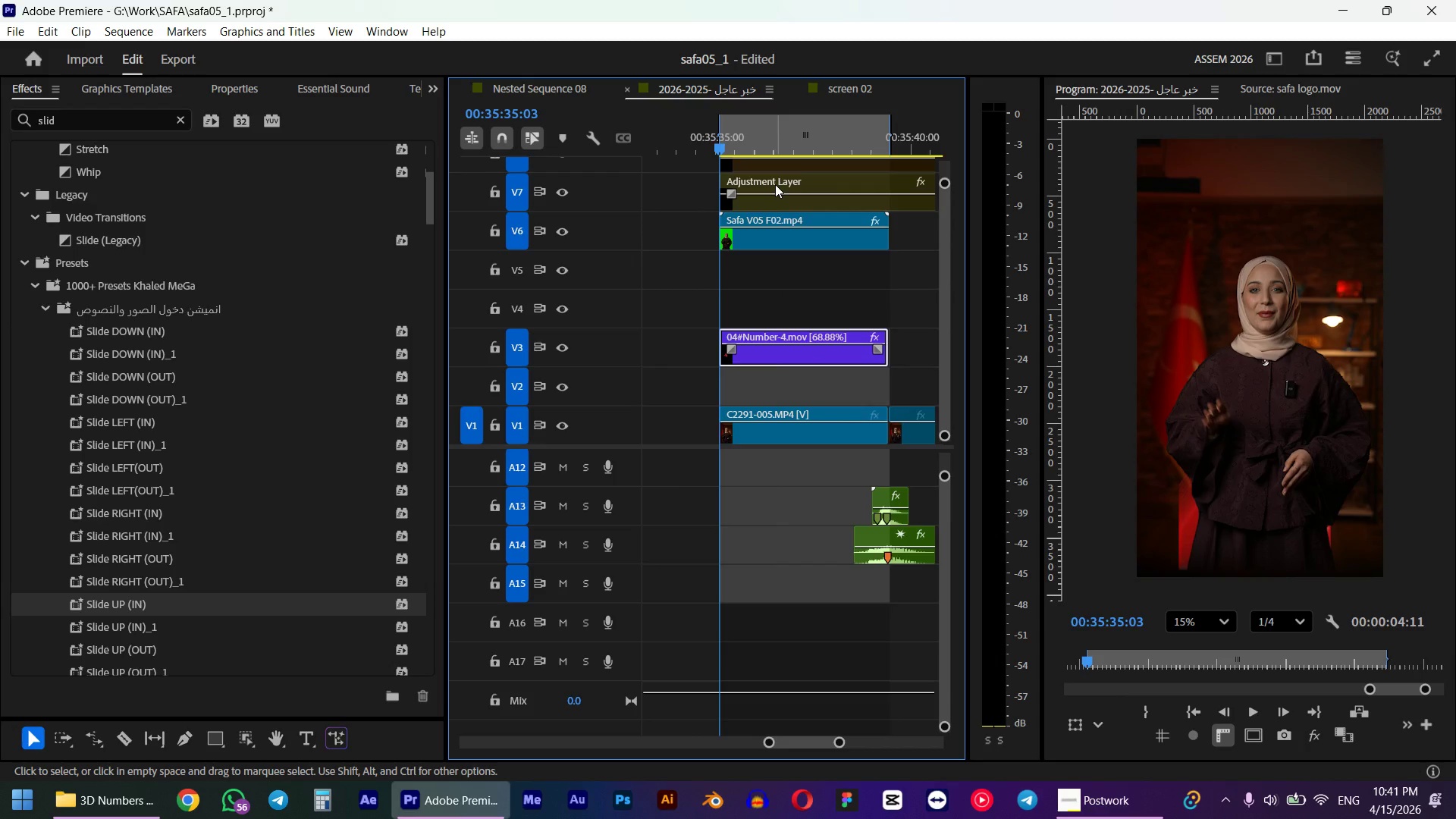 
key(Space)
 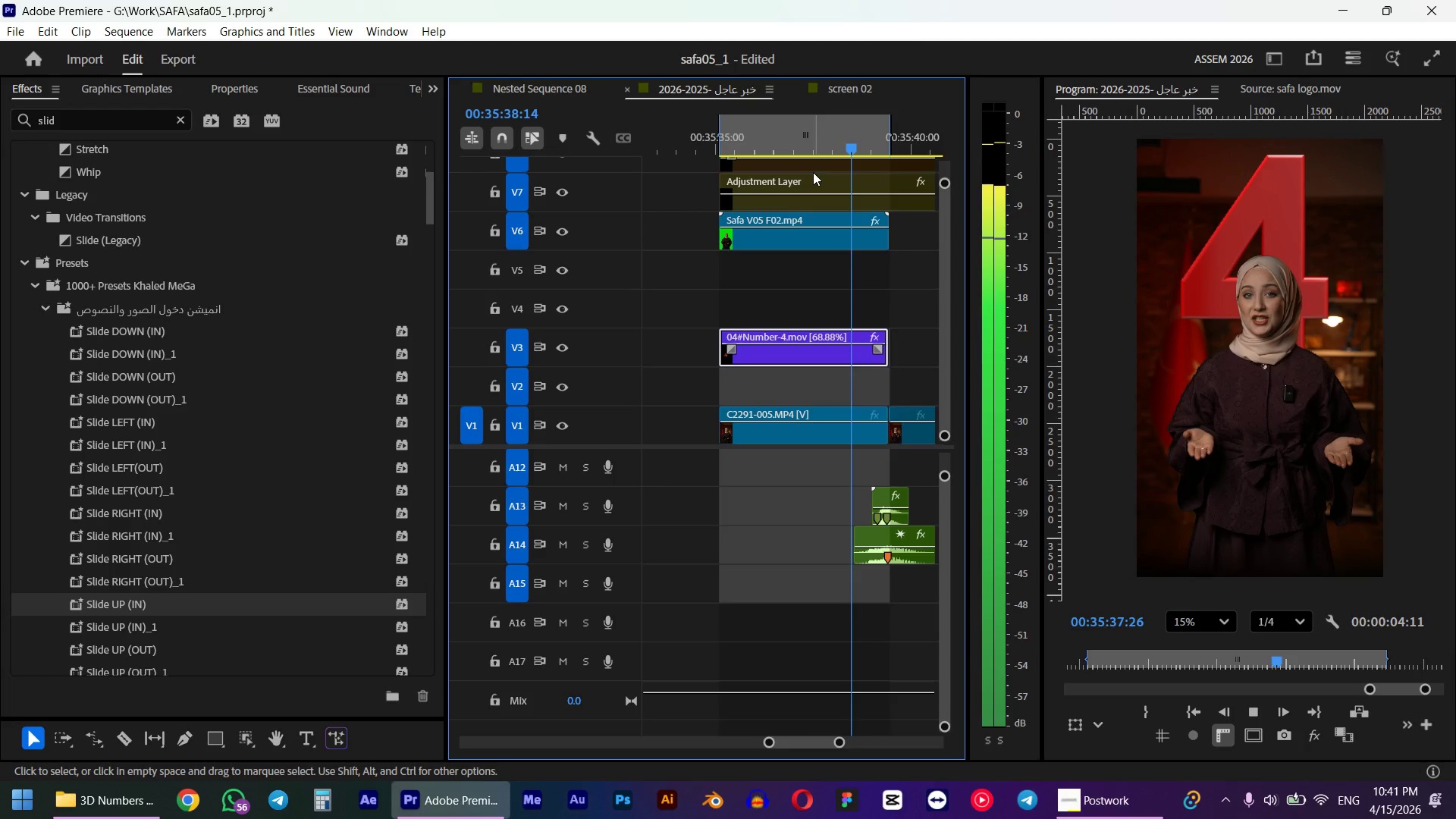 
wait(5.08)
 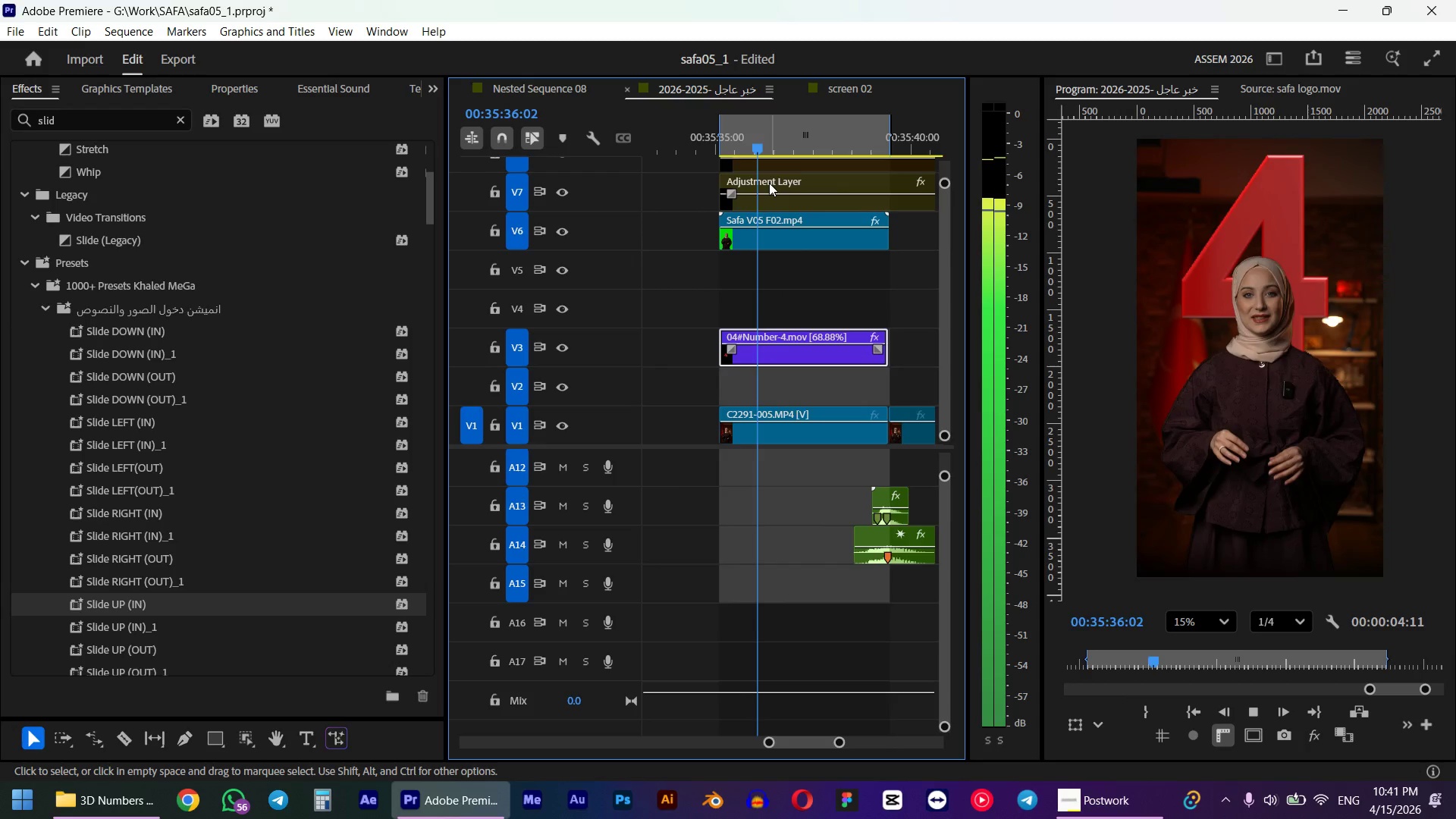 
key(Space)
 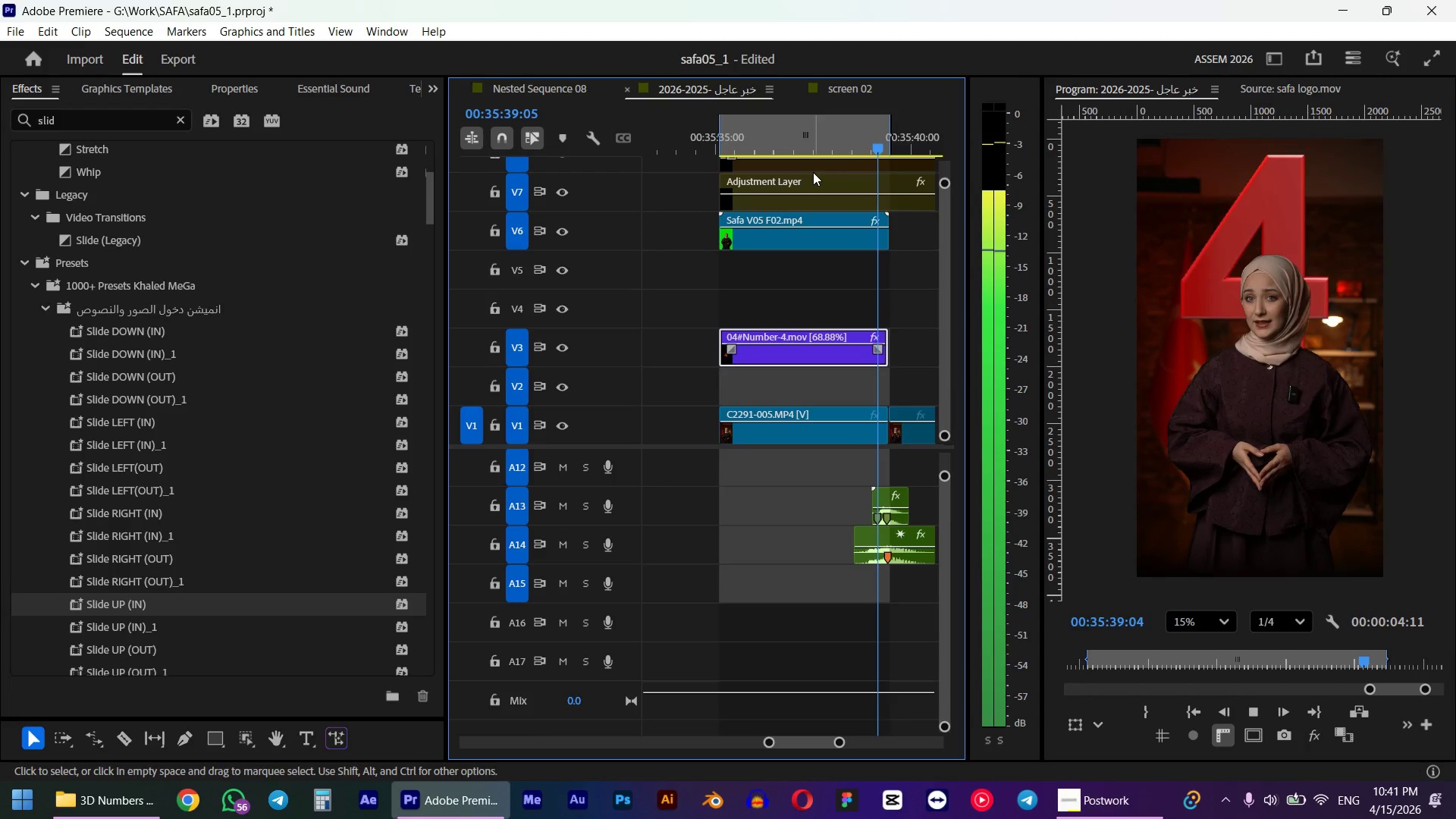 
left_click_drag(start_coordinate=[842, 145], to_coordinate=[830, 145])
 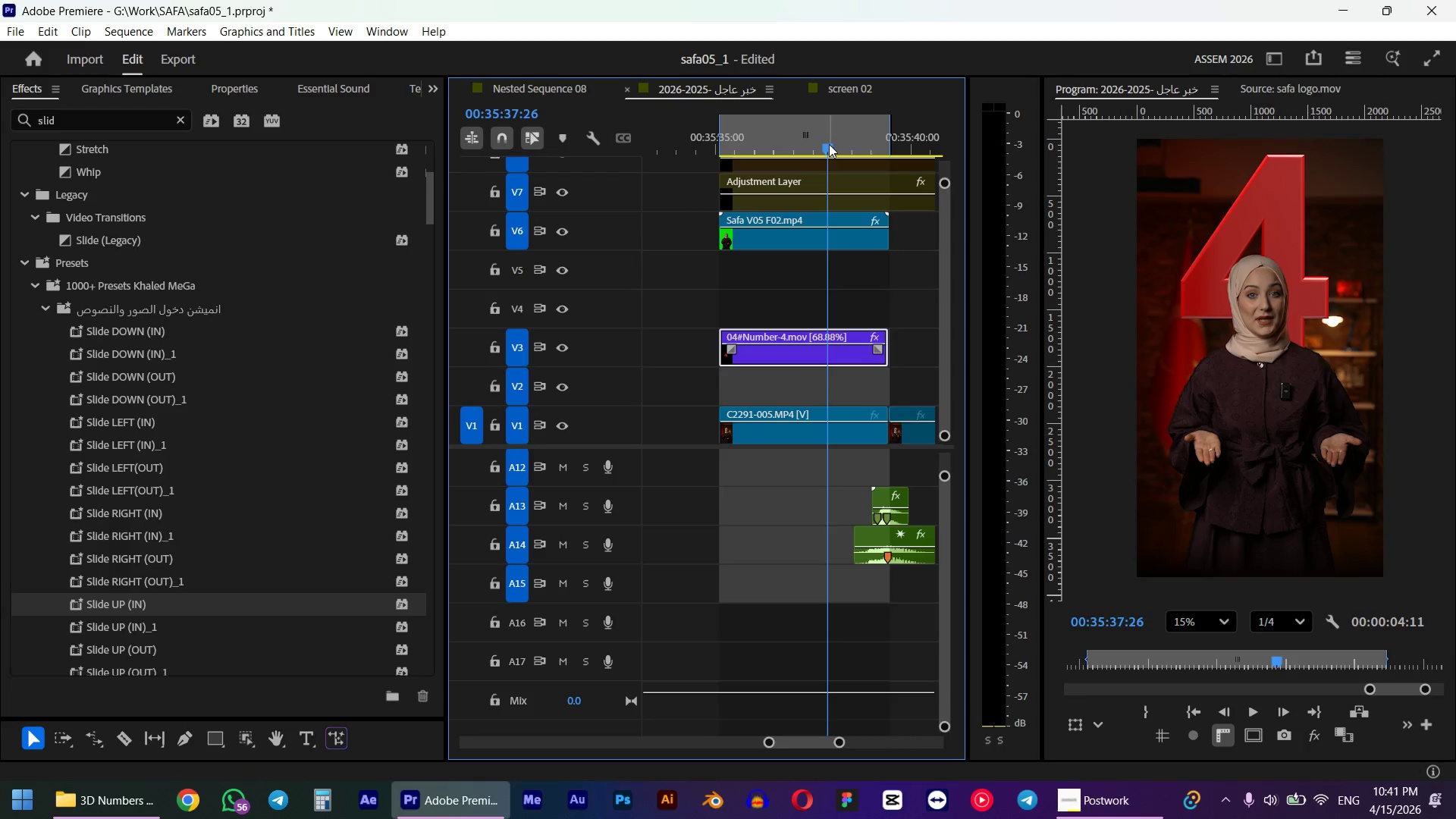 
left_click_drag(start_coordinate=[821, 151], to_coordinate=[720, 160])
 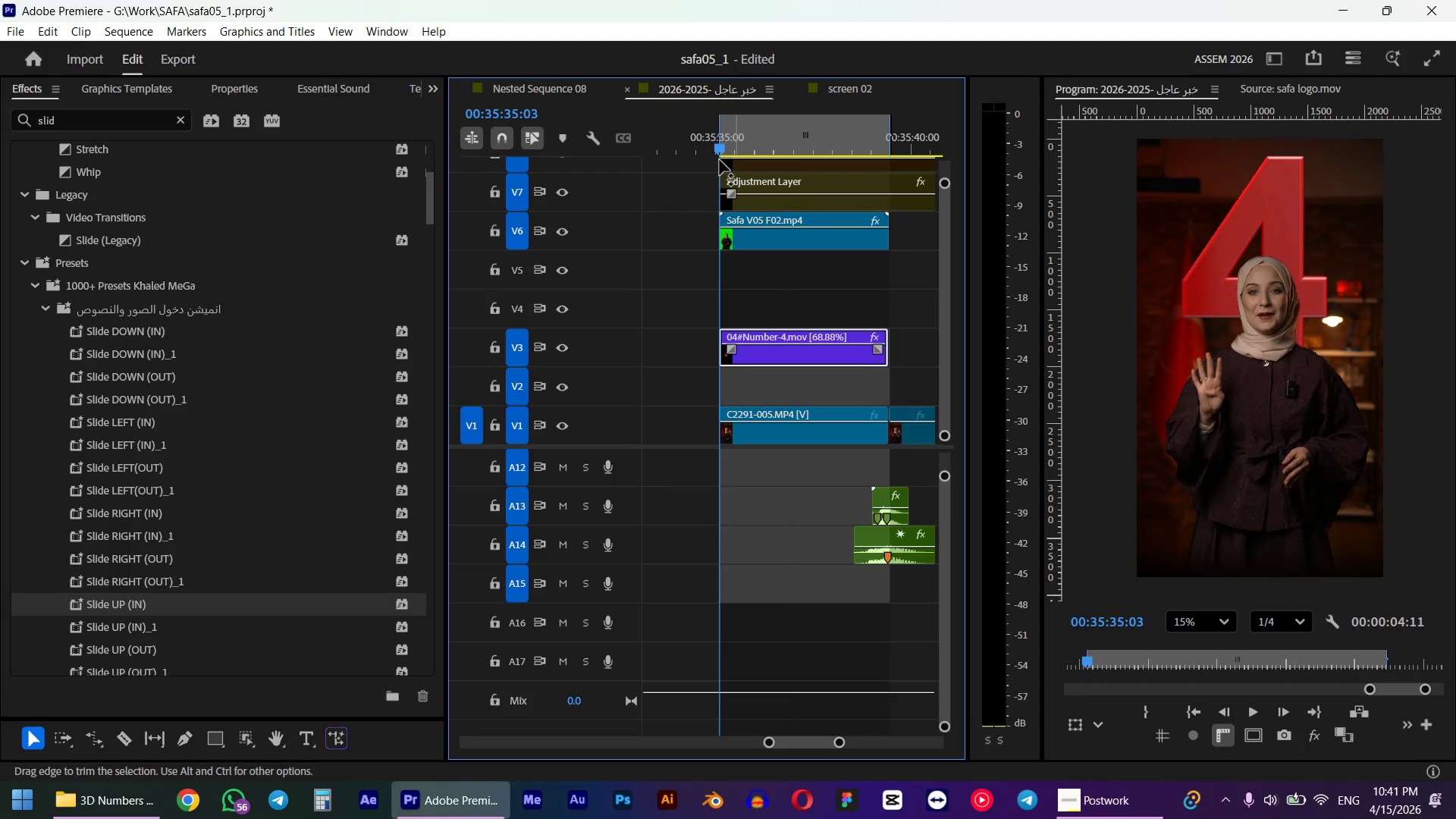 
hold_key(key=ShiftLeft, duration=0.62)
 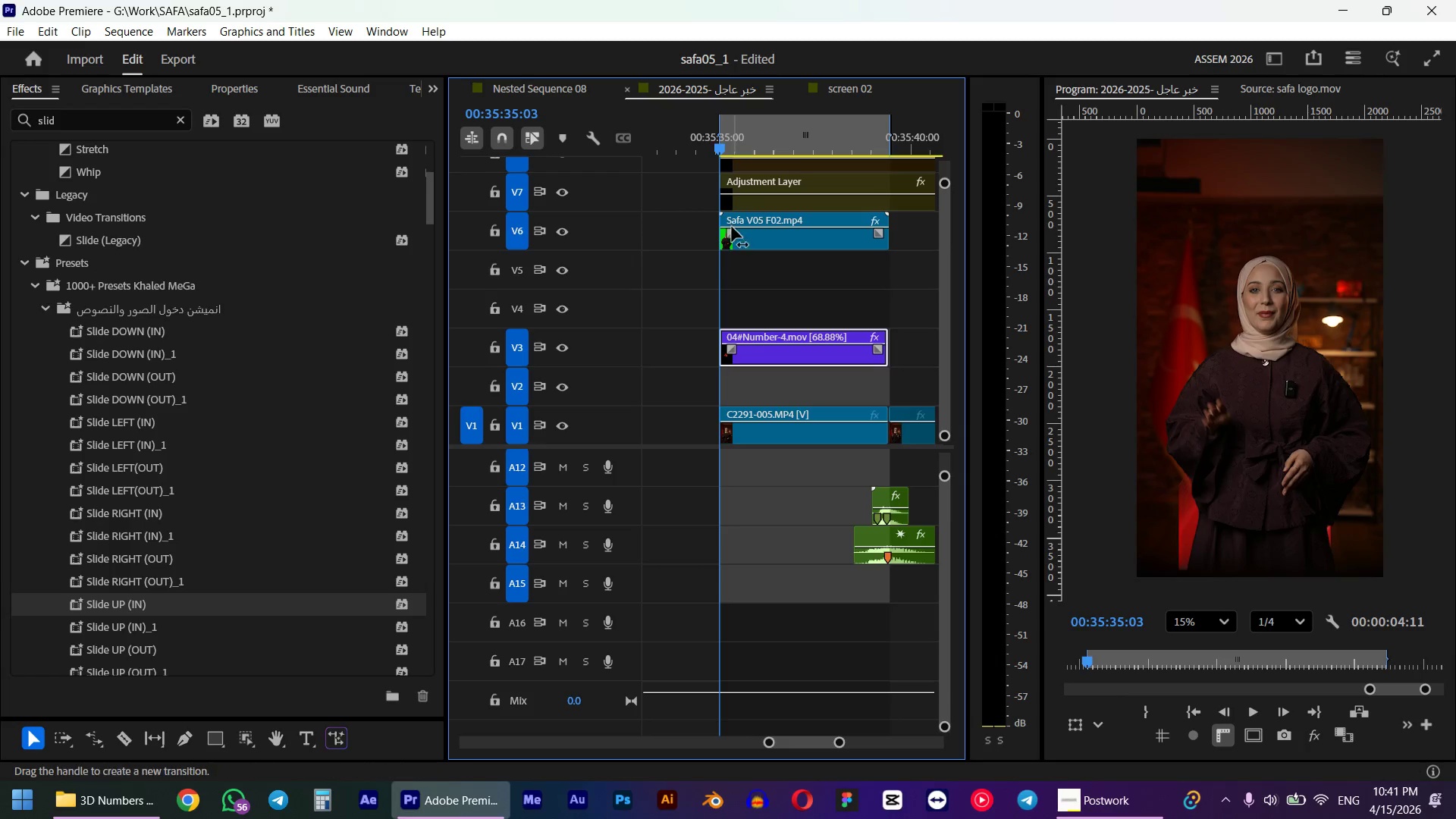 
key(Space)
 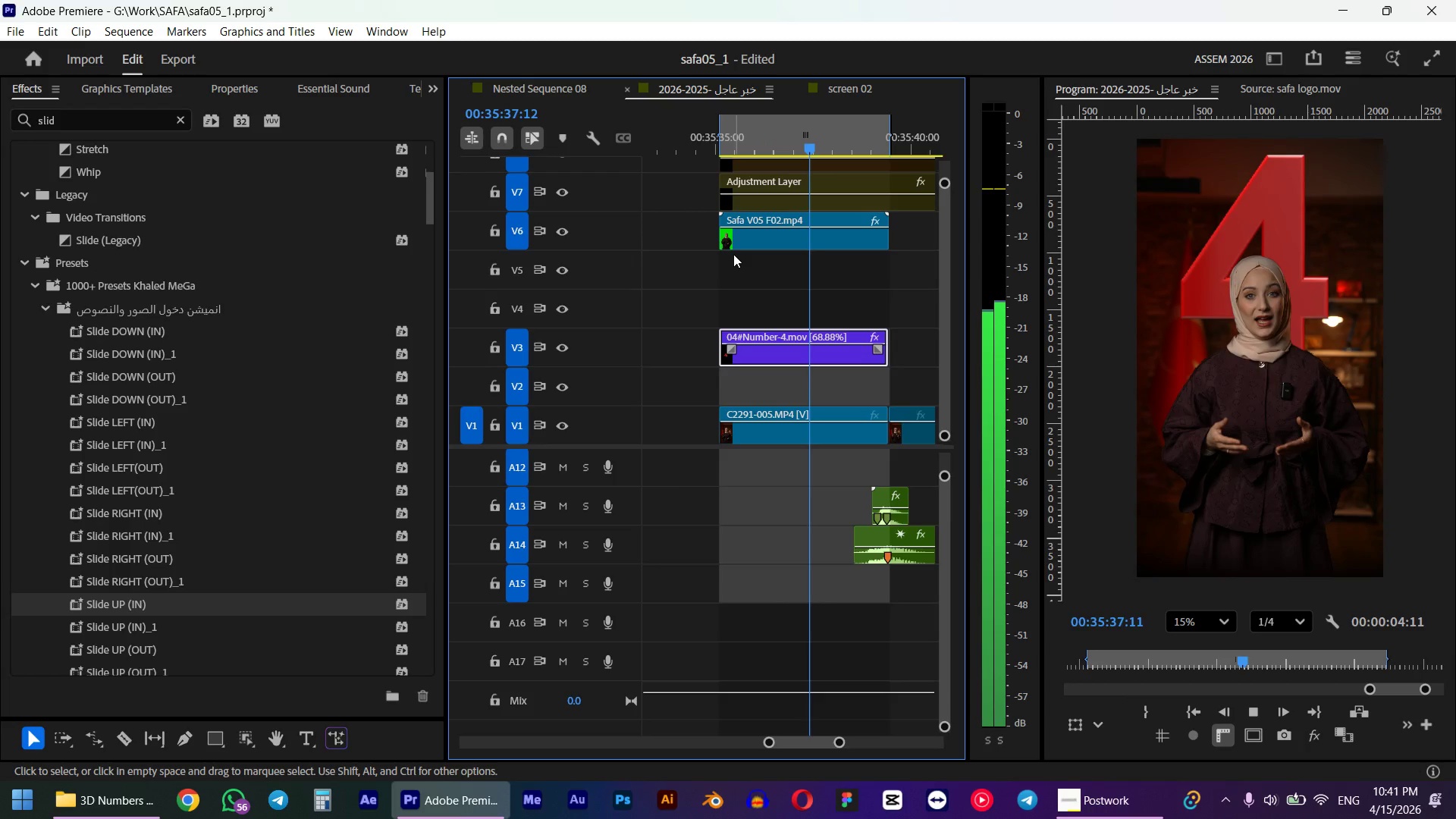 
wait(5.16)
 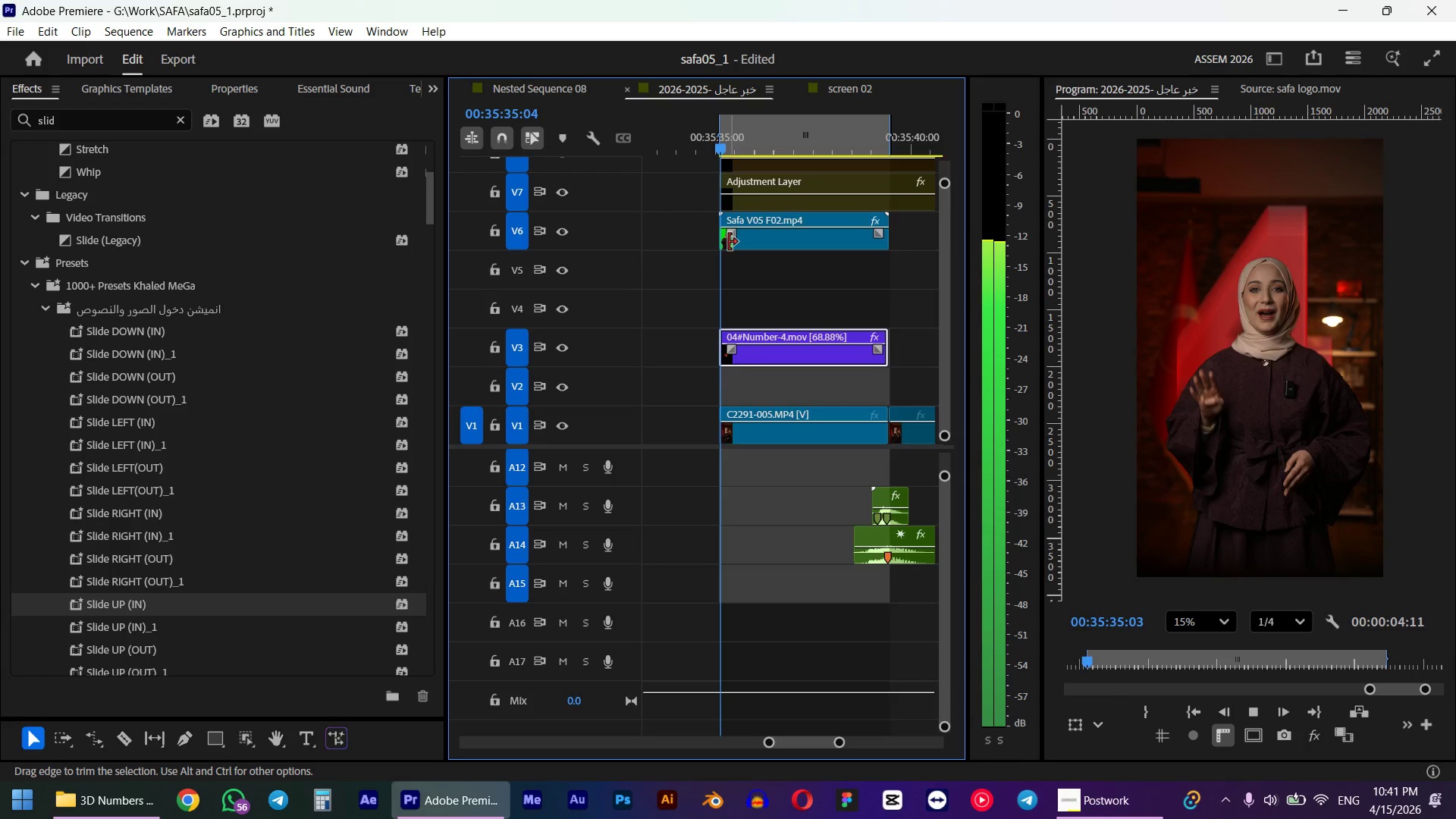 
key(Space)
 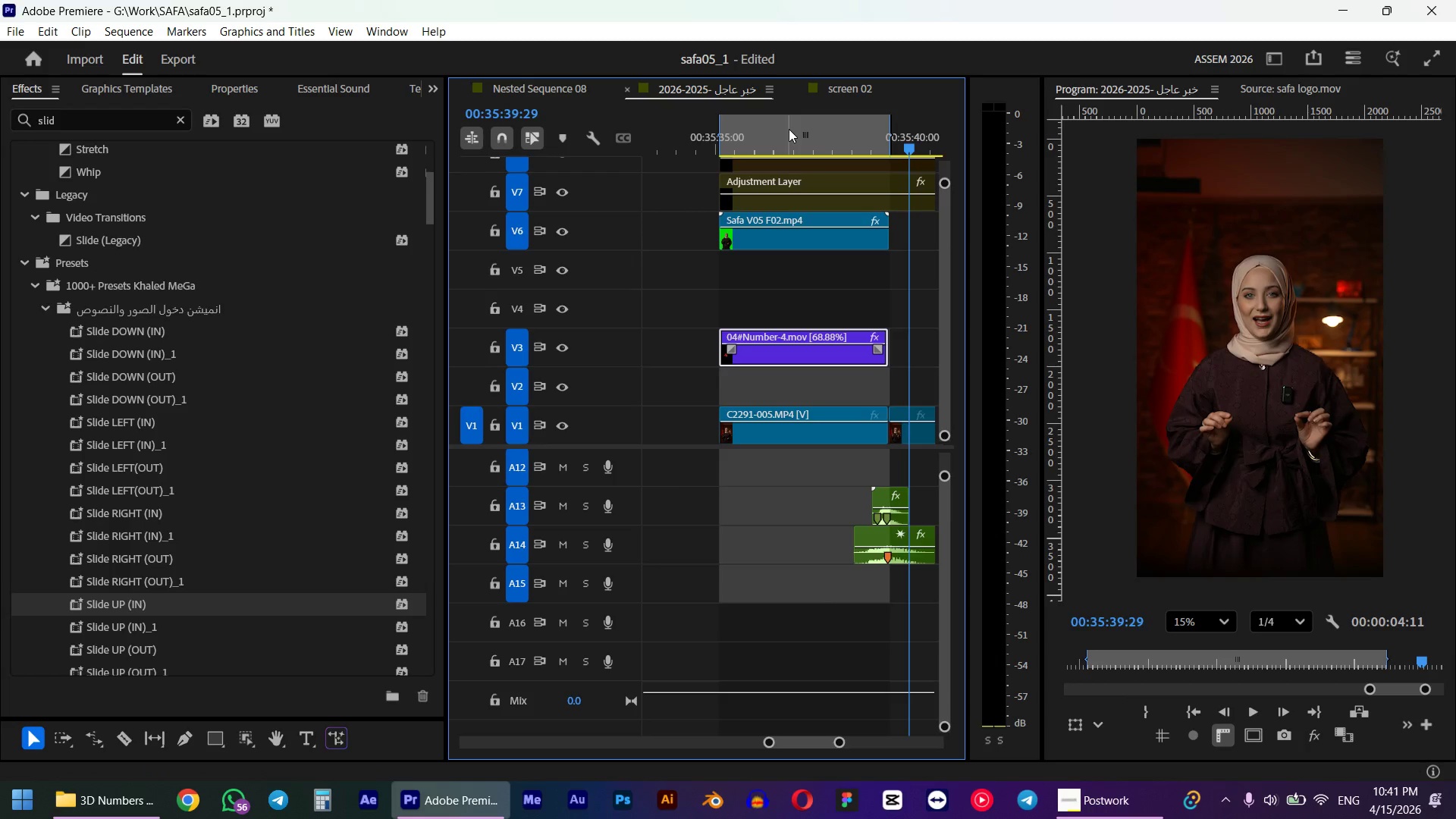 
left_click_drag(start_coordinate=[783, 133], to_coordinate=[711, 143])
 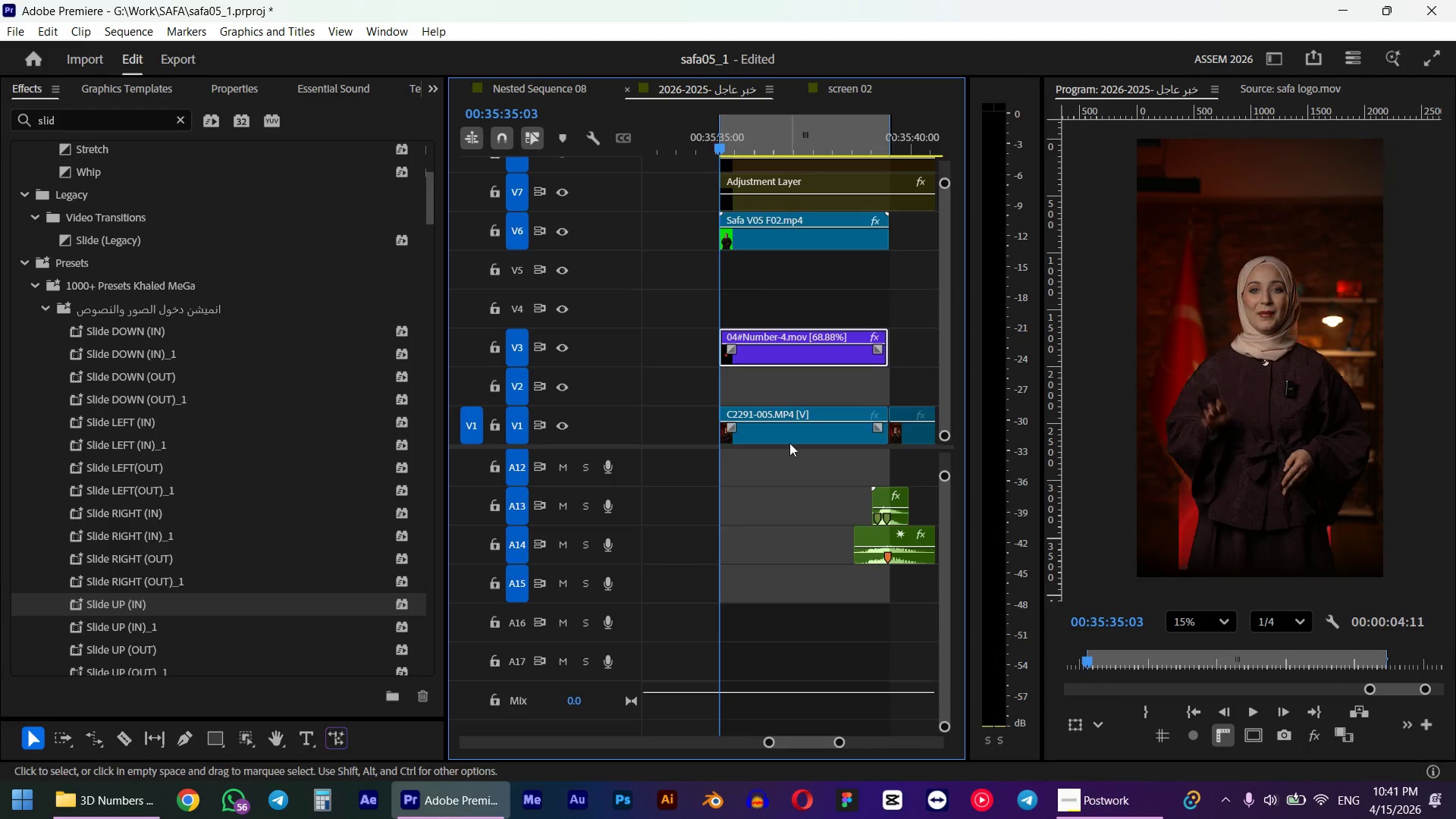 
hold_key(key=ShiftLeft, duration=0.59)
 